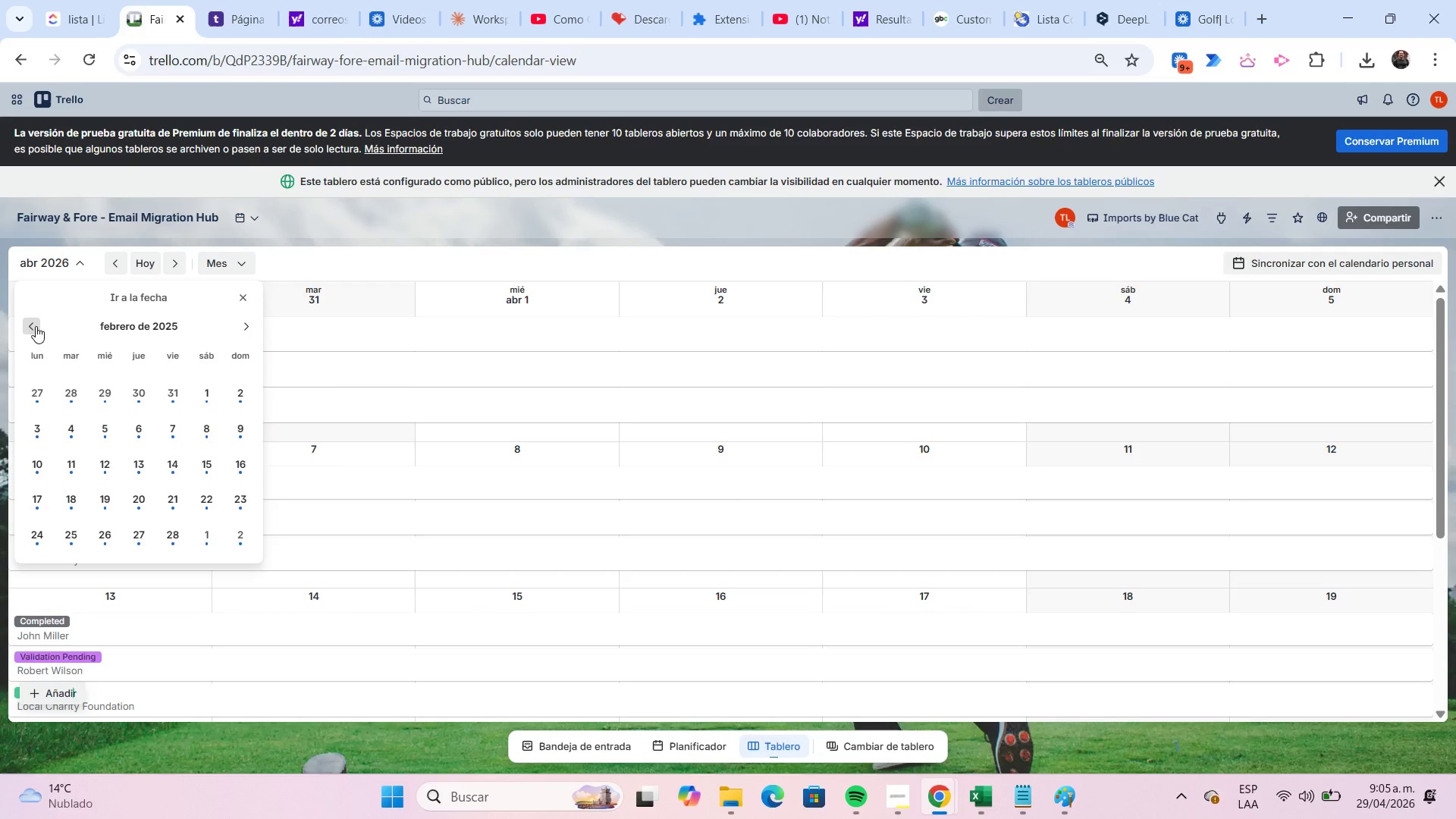 
triple_click([36, 326])
 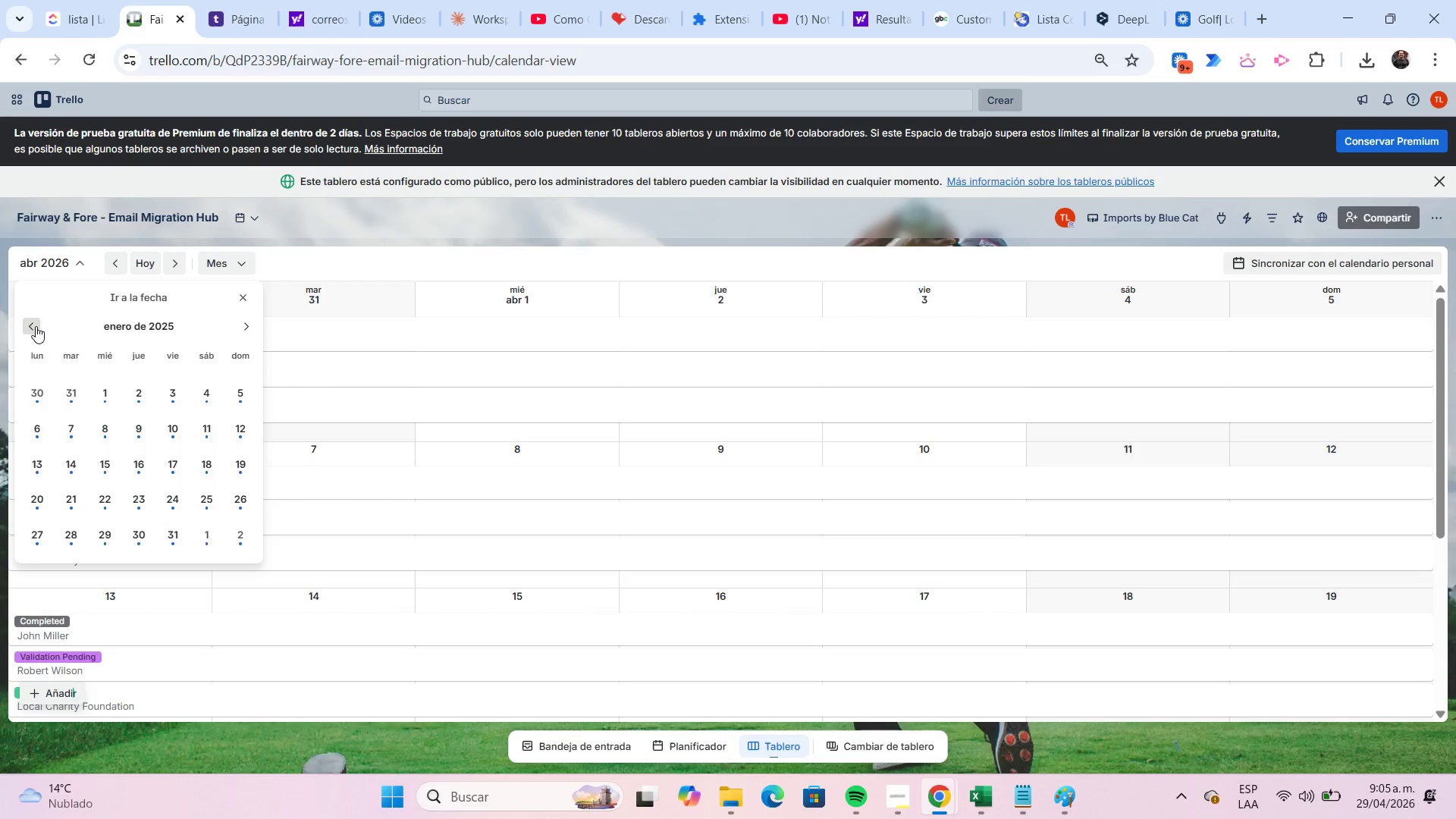 
left_click([36, 325])
 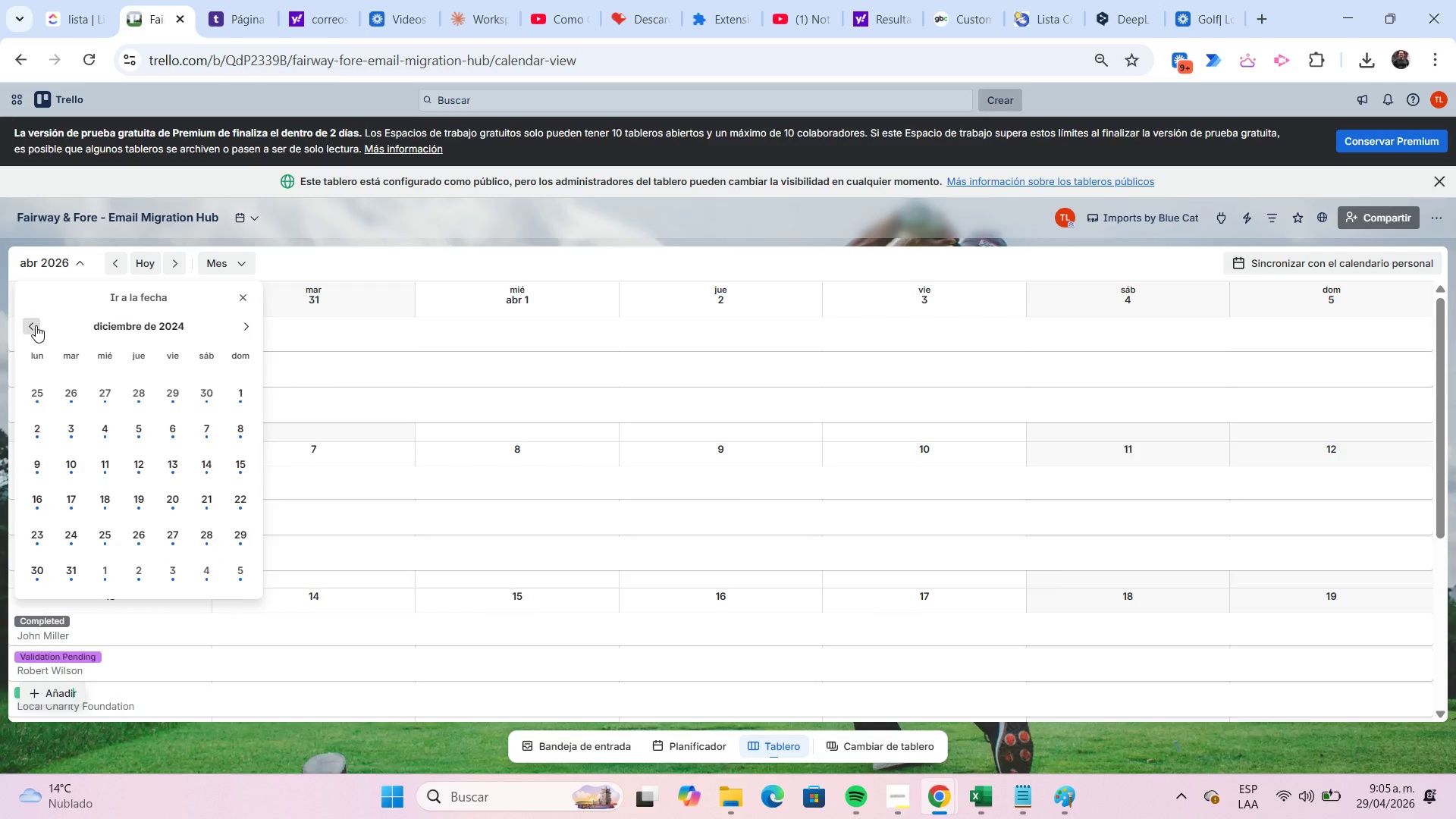 
left_click([36, 325])
 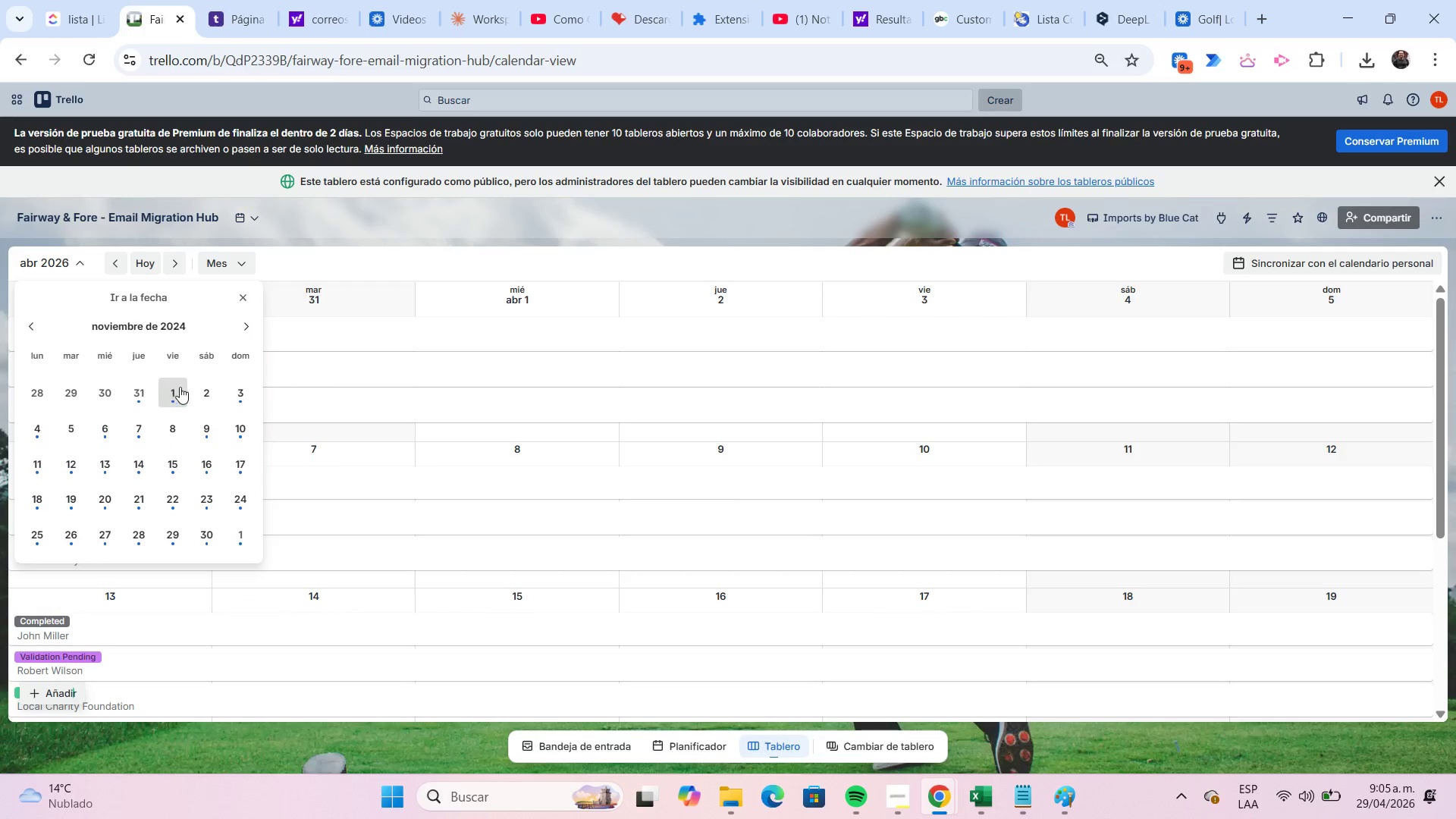 
left_click([184, 395])
 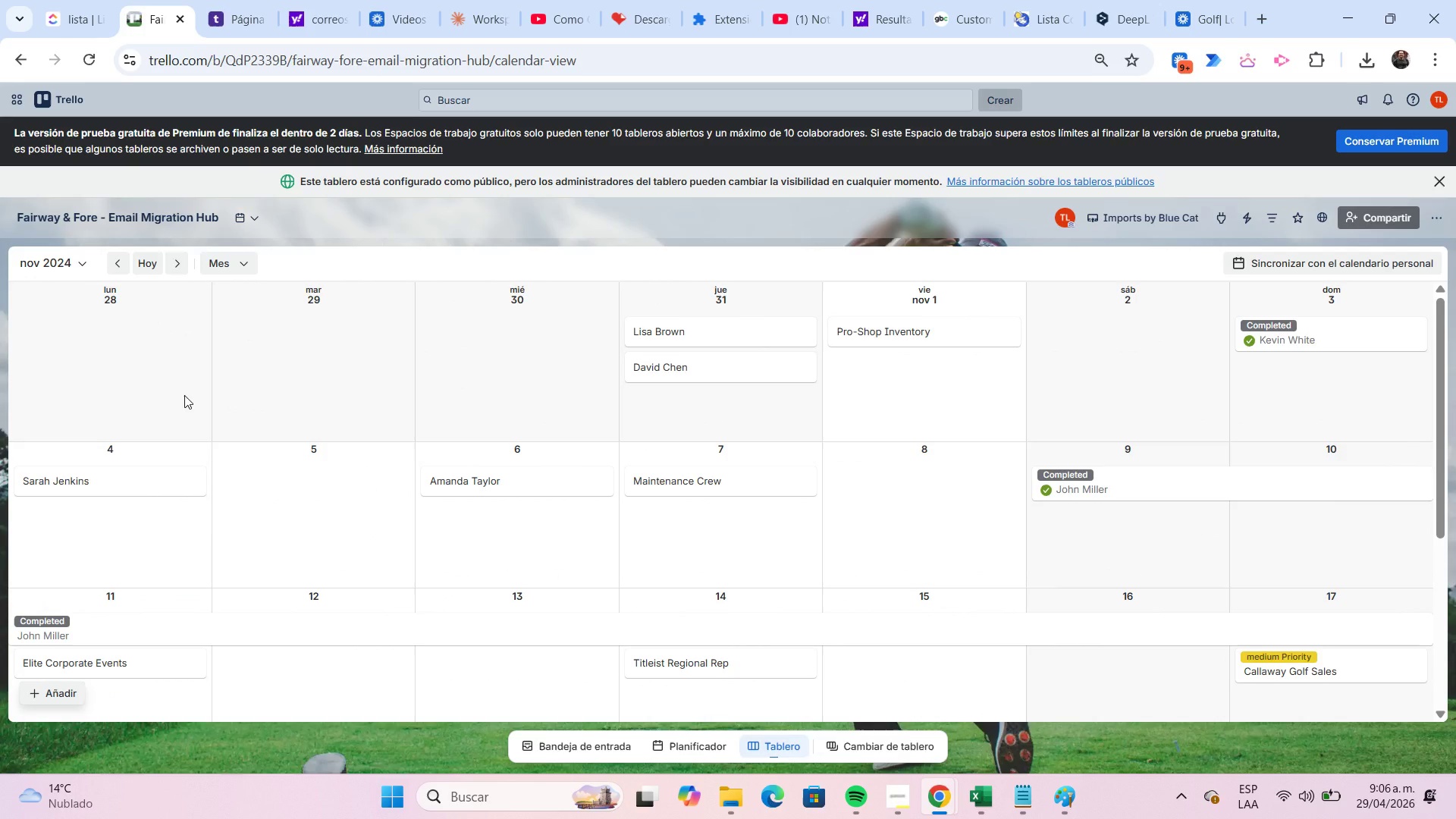 
key(Meta+Shift+S)
 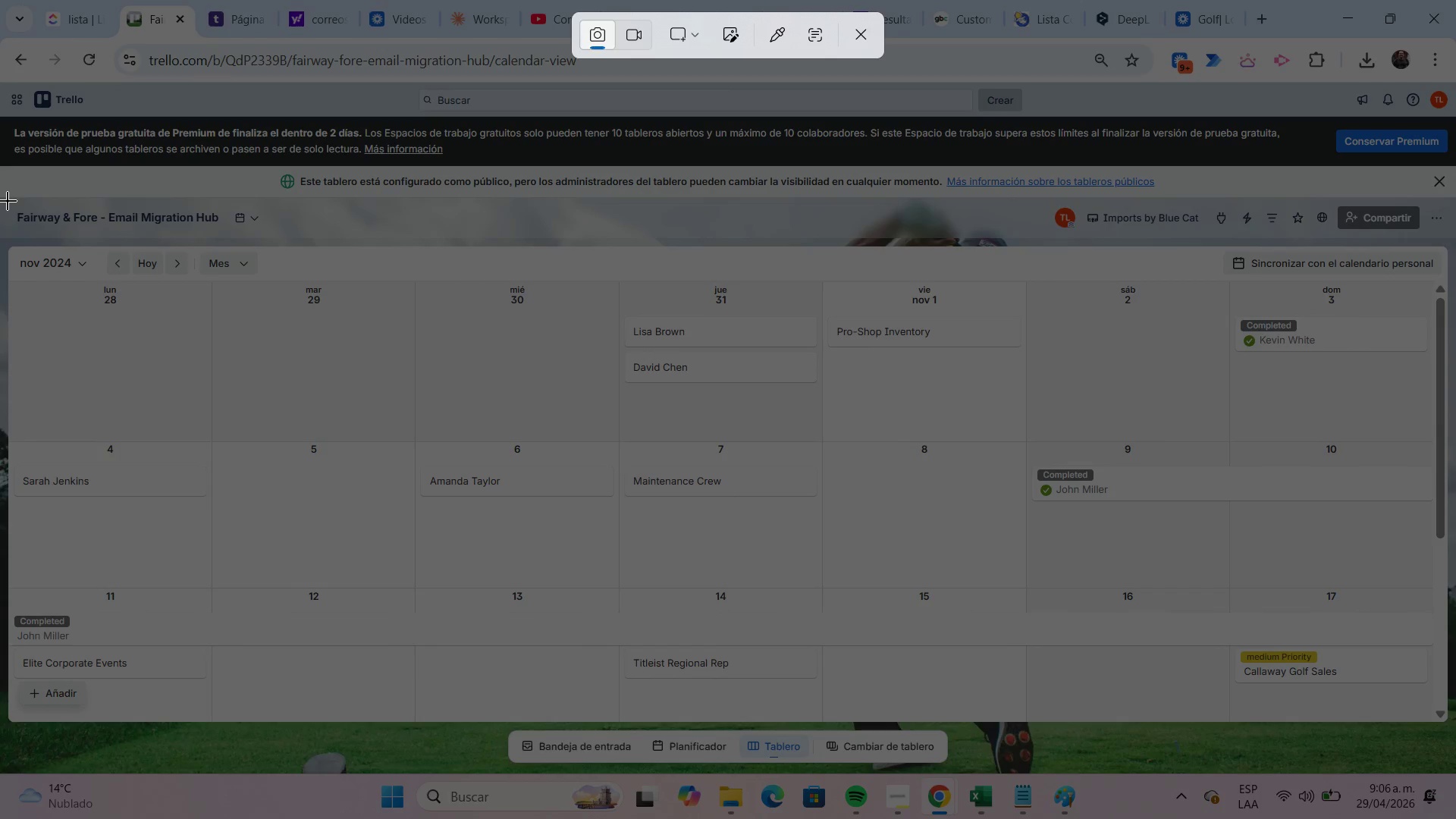 
left_click_drag(start_coordinate=[7, 199], to_coordinate=[1454, 722])
 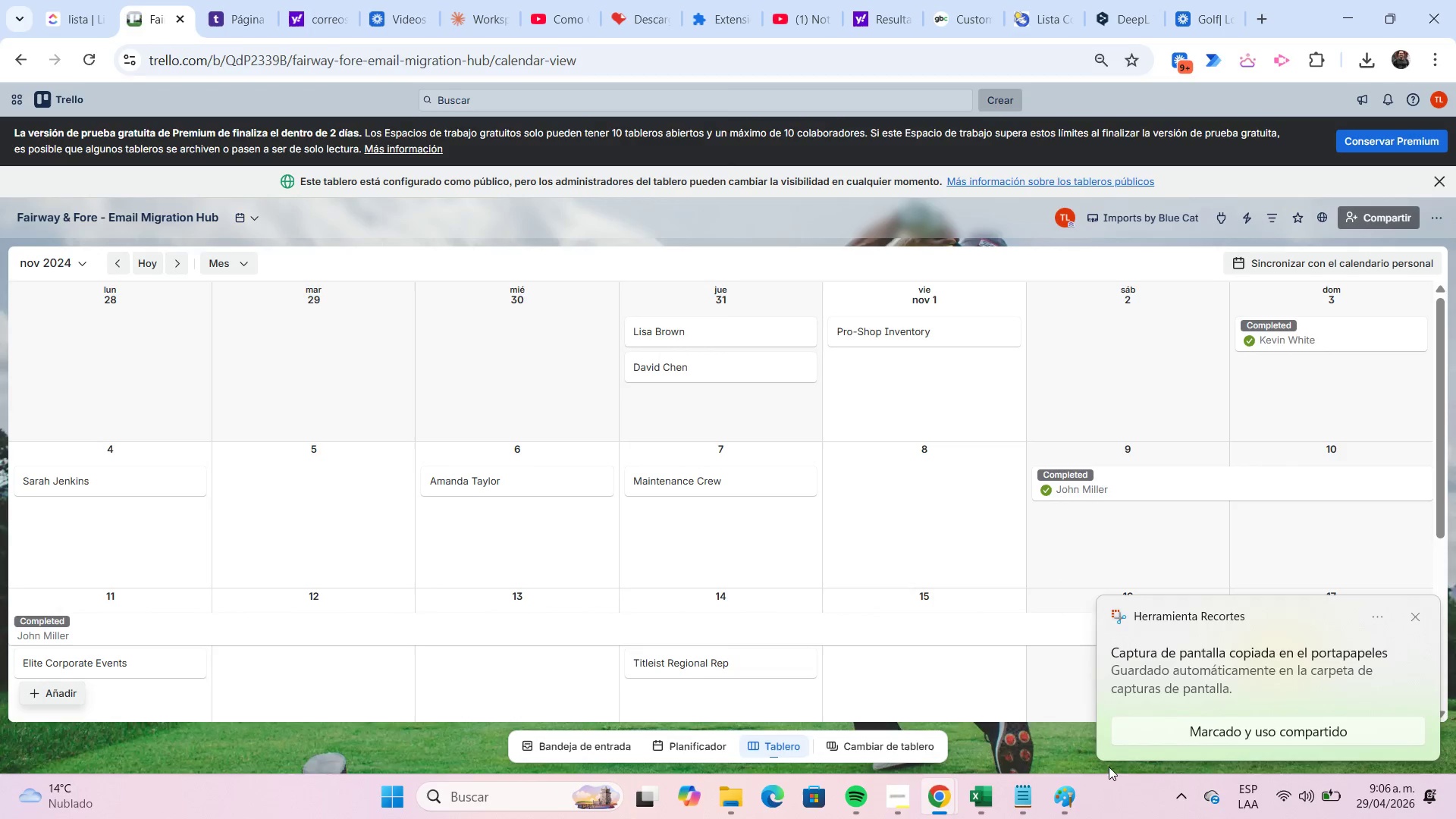 
left_click([1062, 797])
 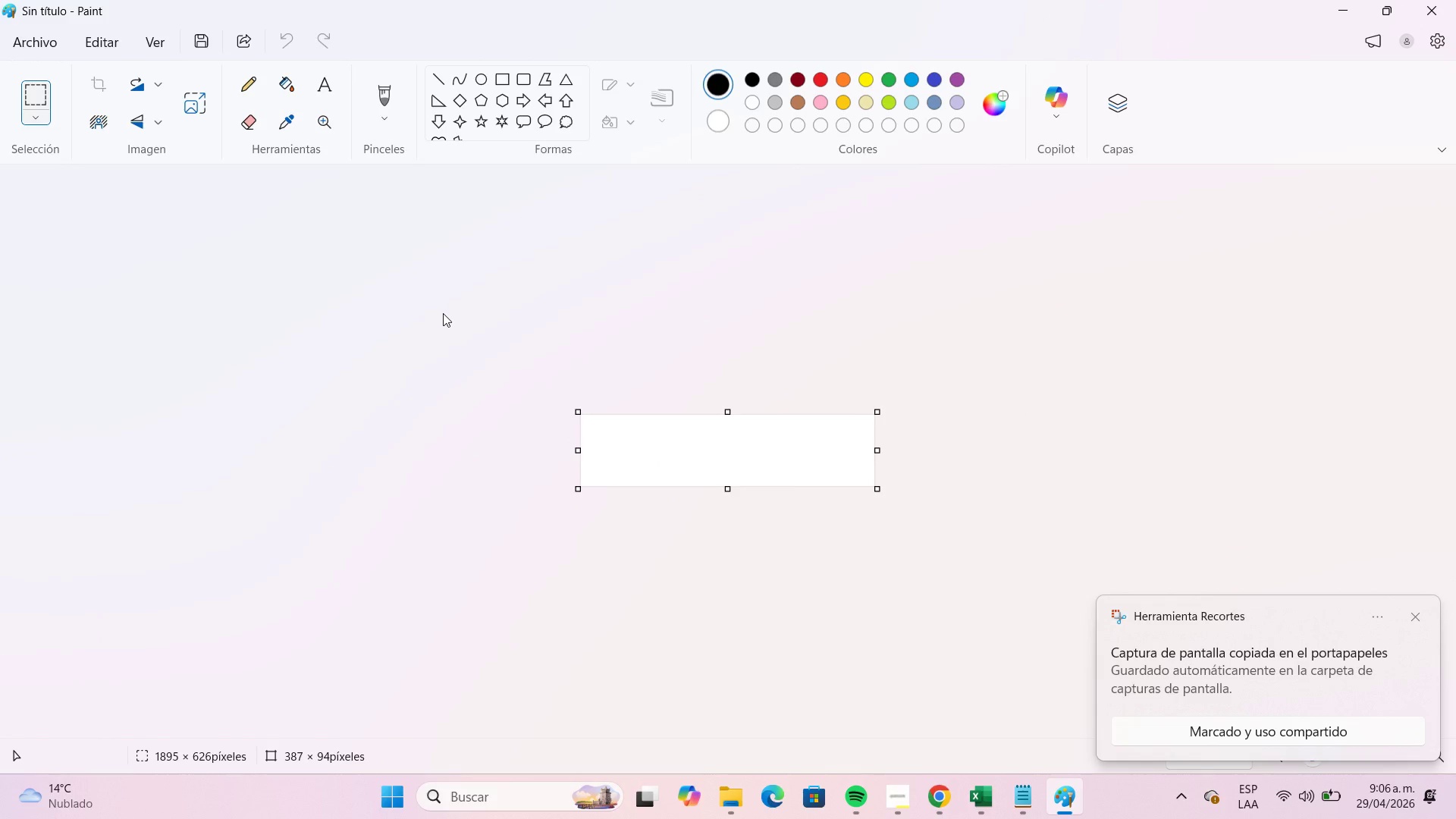 
key(Control+V)
 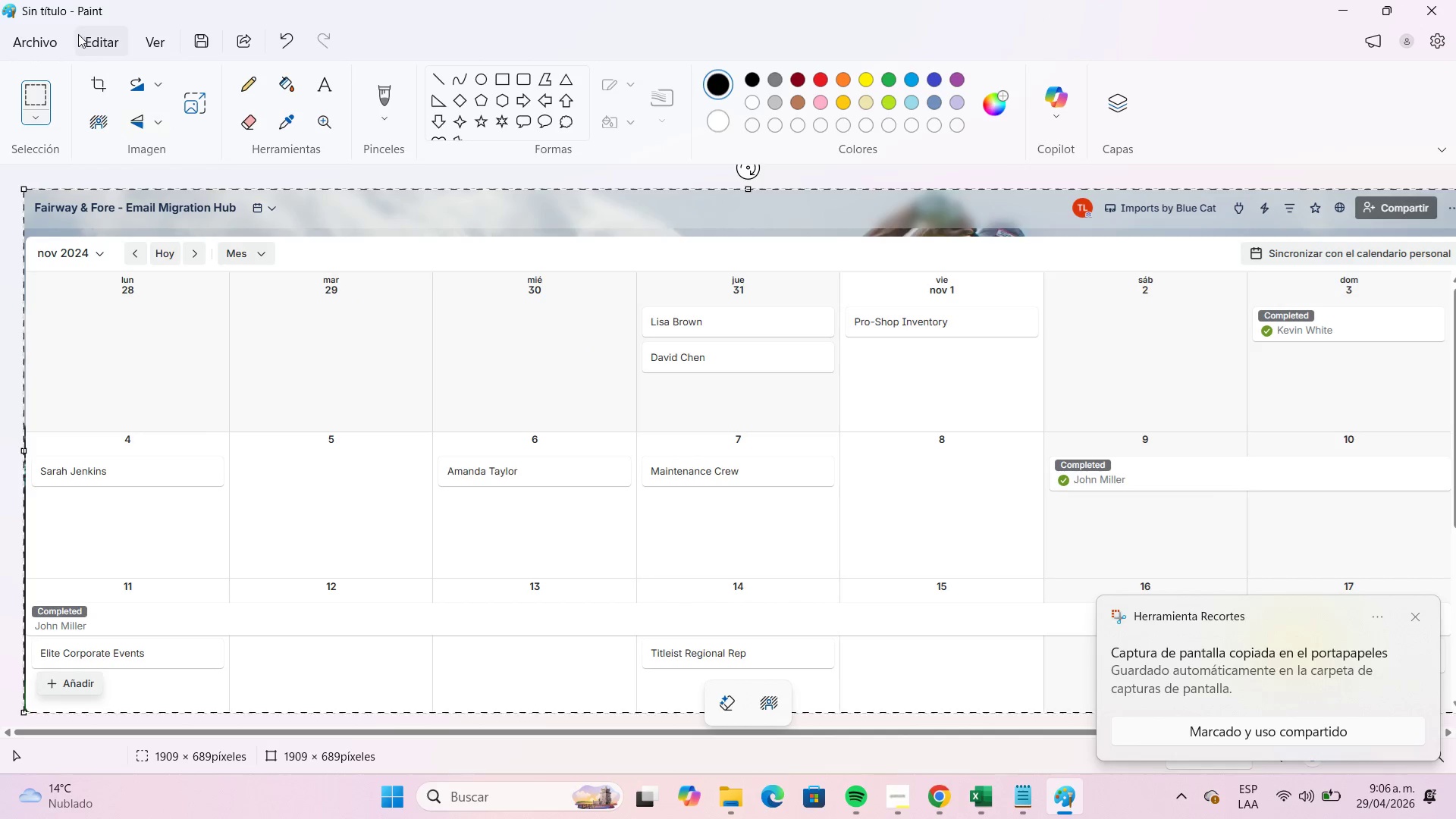 
left_click([54, 37])
 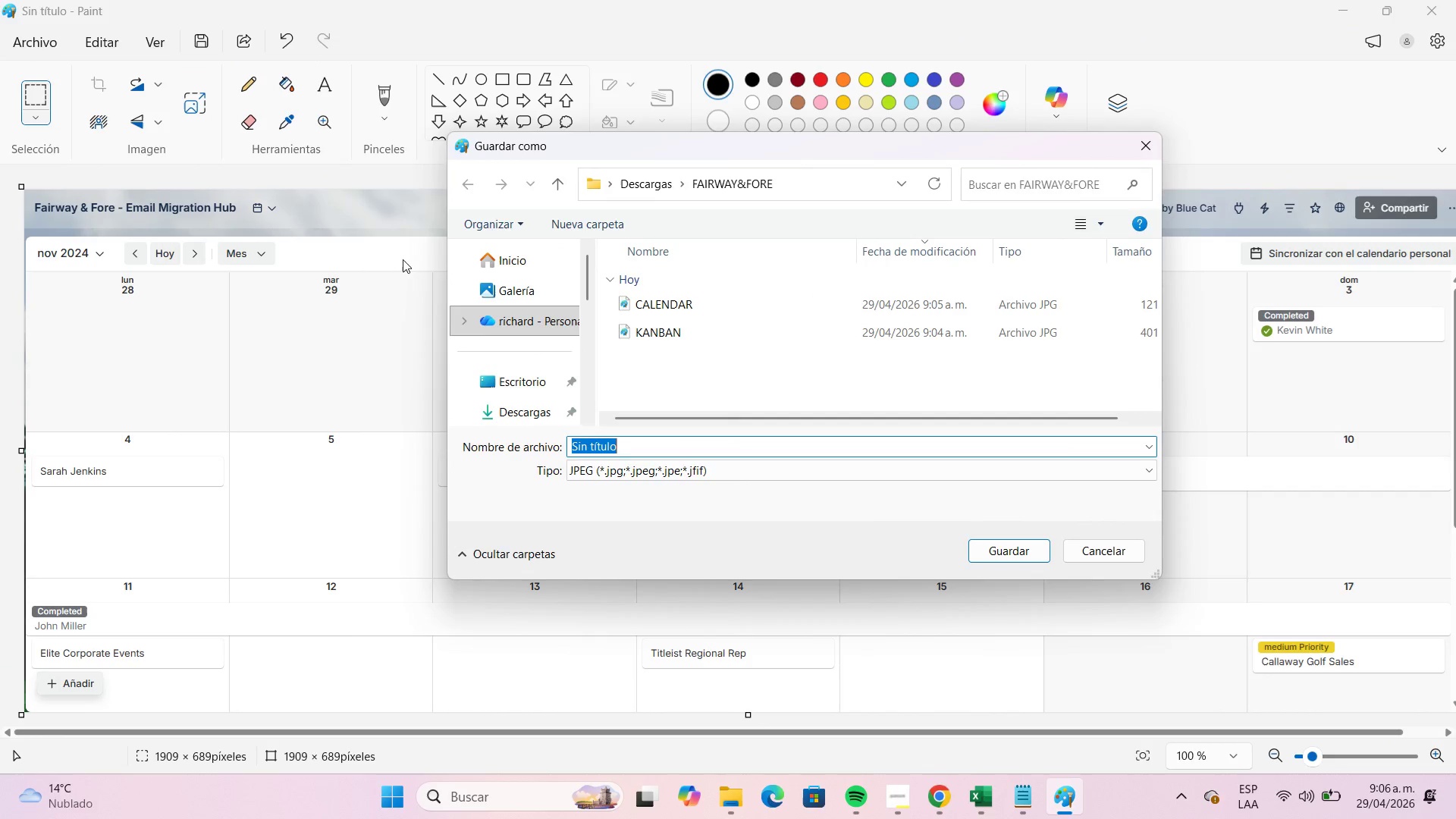 
left_click([680, 309])
 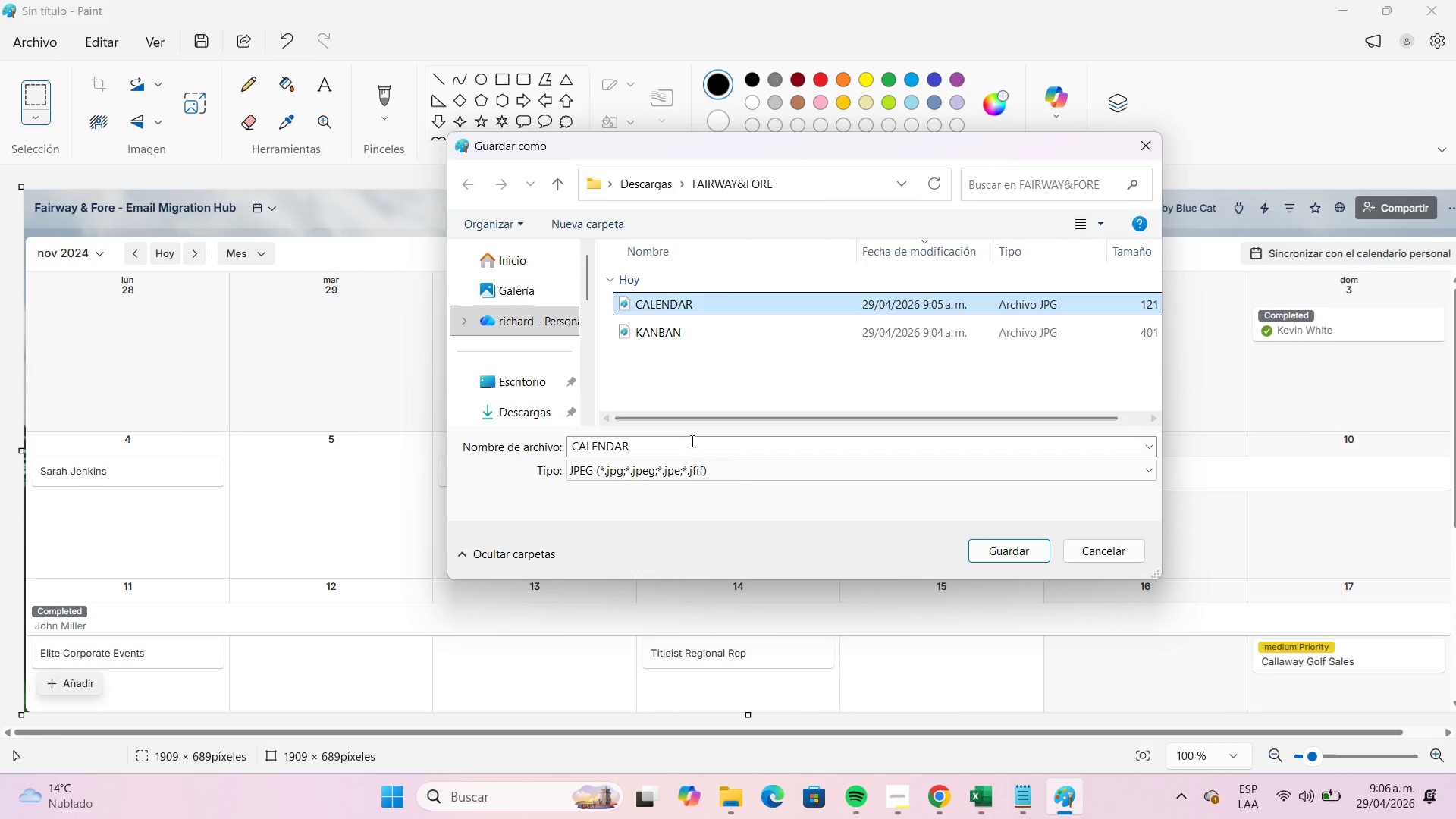 
left_click([691, 441])
 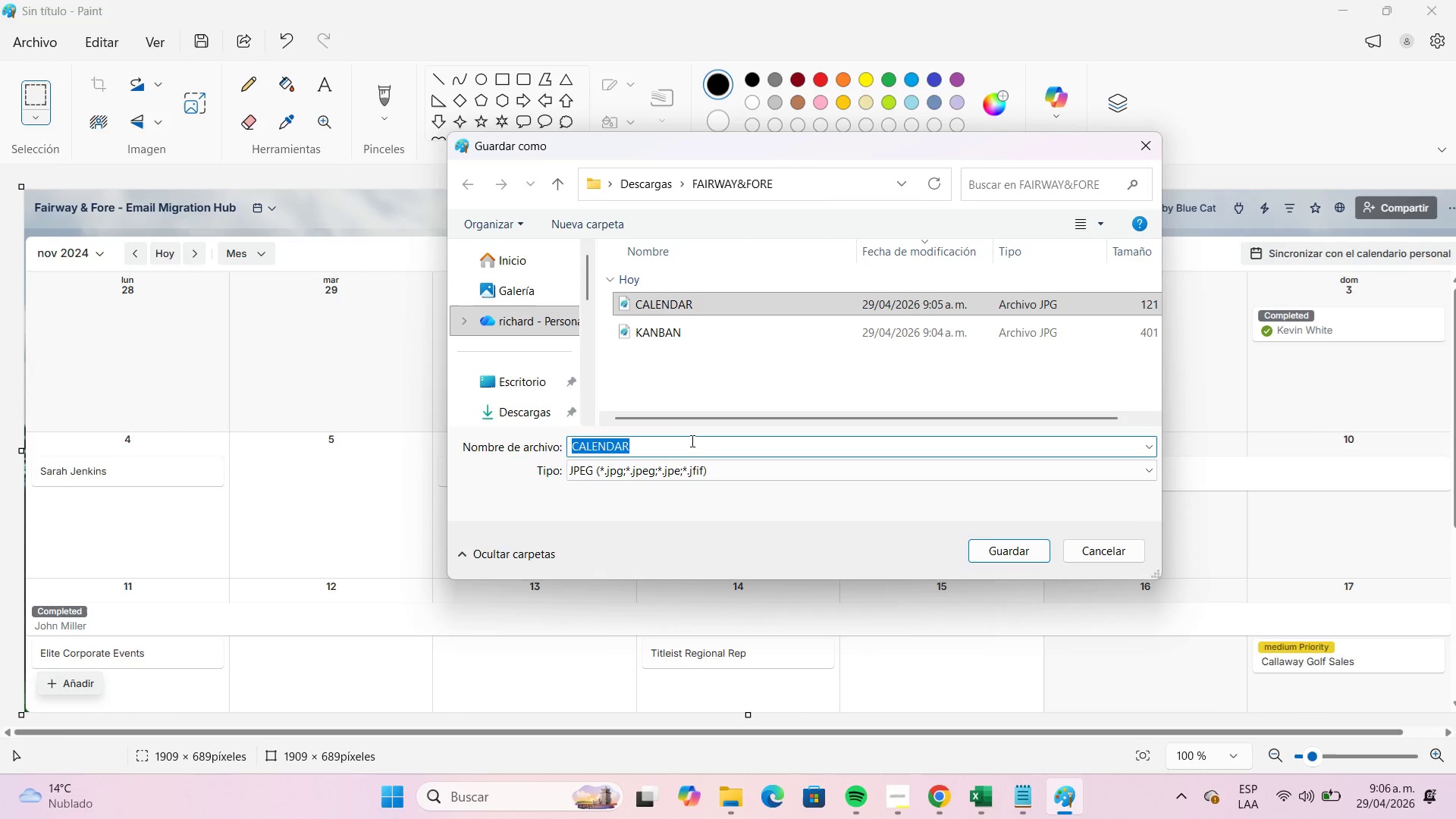 
left_click([691, 441])
 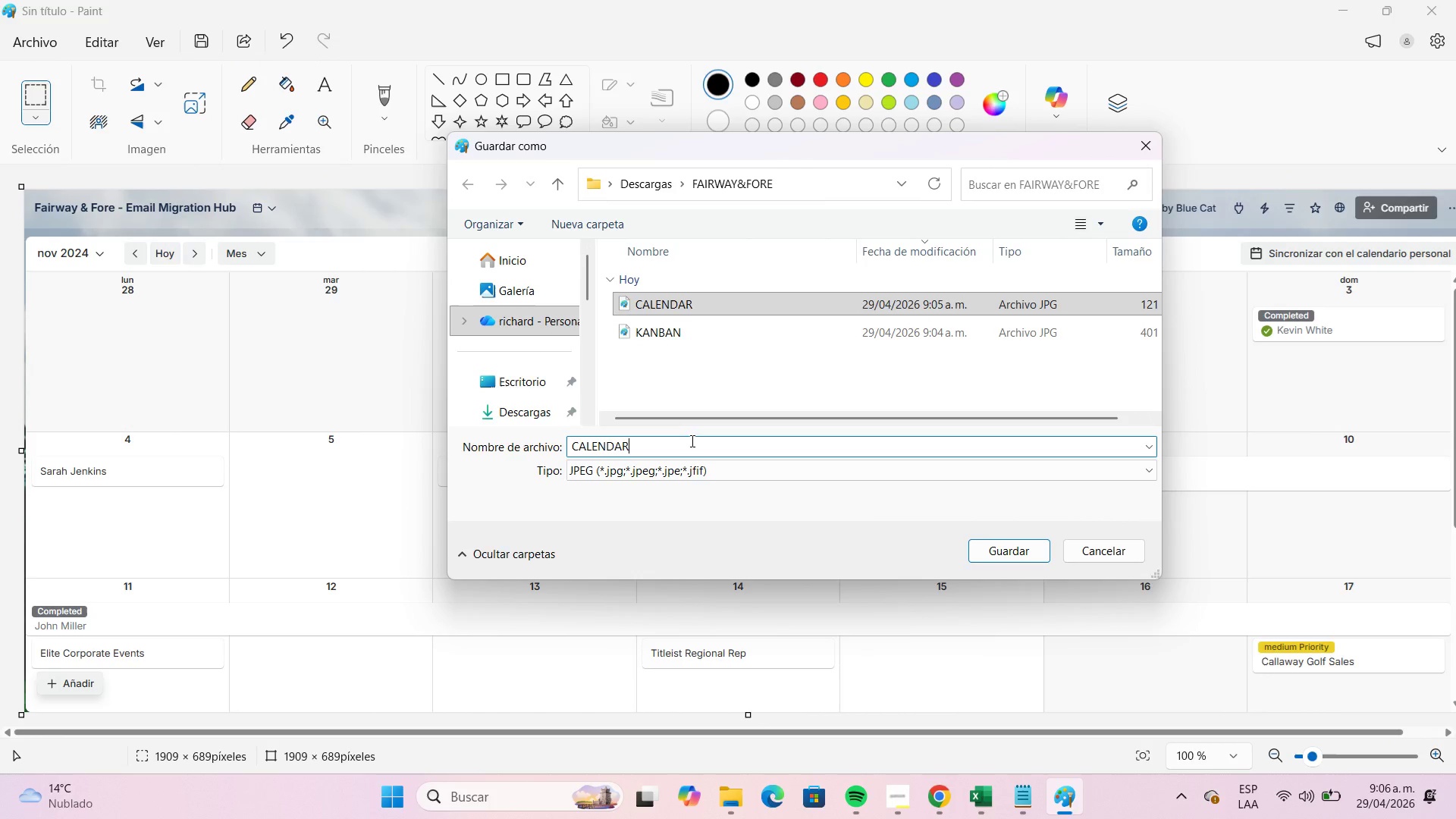 
key(Space)
 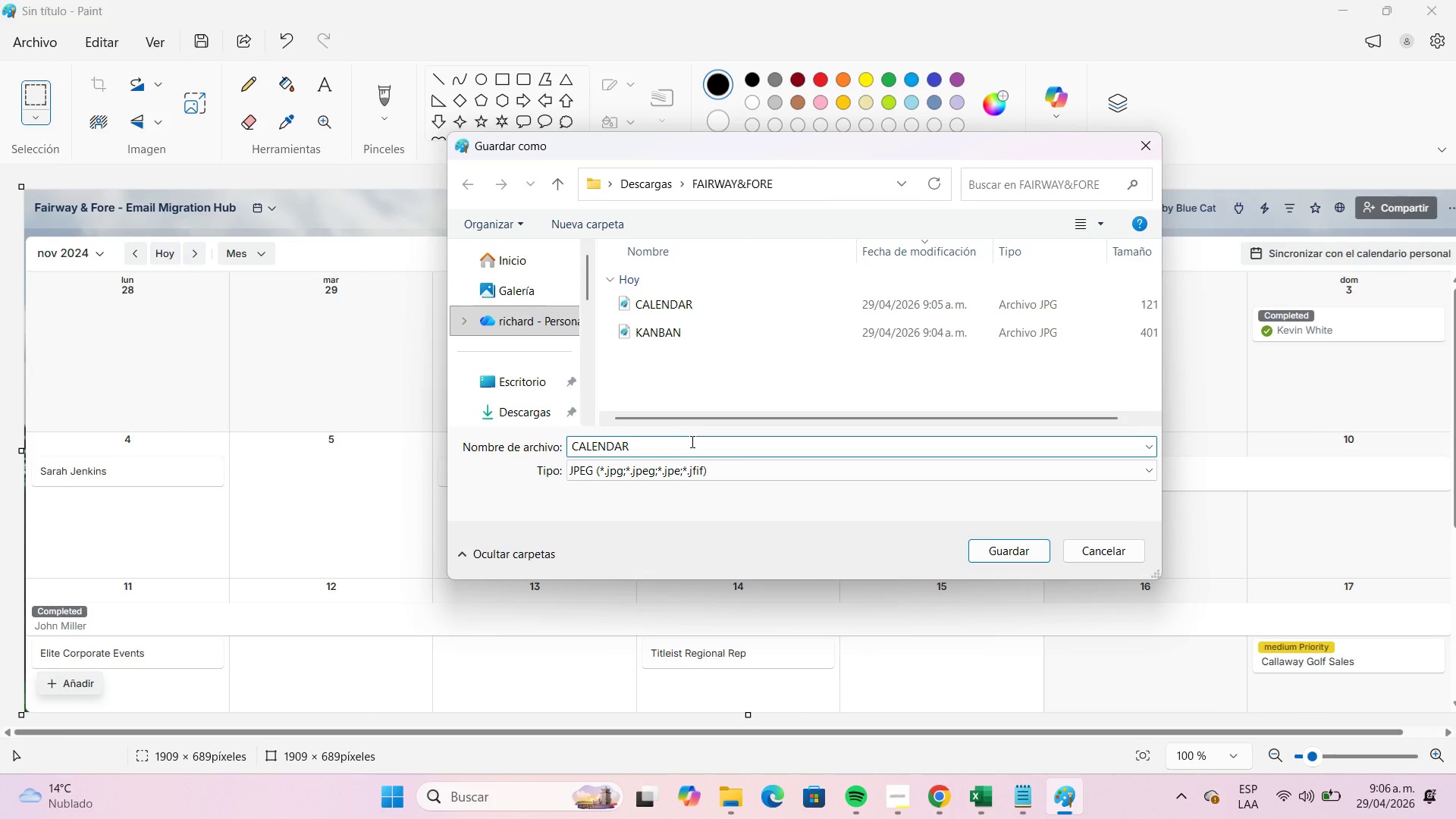 
key(Numpad2)
 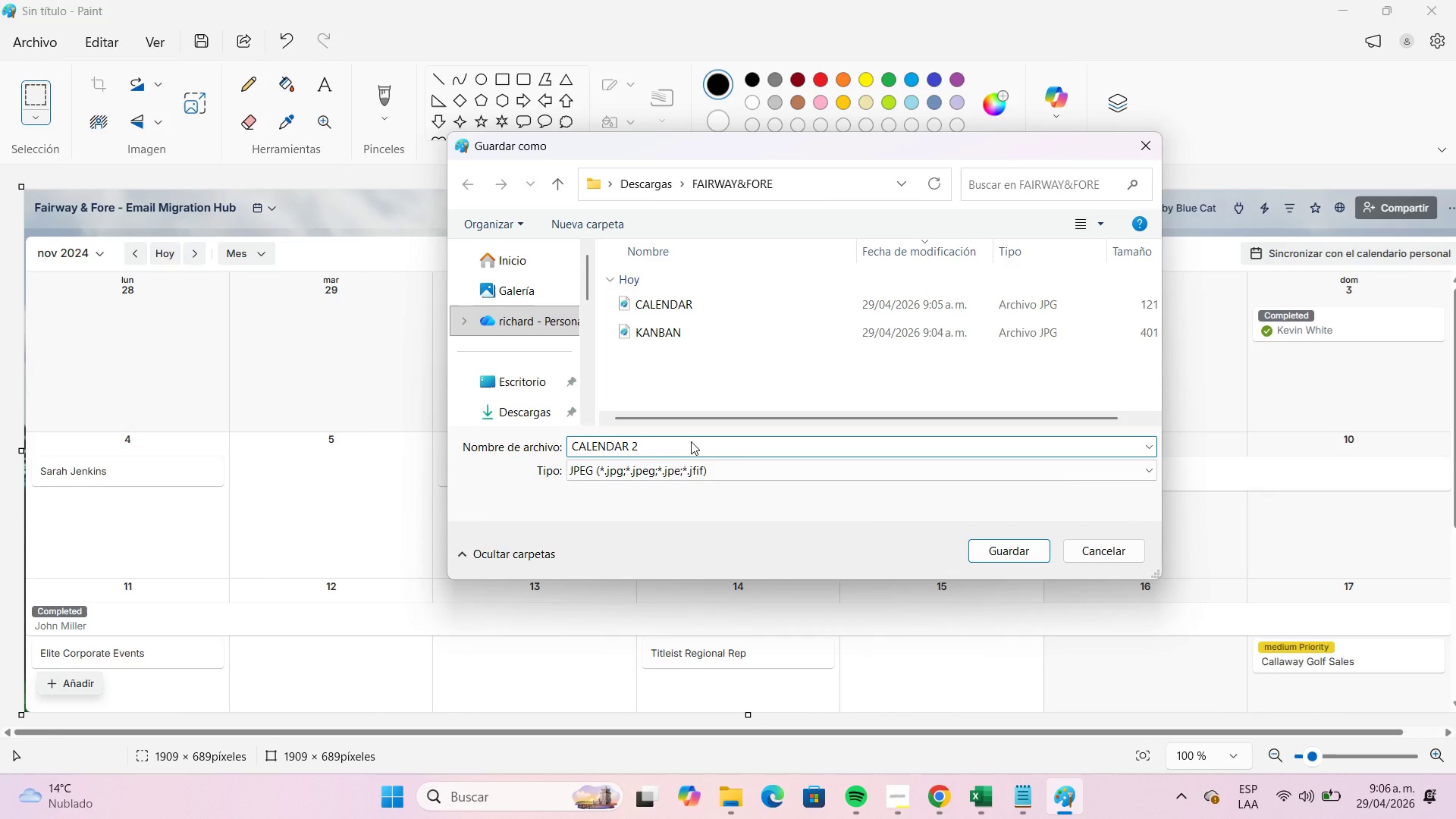 
key(NumpadEnter)
 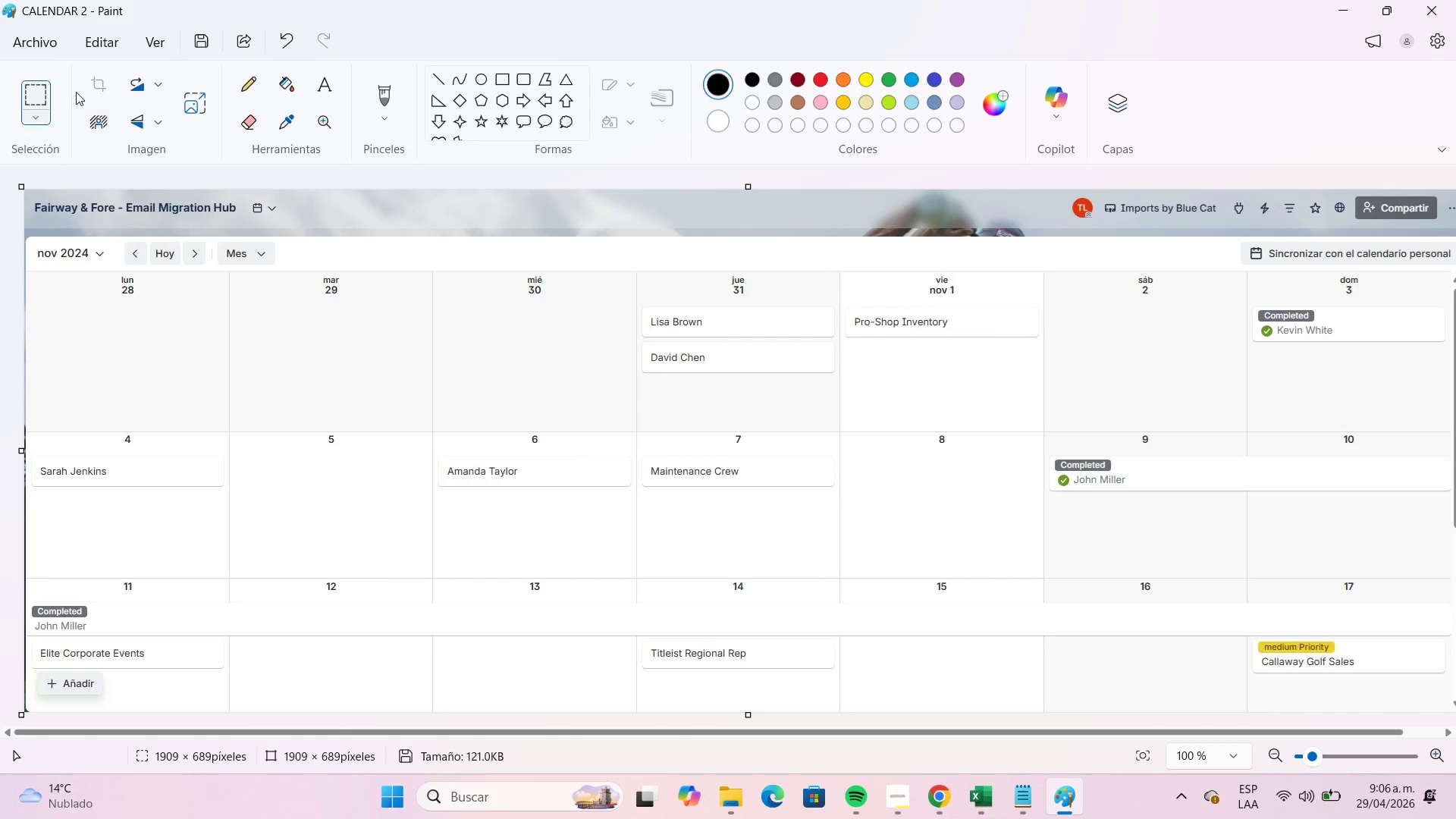 
left_click([54, 45])
 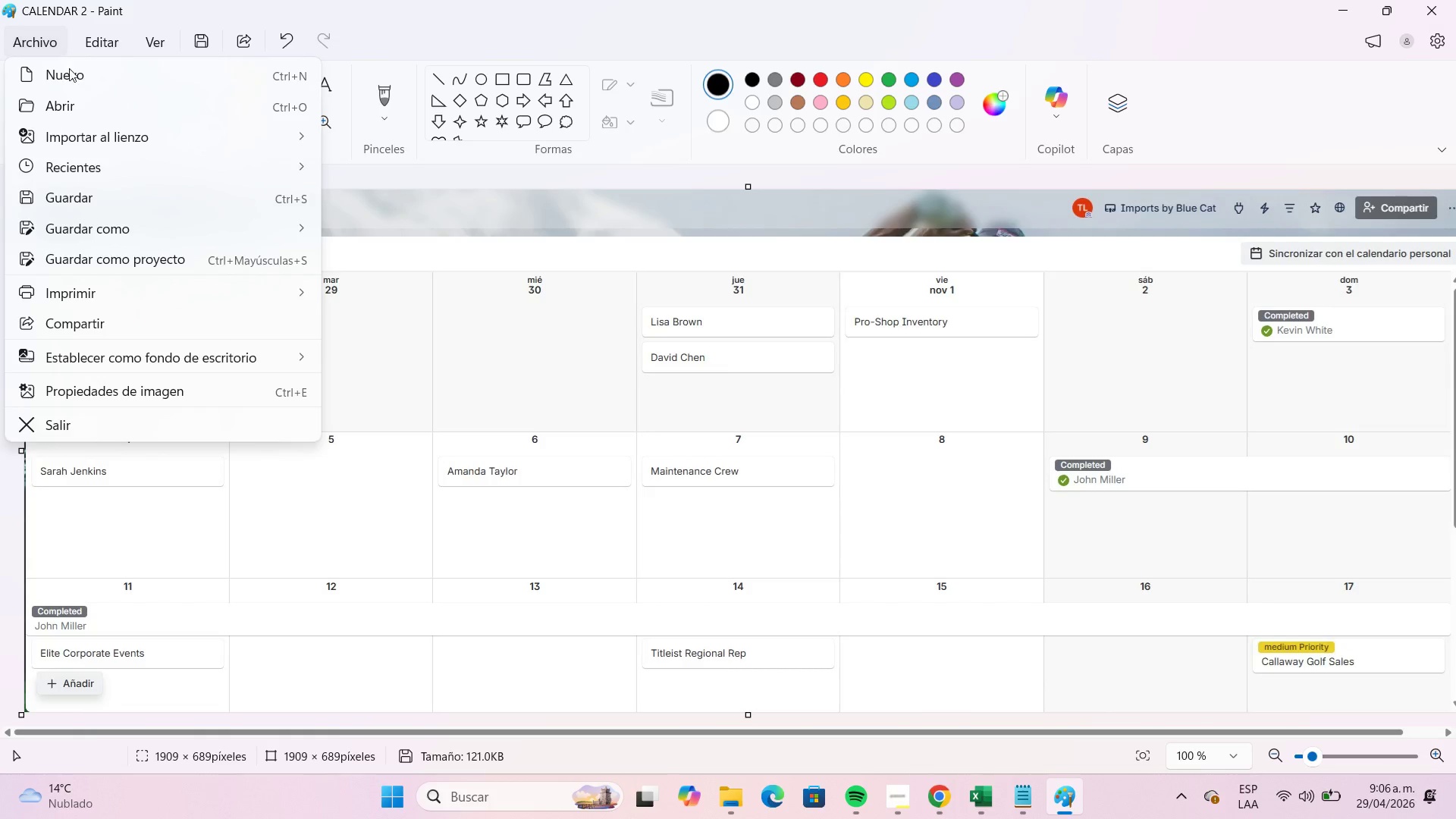 
left_click([69, 69])
 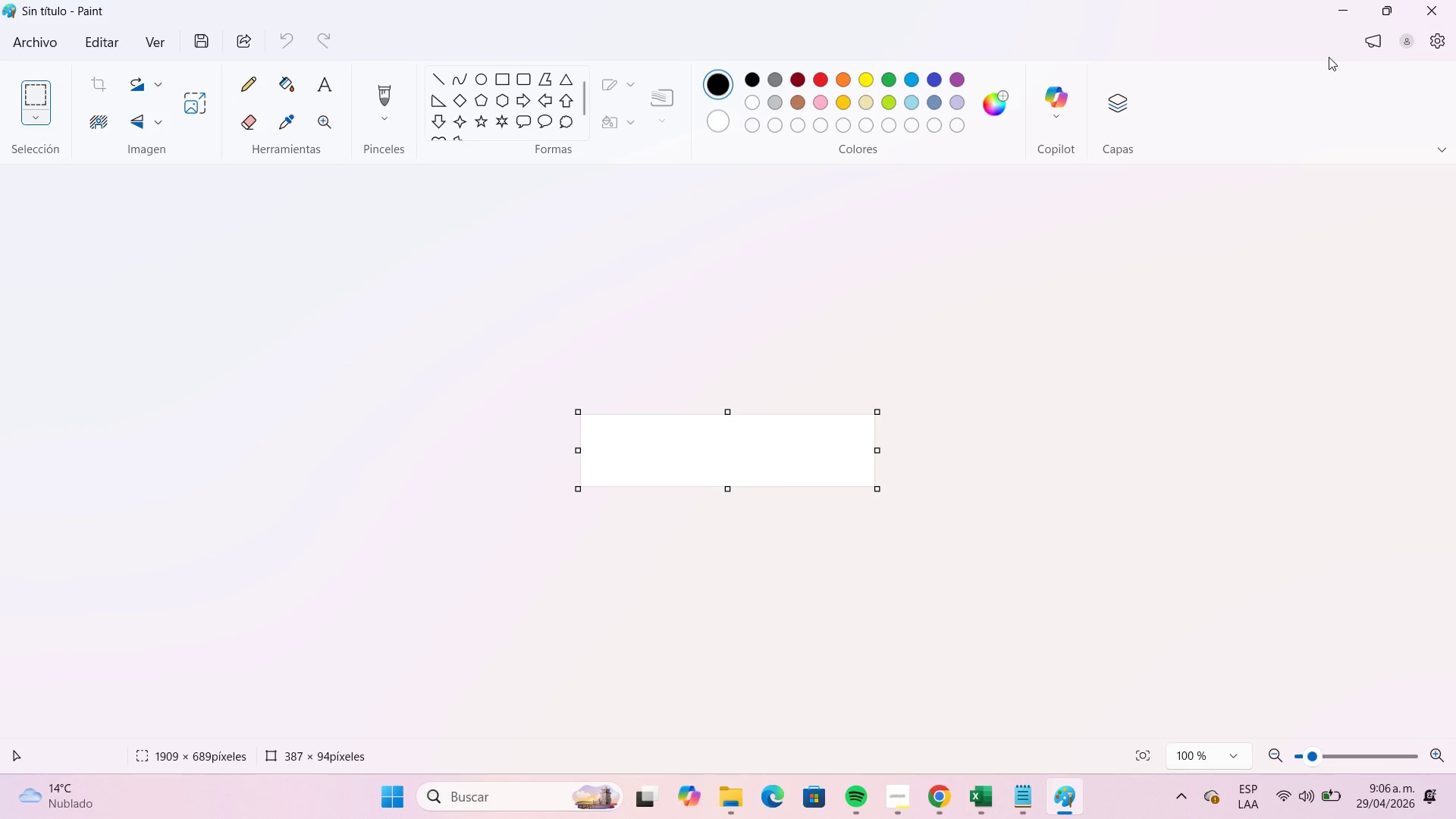 
left_click([1346, 18])
 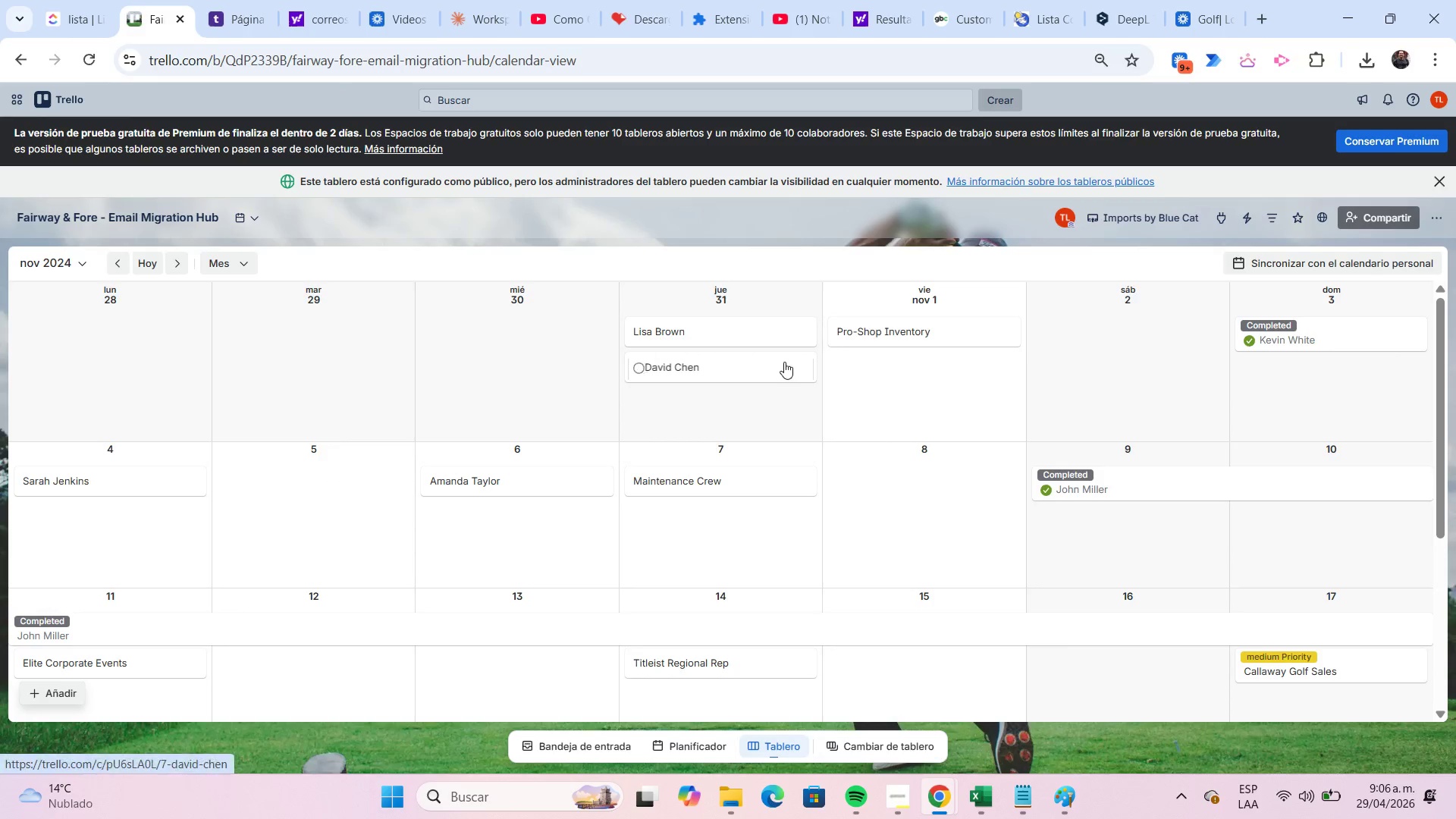 
scroll: coordinate [1058, 453], scroll_direction: down, amount: 11.0
 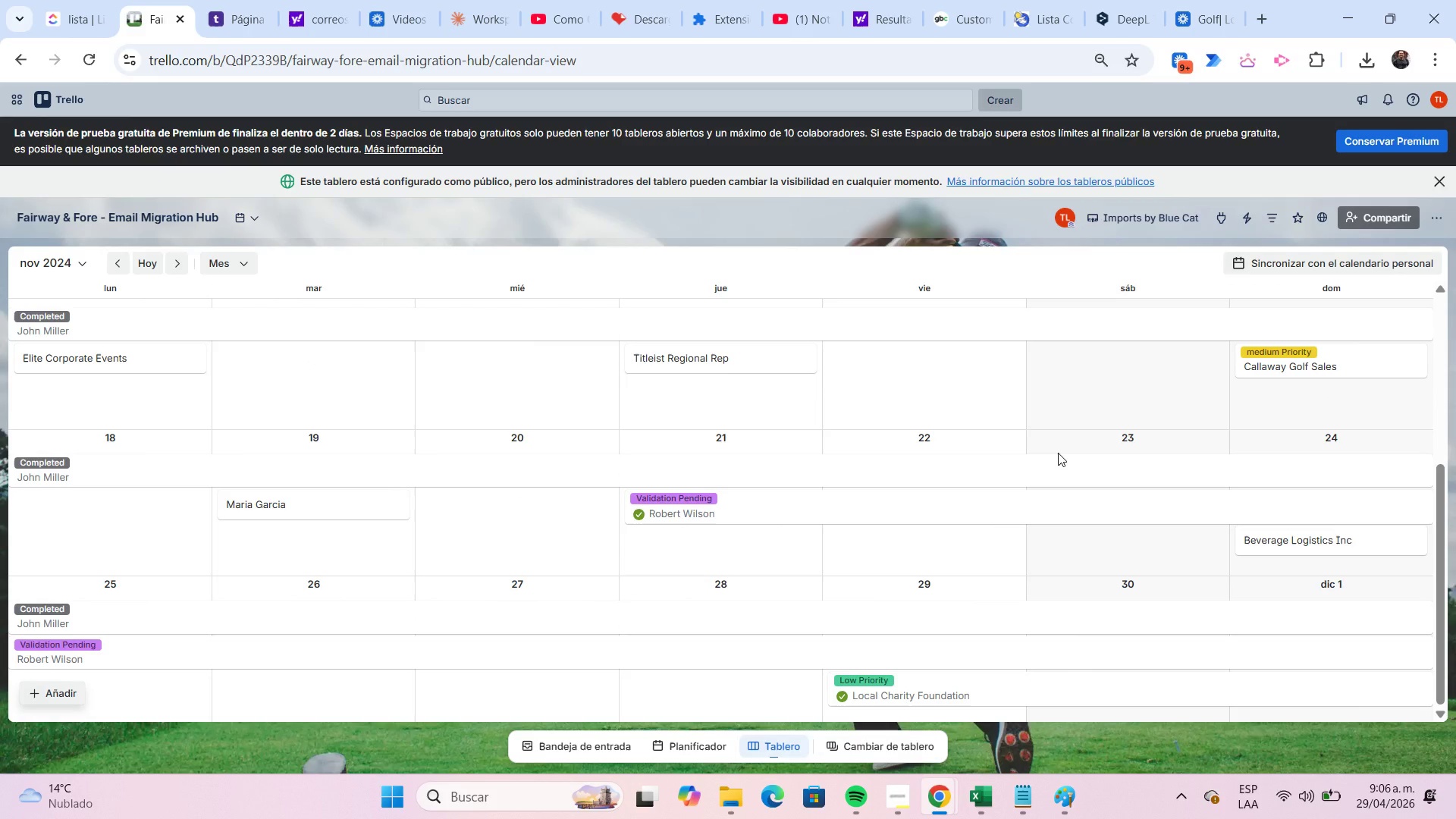 
key(Meta+Shift+S)
 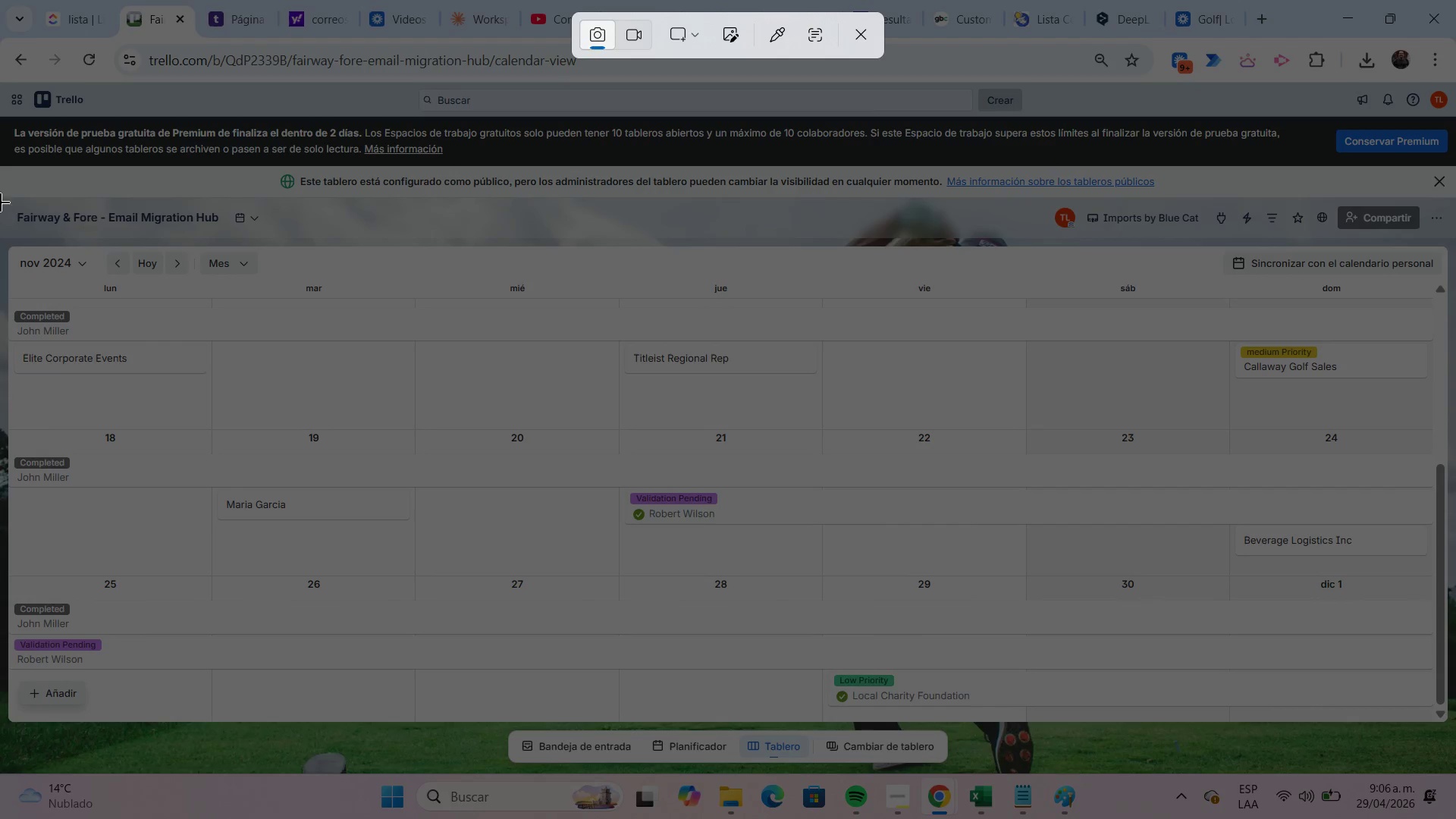 
left_click_drag(start_coordinate=[6, 193], to_coordinate=[1451, 725])
 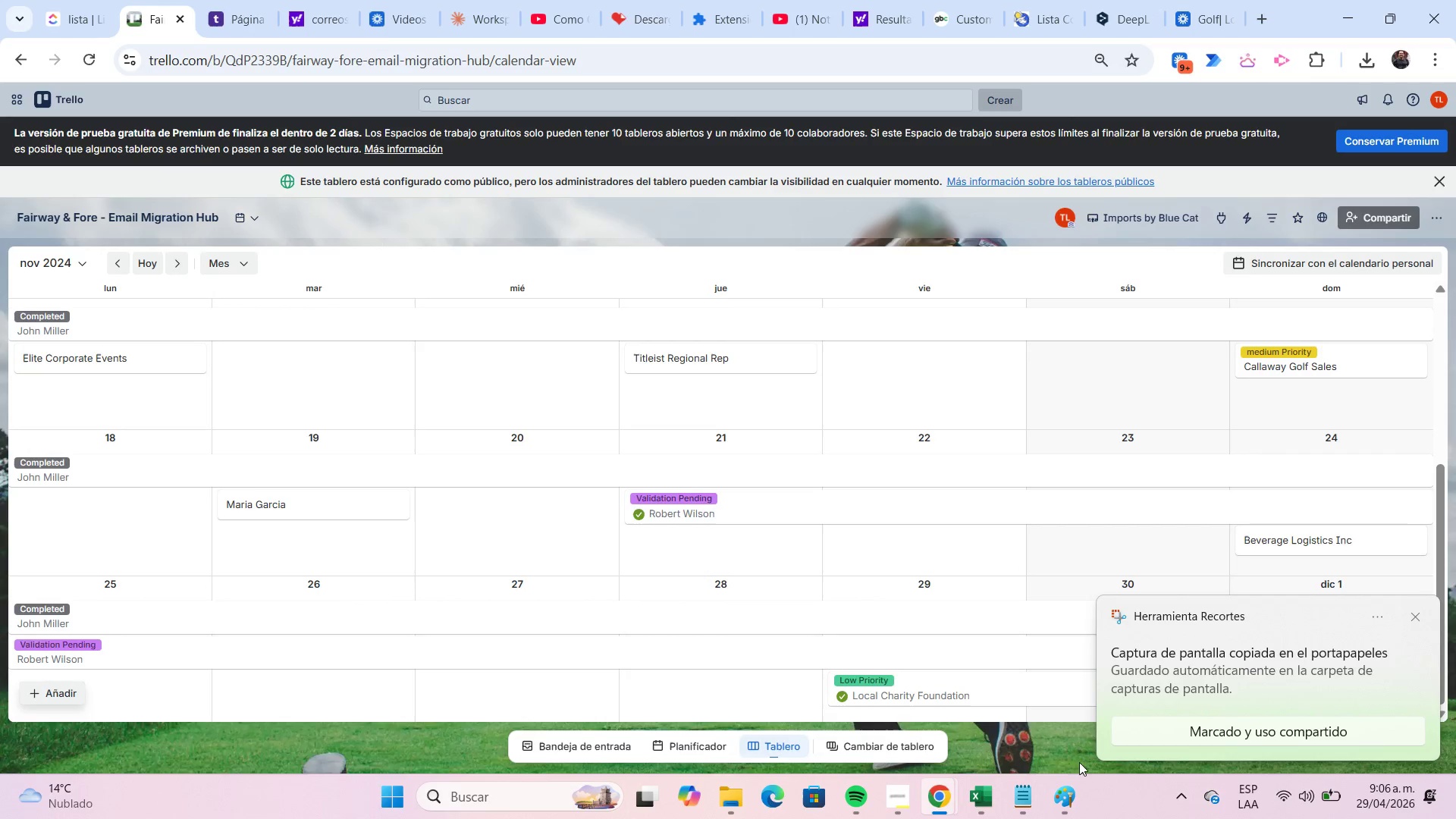 
left_click([1073, 790])
 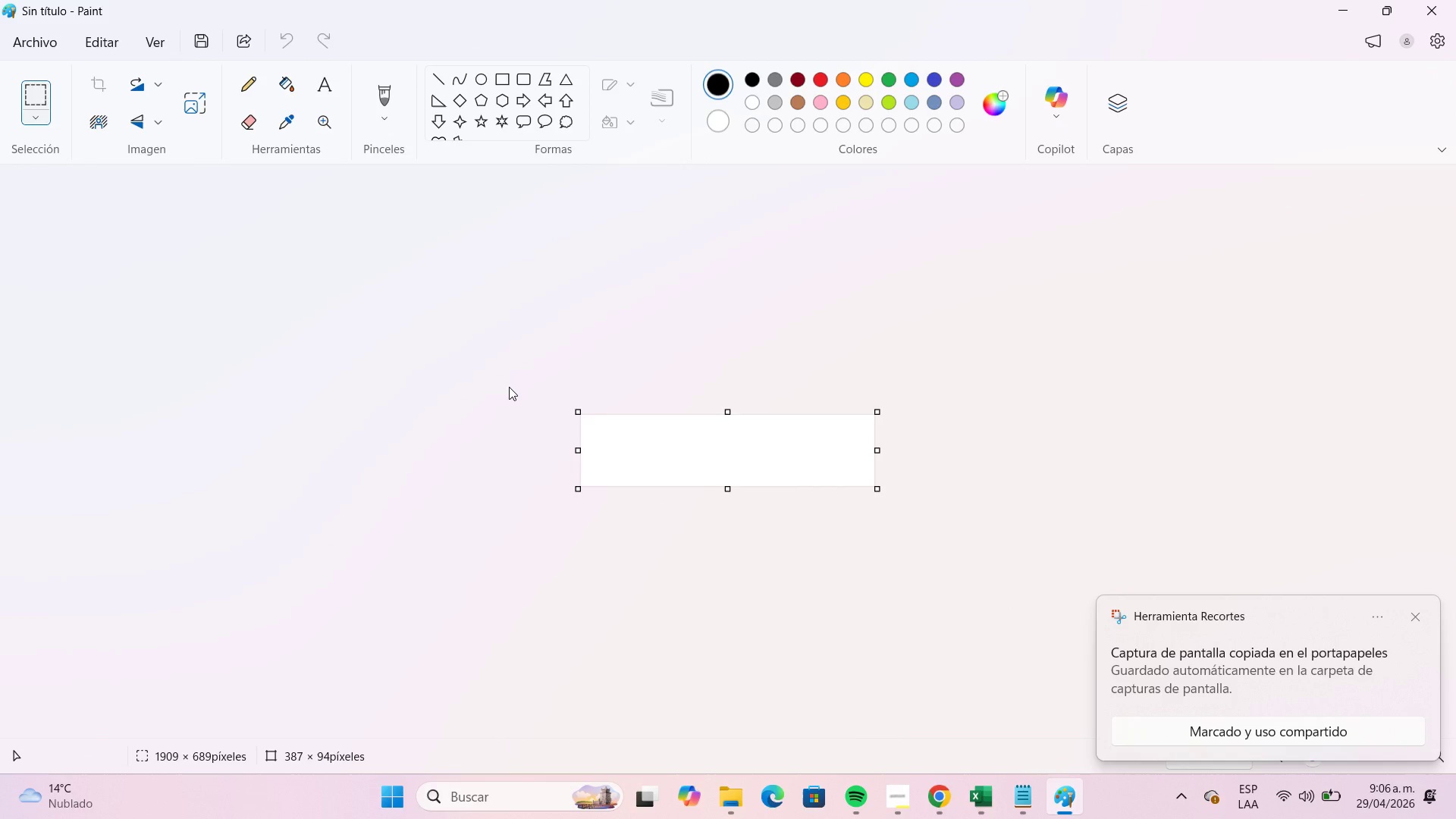 
key(Control+ControlLeft)
 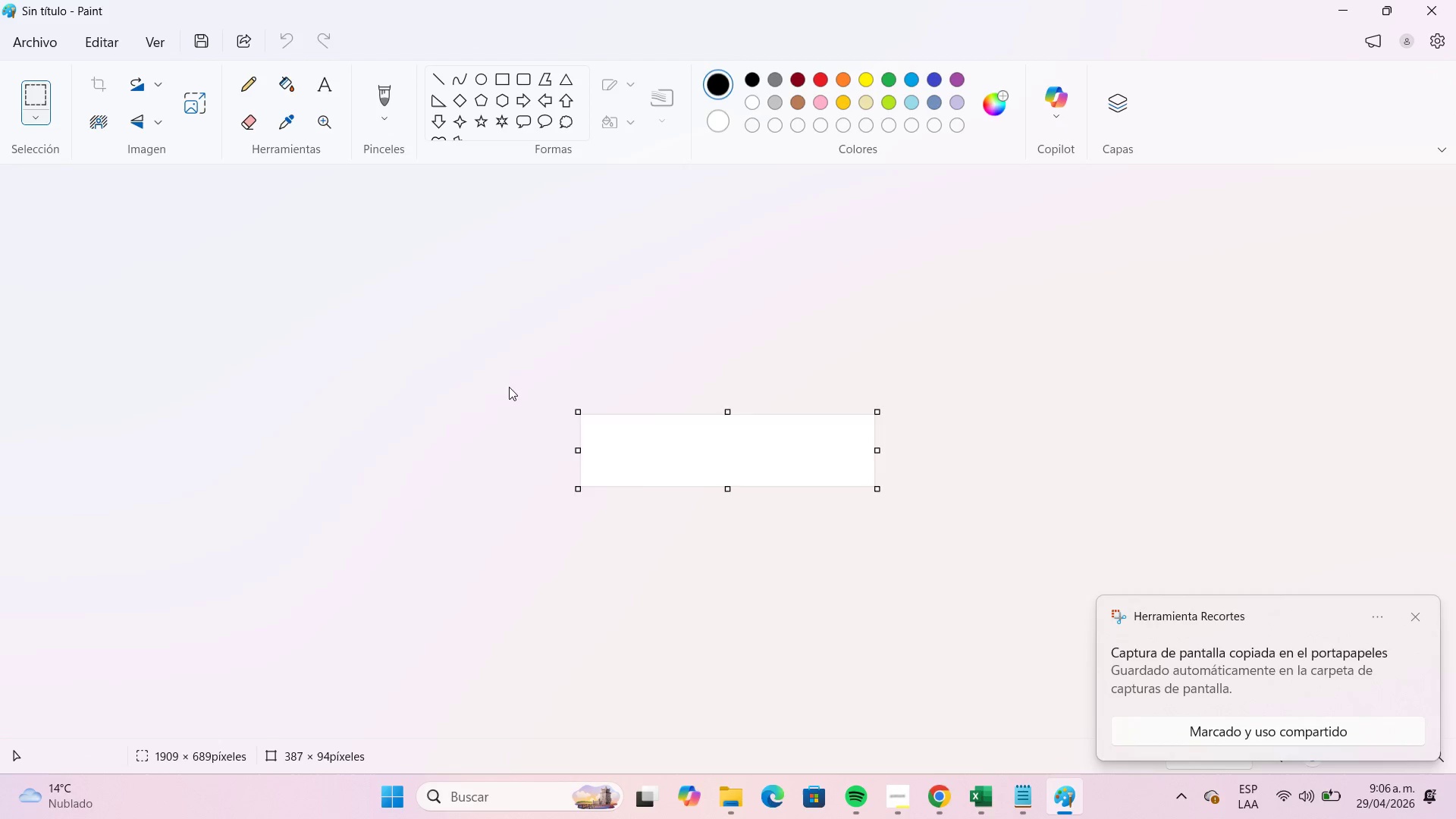 
key(Control+V)
 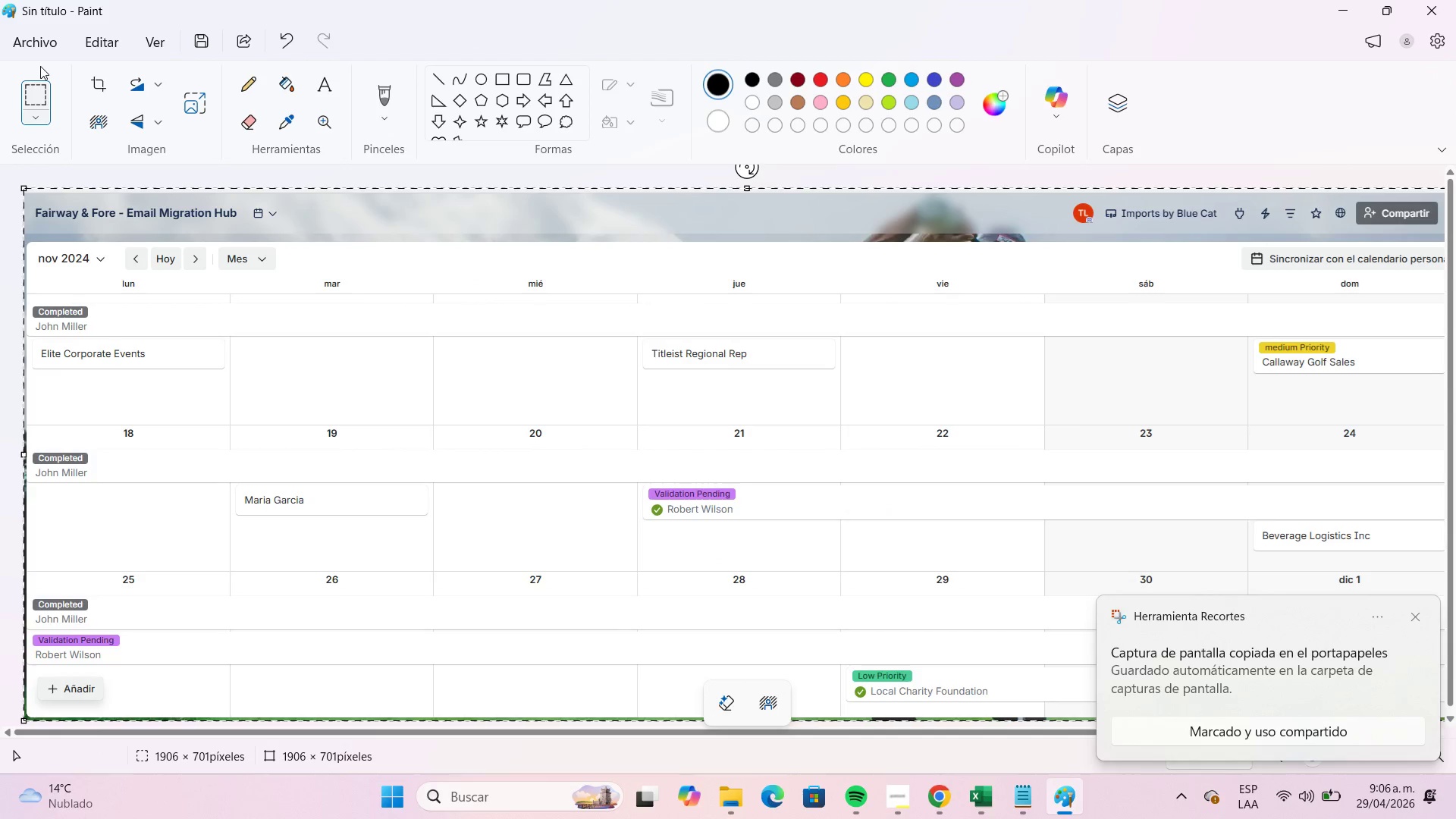 
left_click([38, 52])
 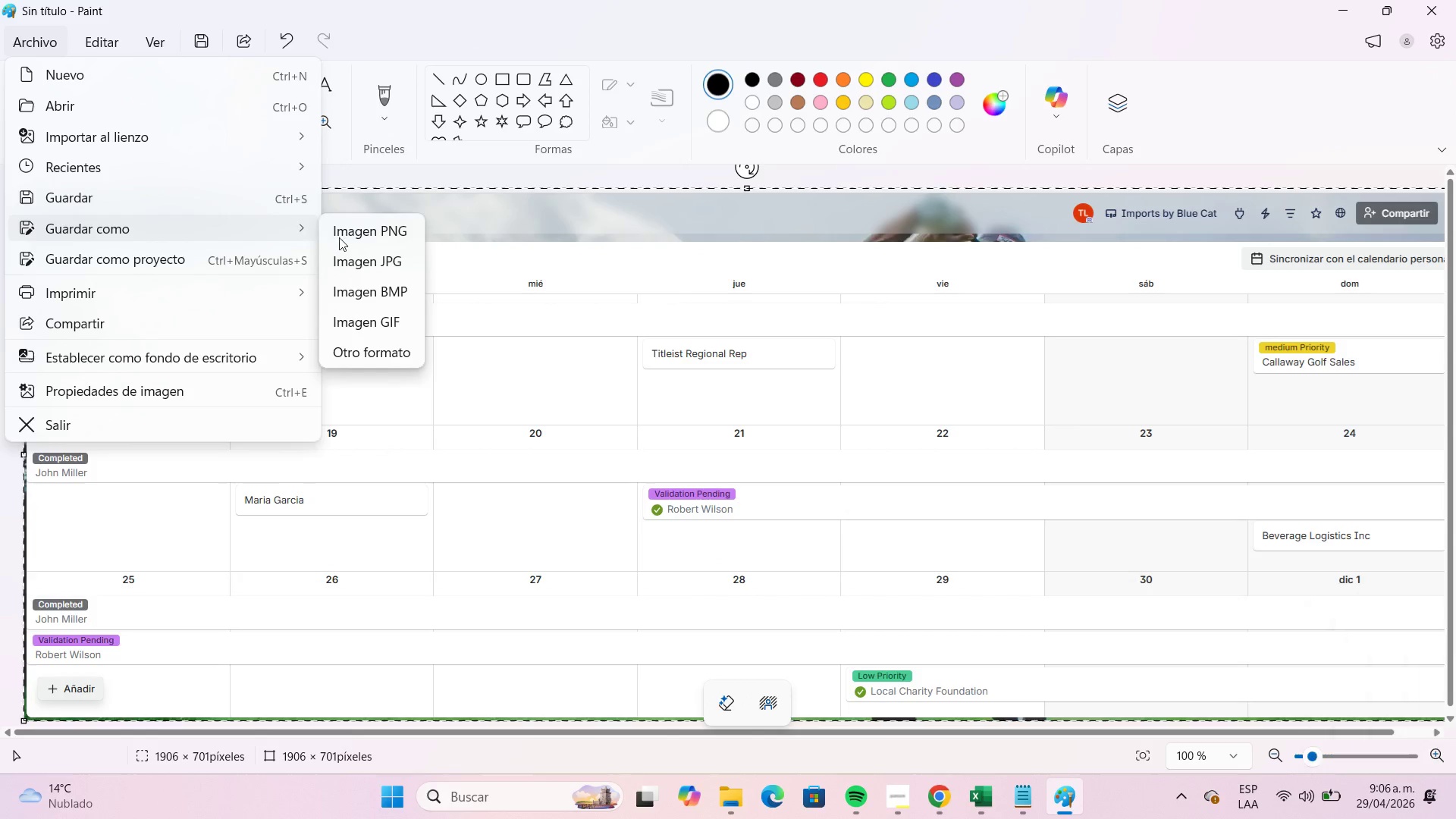 
left_click([397, 256])
 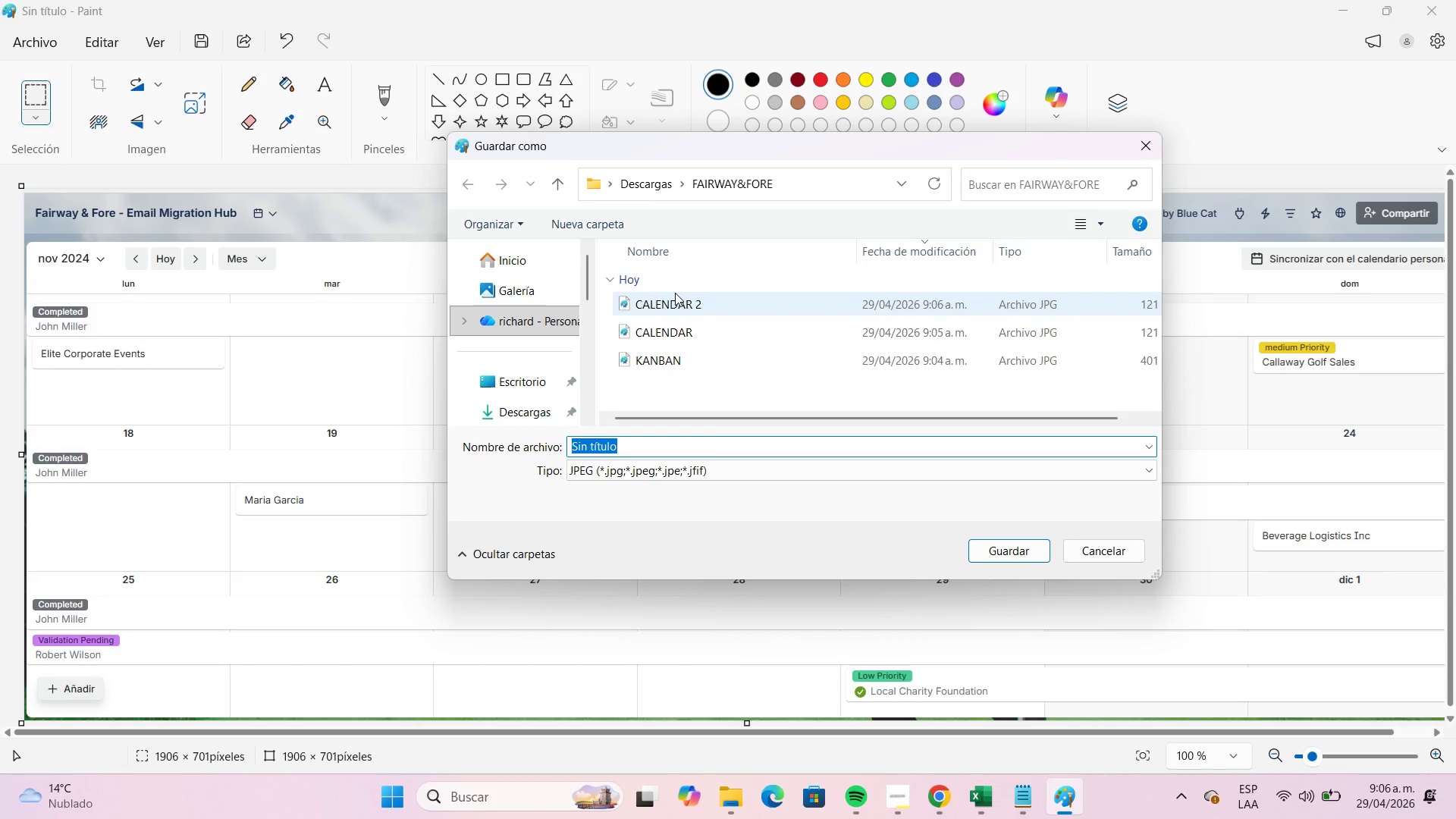 
left_click([694, 310])
 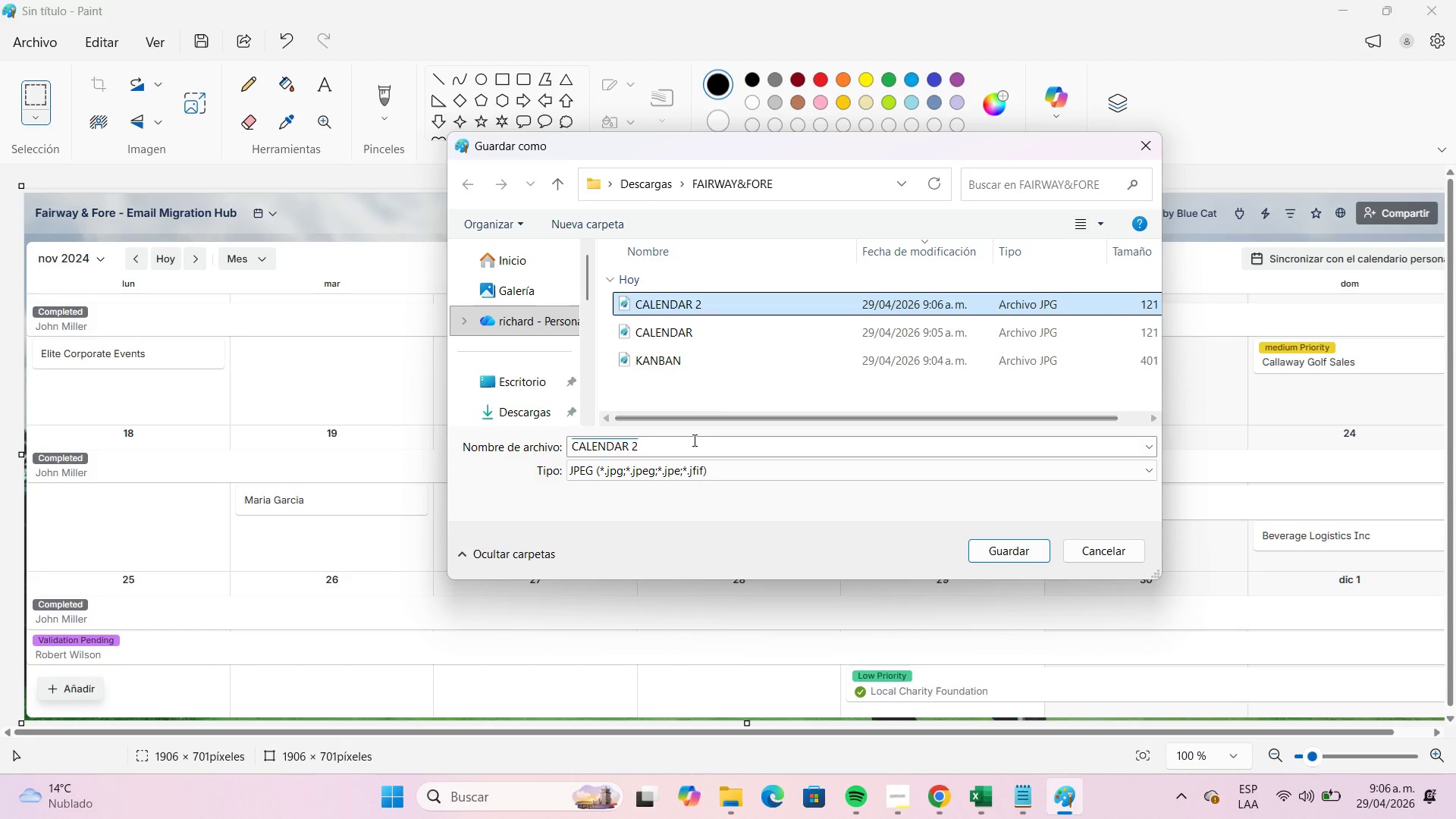 
double_click([693, 440])
 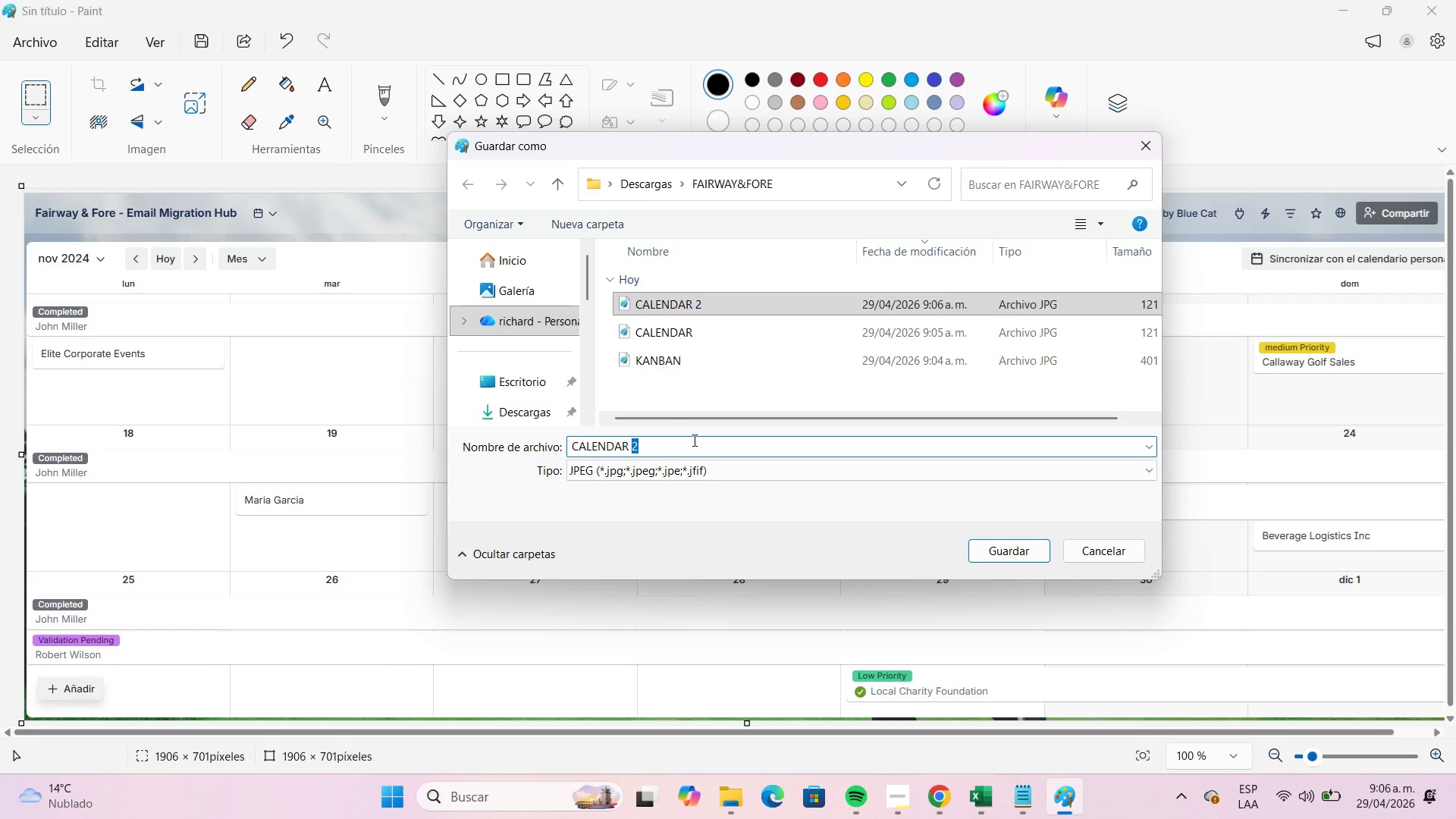 
key(Numpad3)
 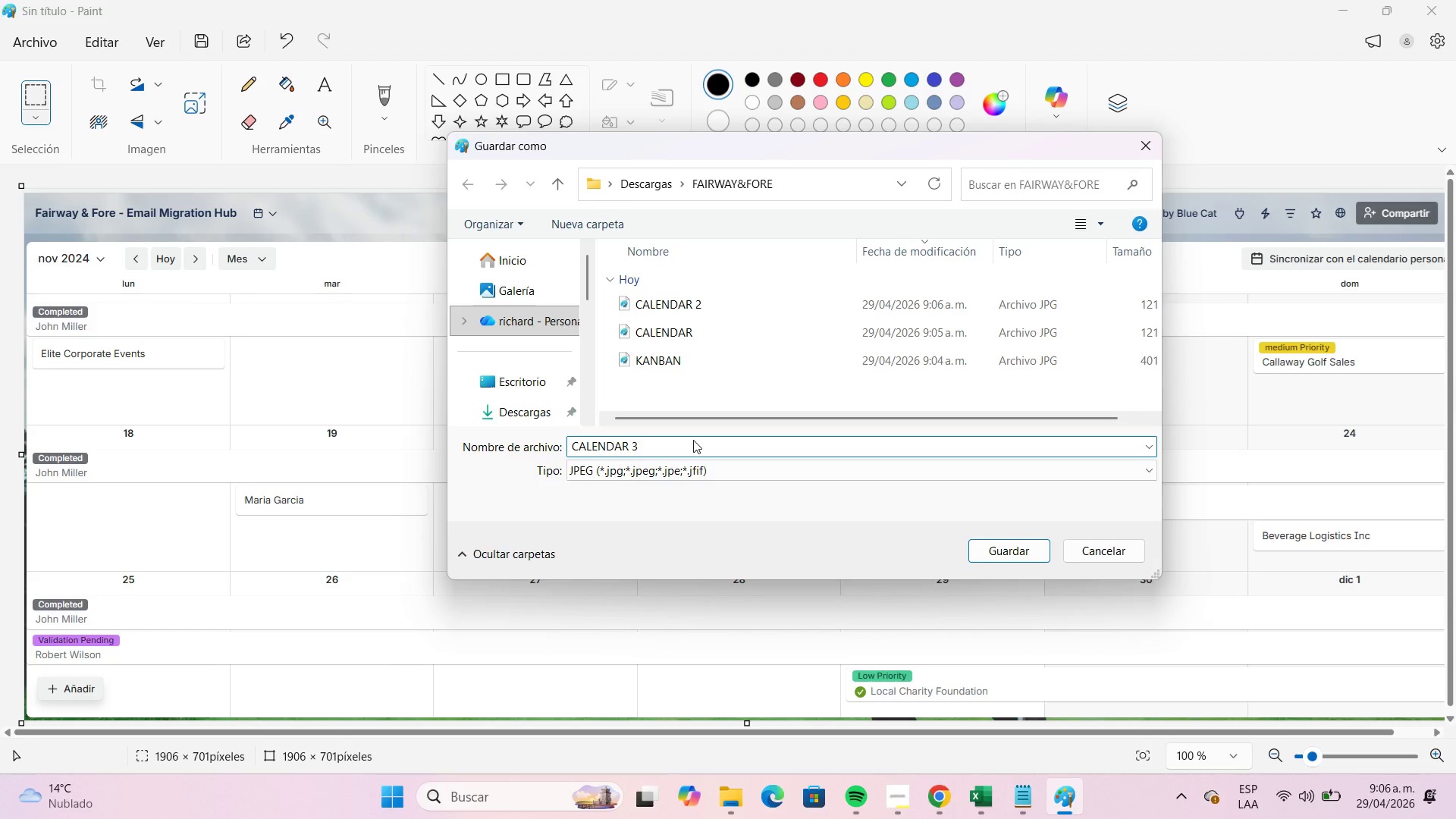 
key(NumpadEnter)
 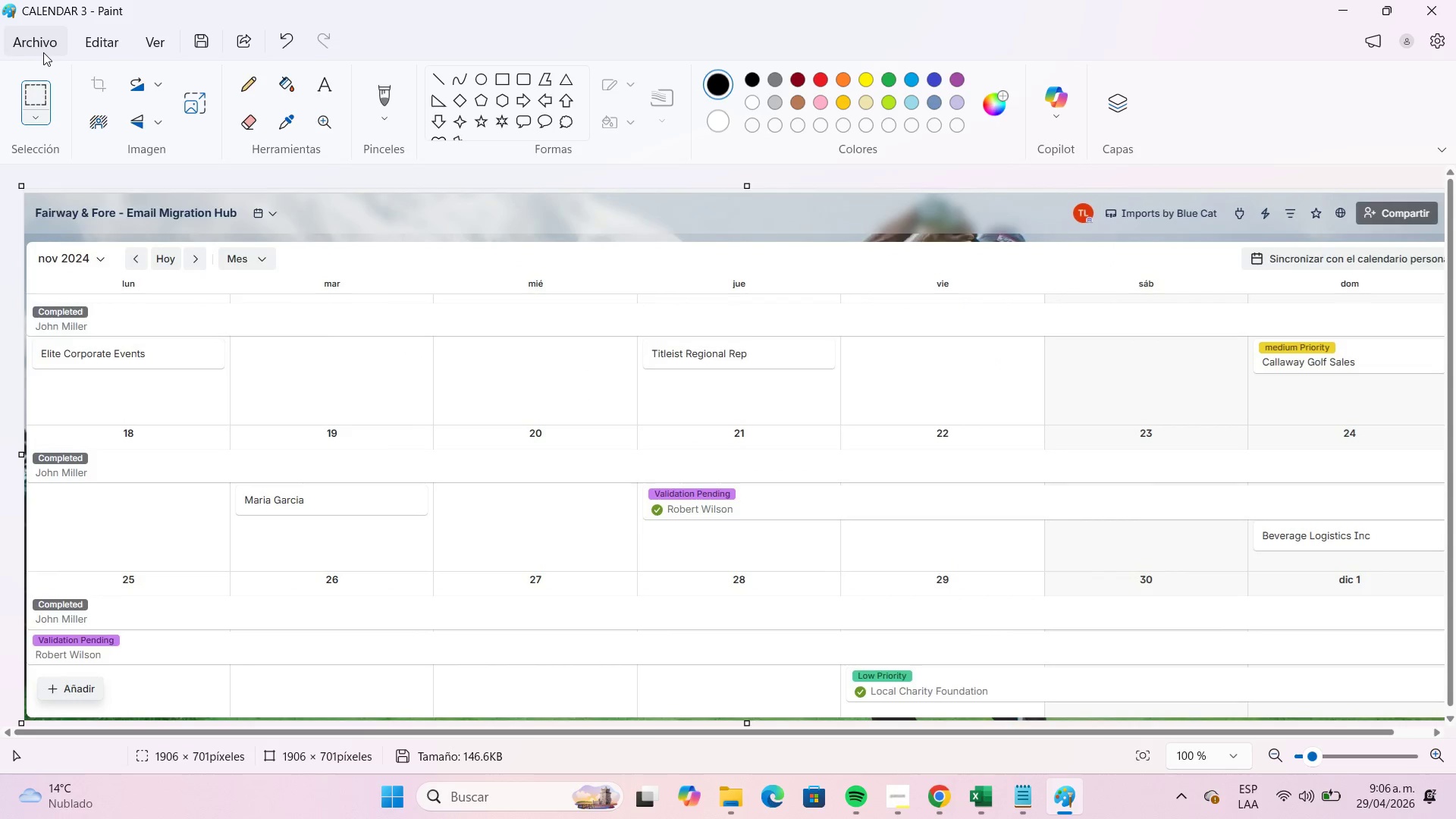 
left_click([66, 70])
 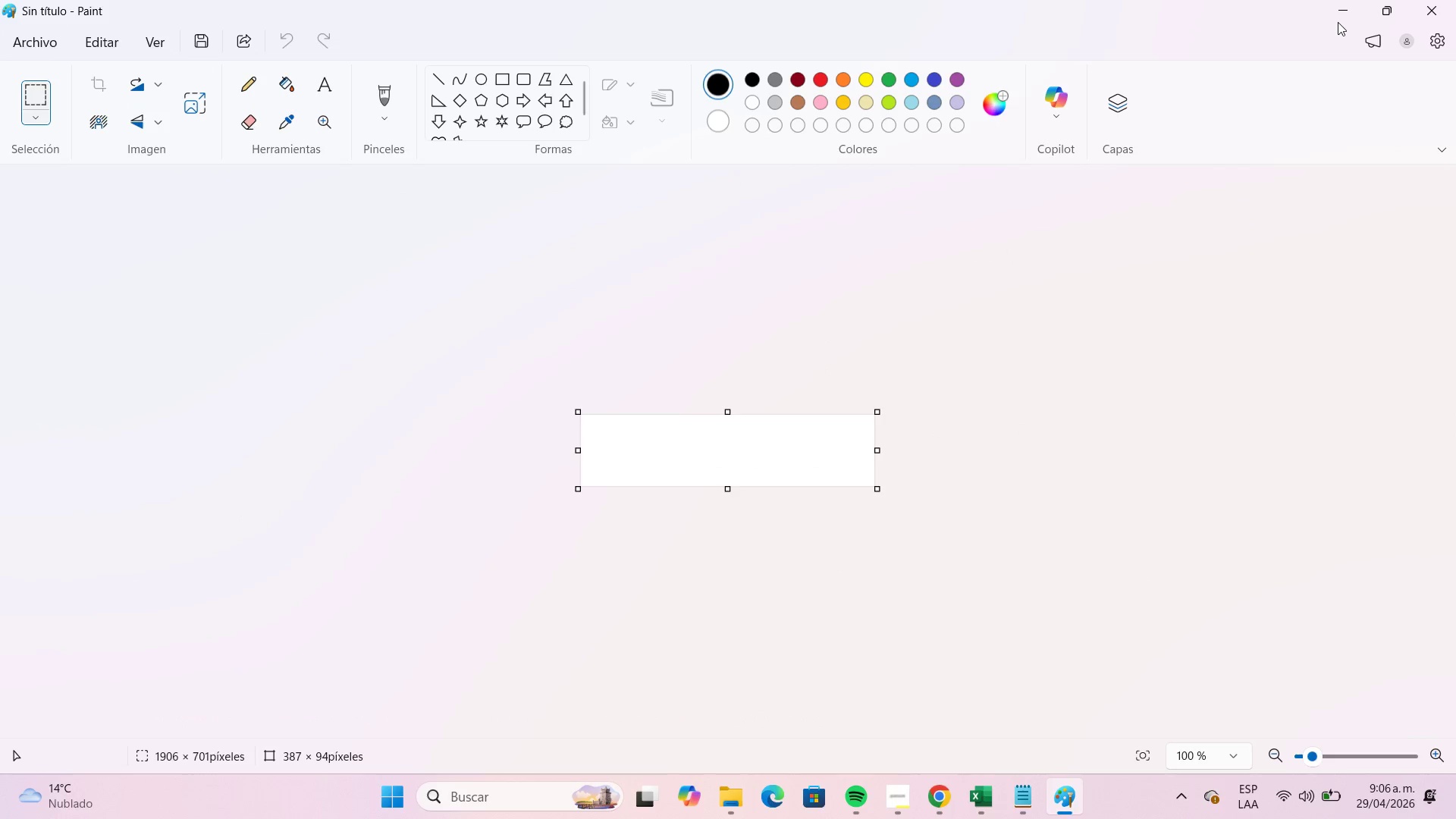 
left_click([1338, 15])
 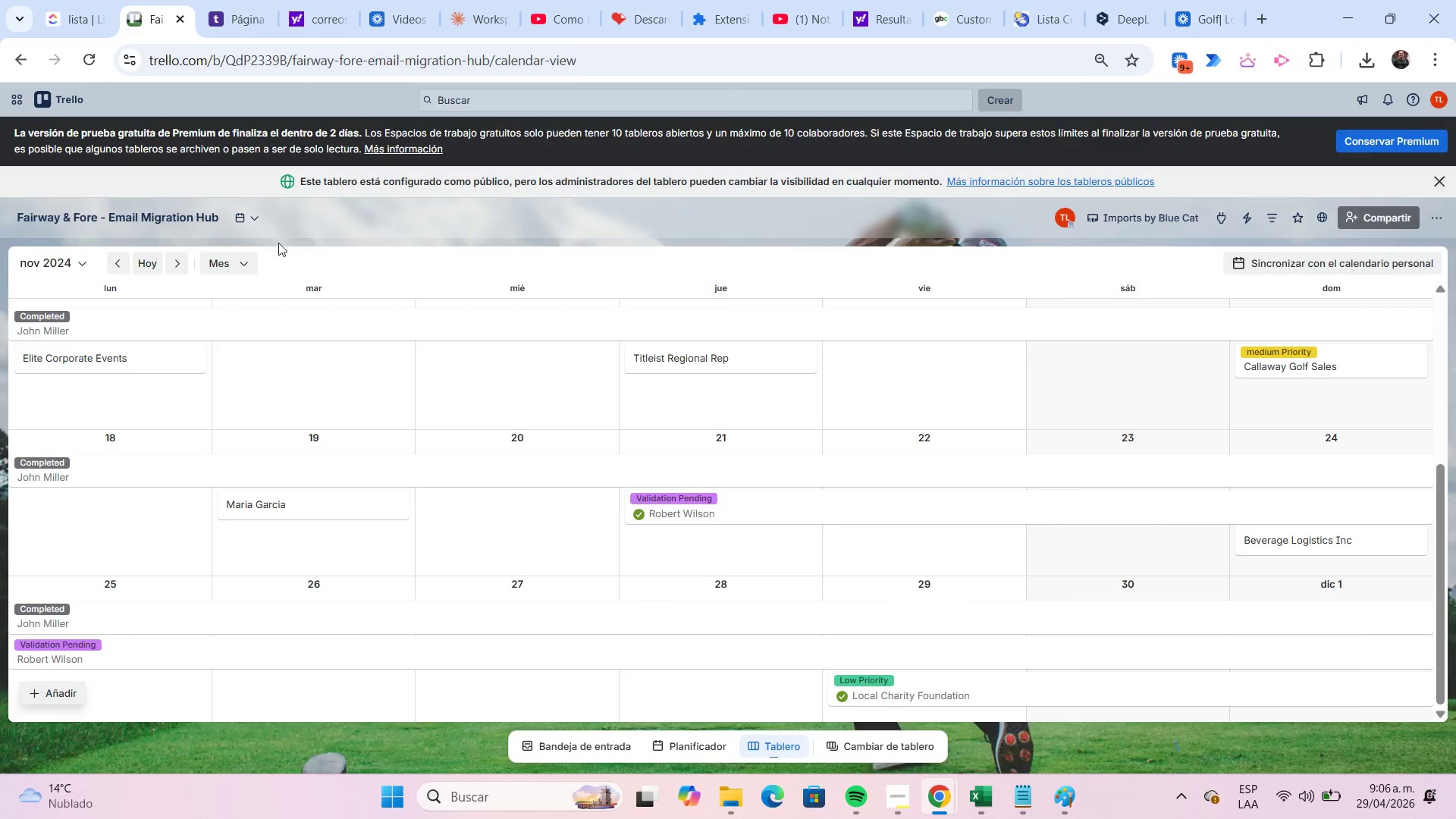 
left_click([259, 224])
 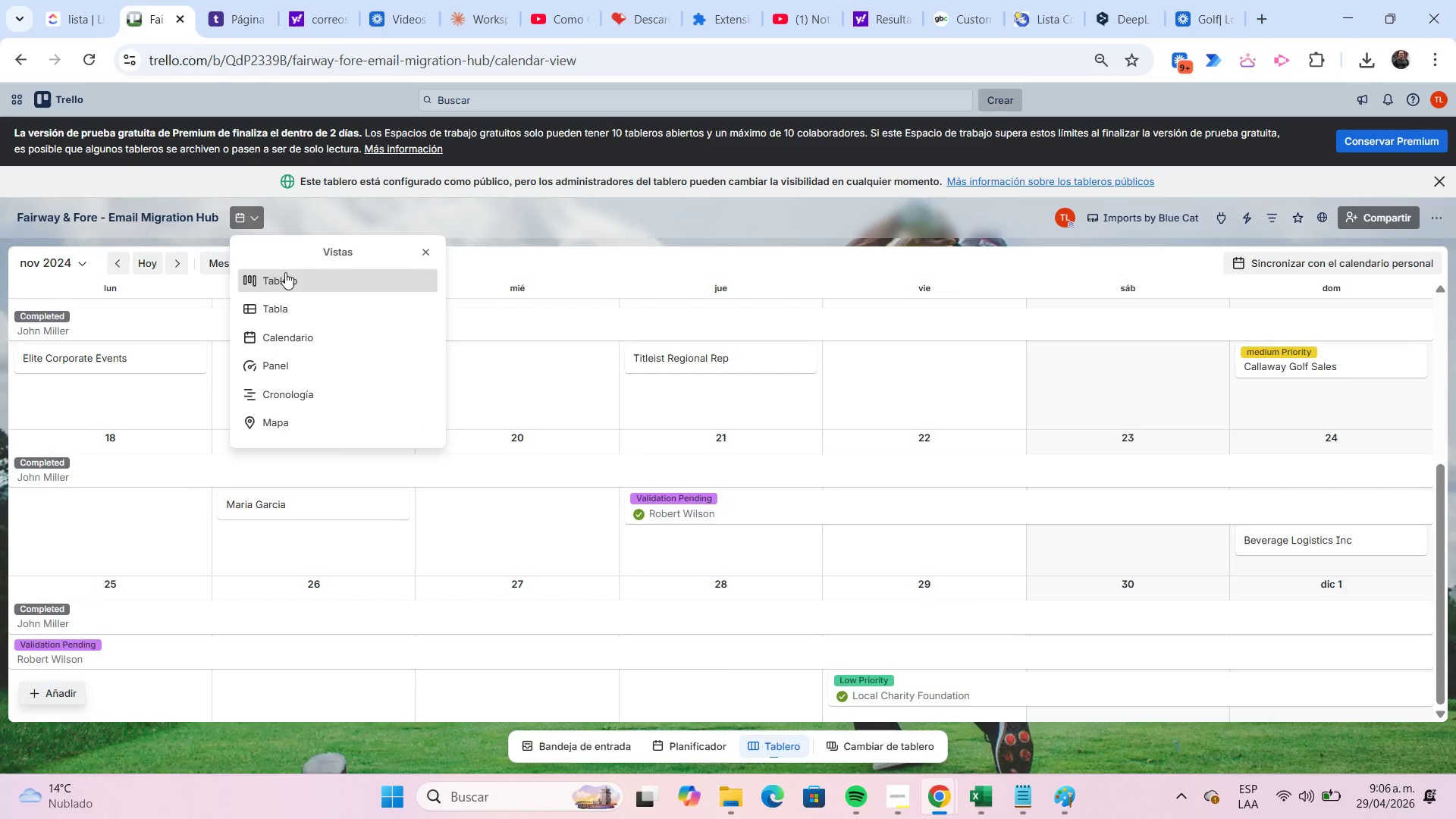 
left_click([286, 273])
 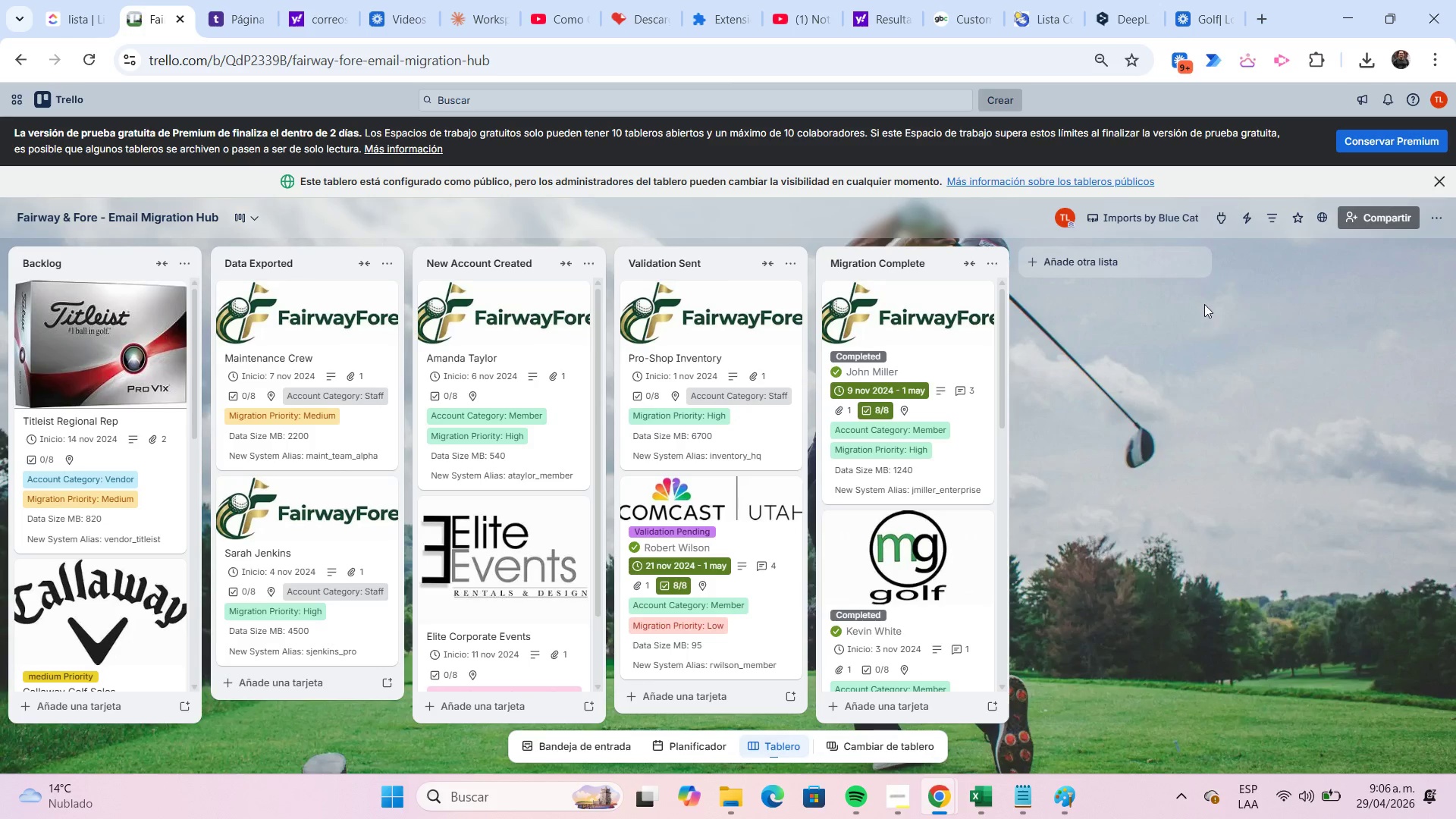 
left_click([1254, 221])
 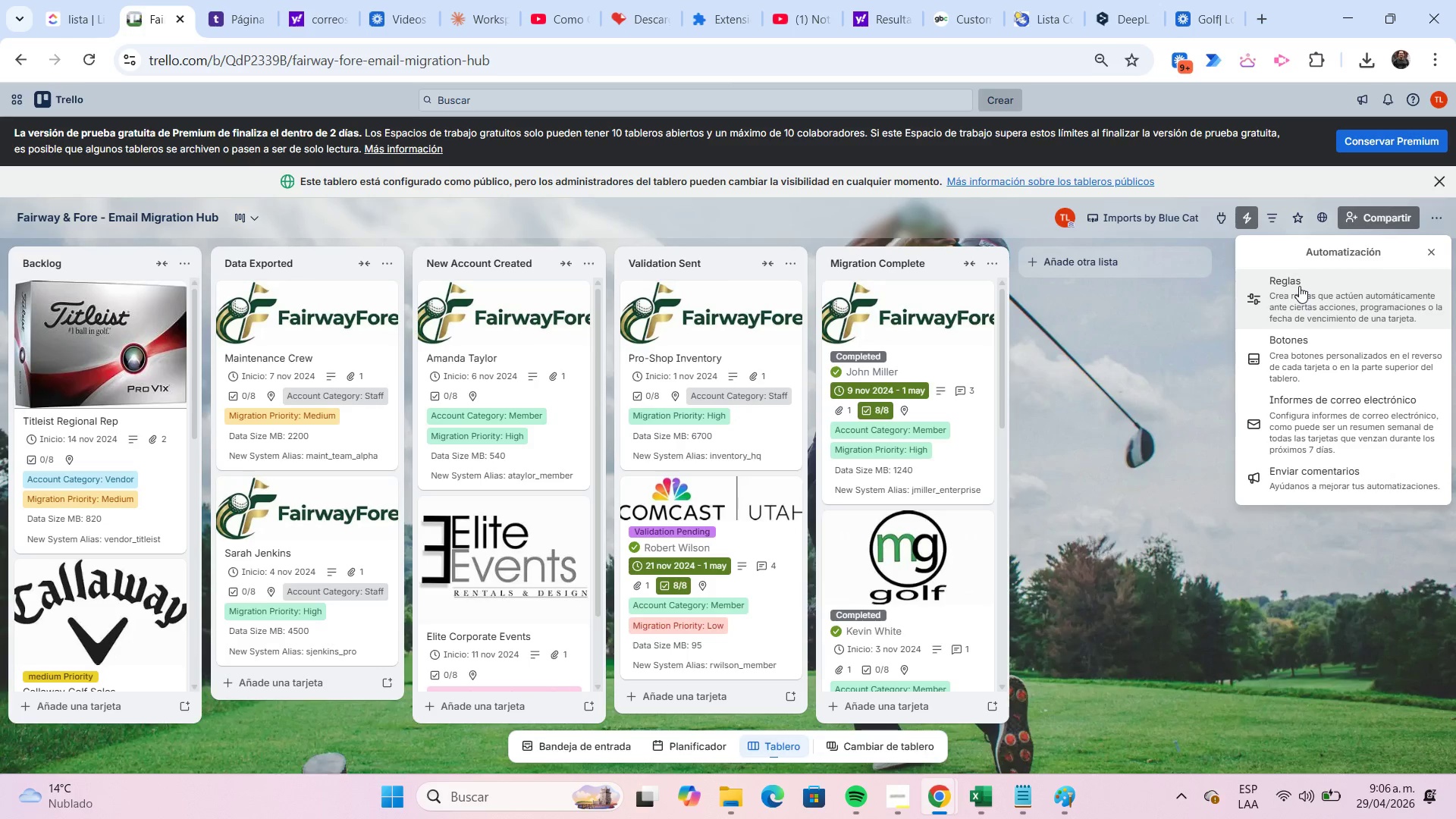 
left_click([1299, 286])
 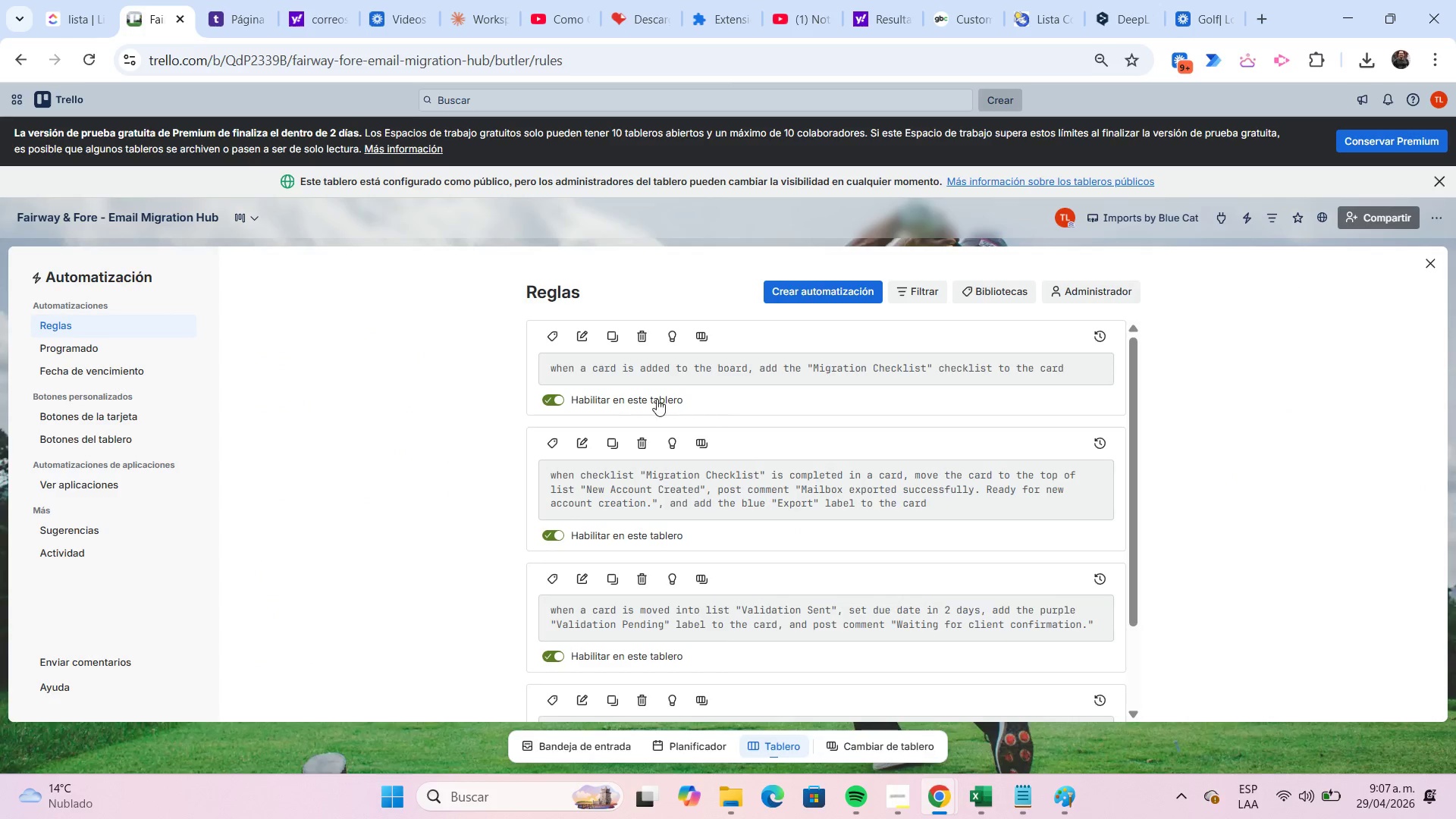 
left_click([587, 340])
 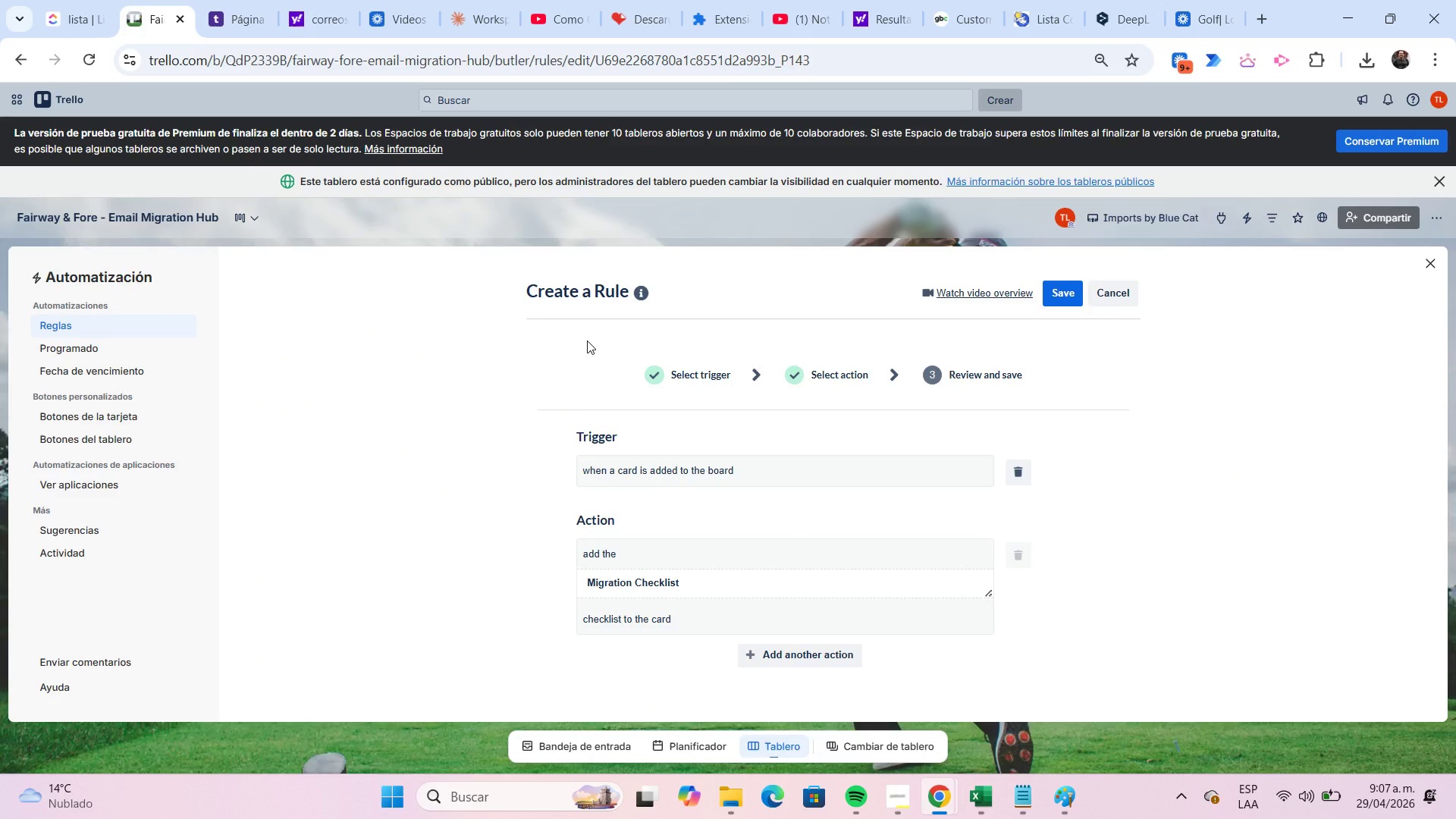 
key(Meta+Shift+S)
 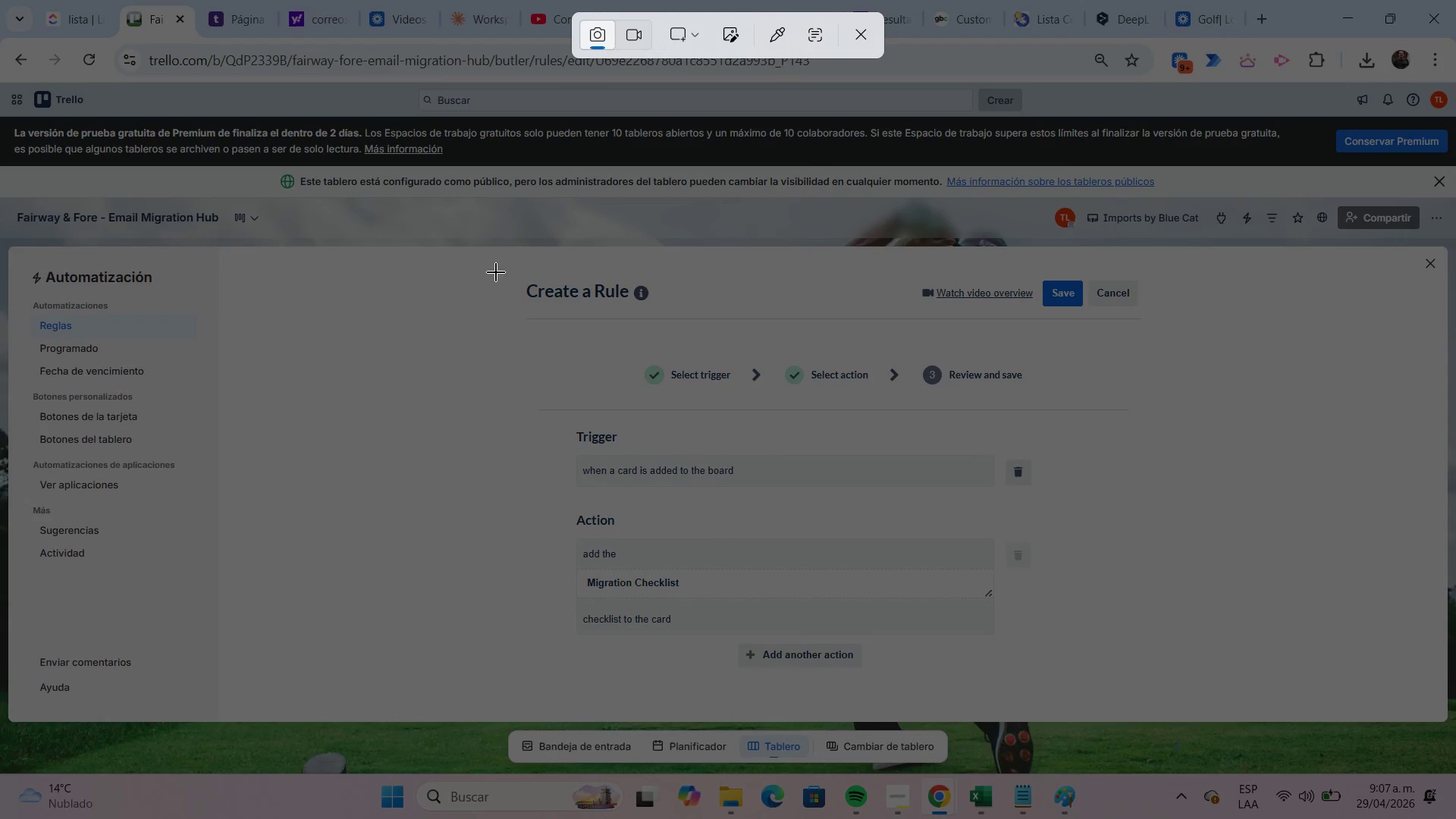 
left_click_drag(start_coordinate=[498, 254], to_coordinate=[1175, 680])
 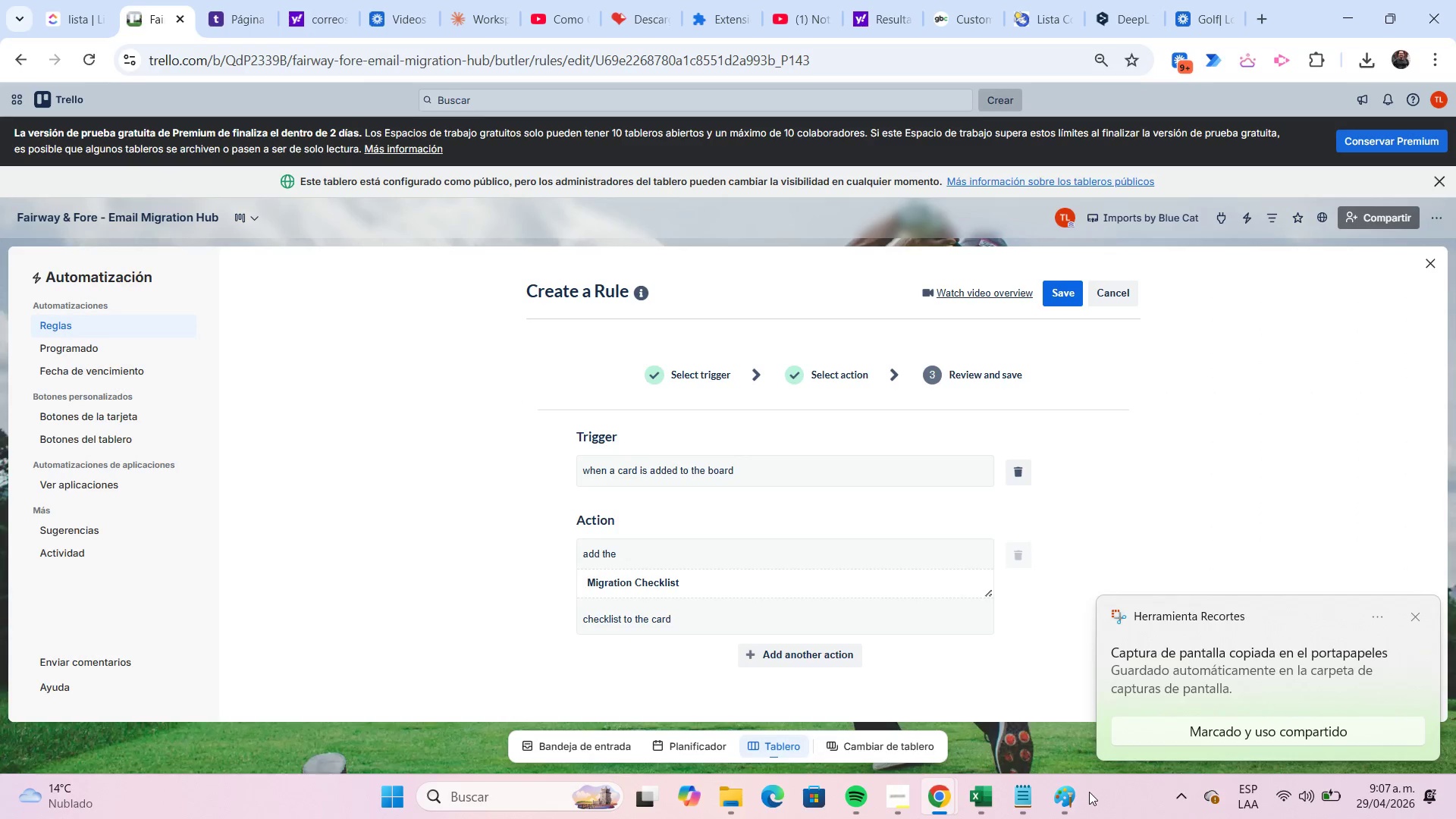 
left_click([1078, 794])
 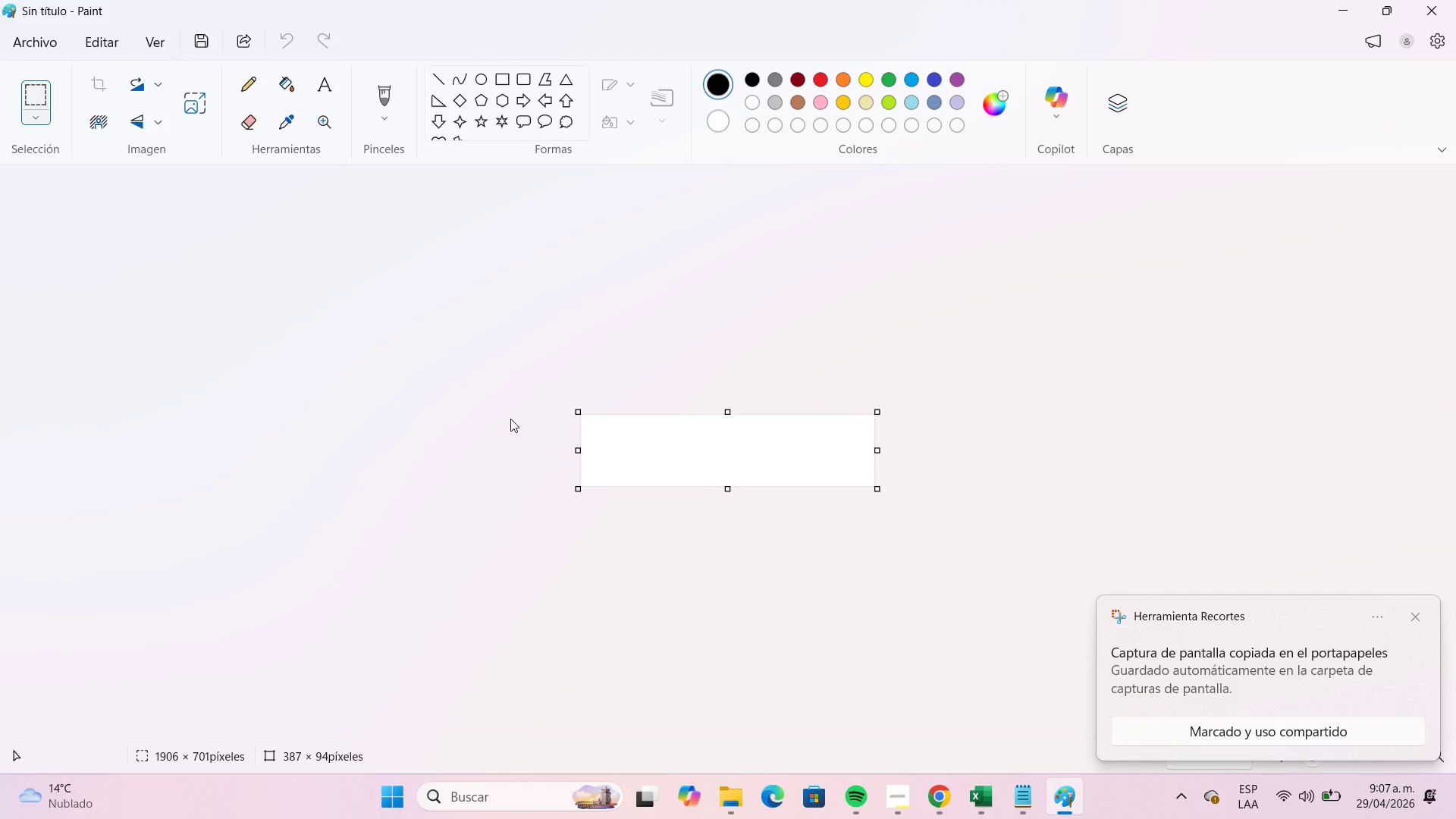 
key(Control+ControlLeft)
 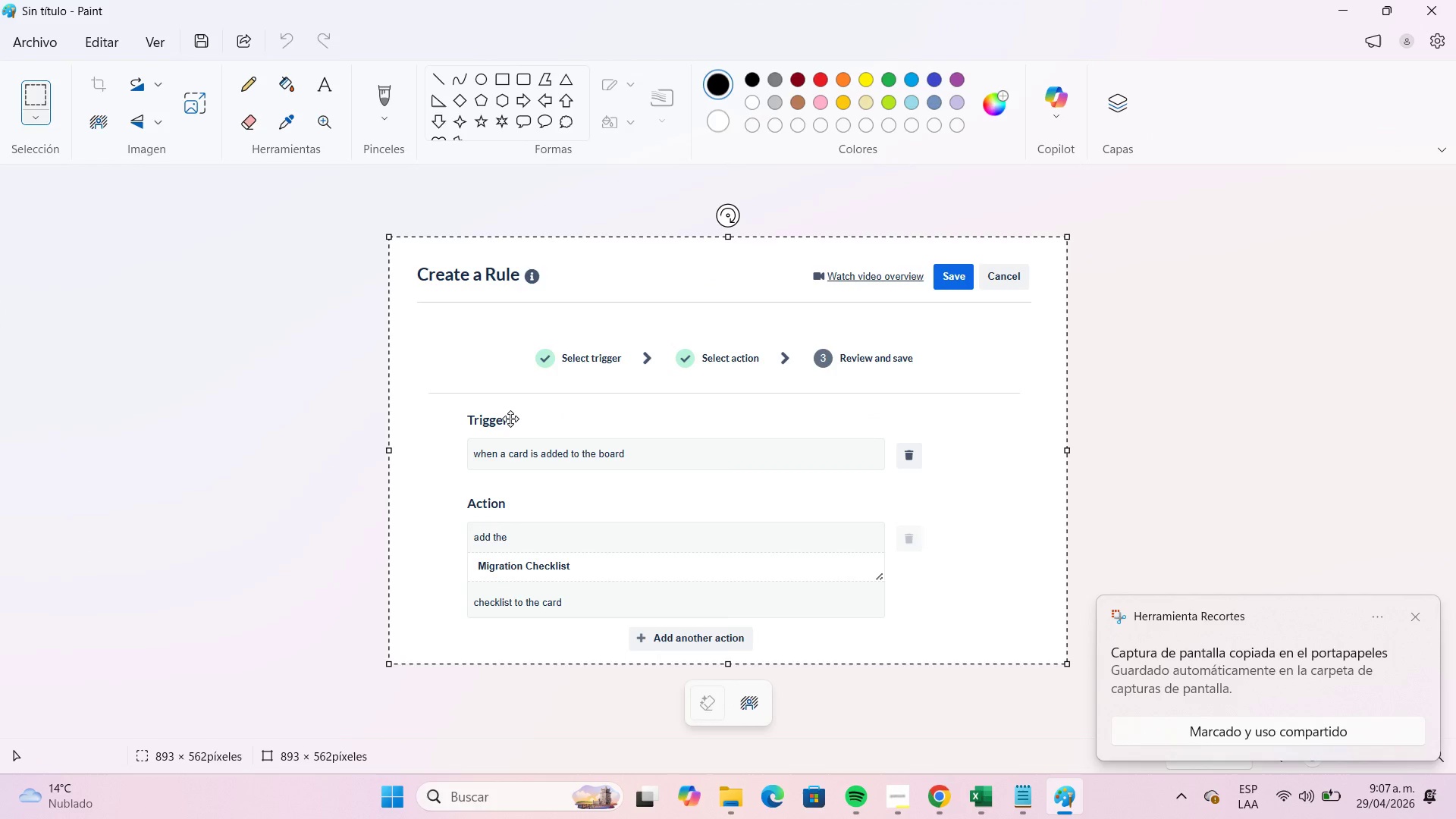 
key(Control+V)
 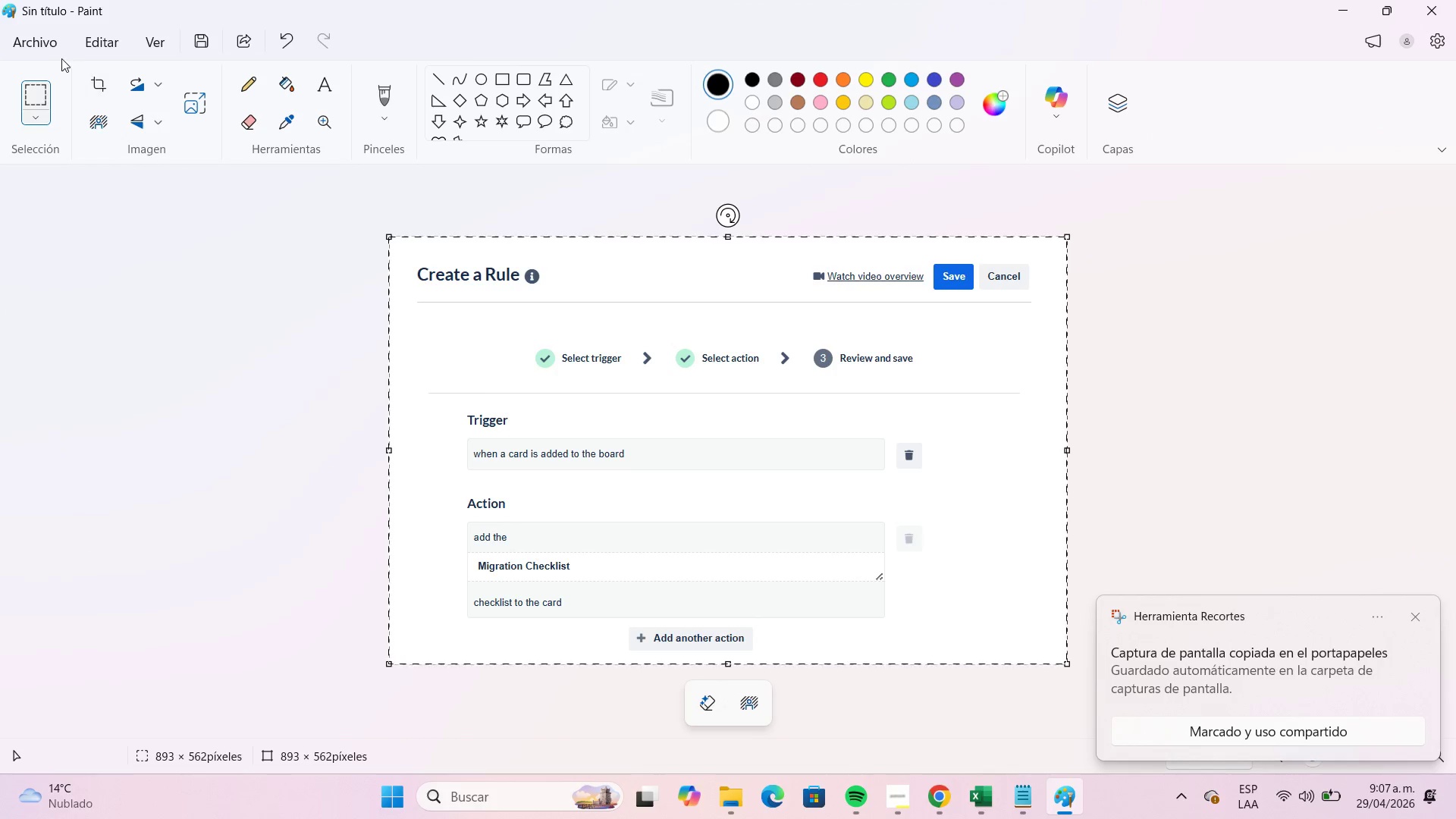 
left_click([51, 52])
 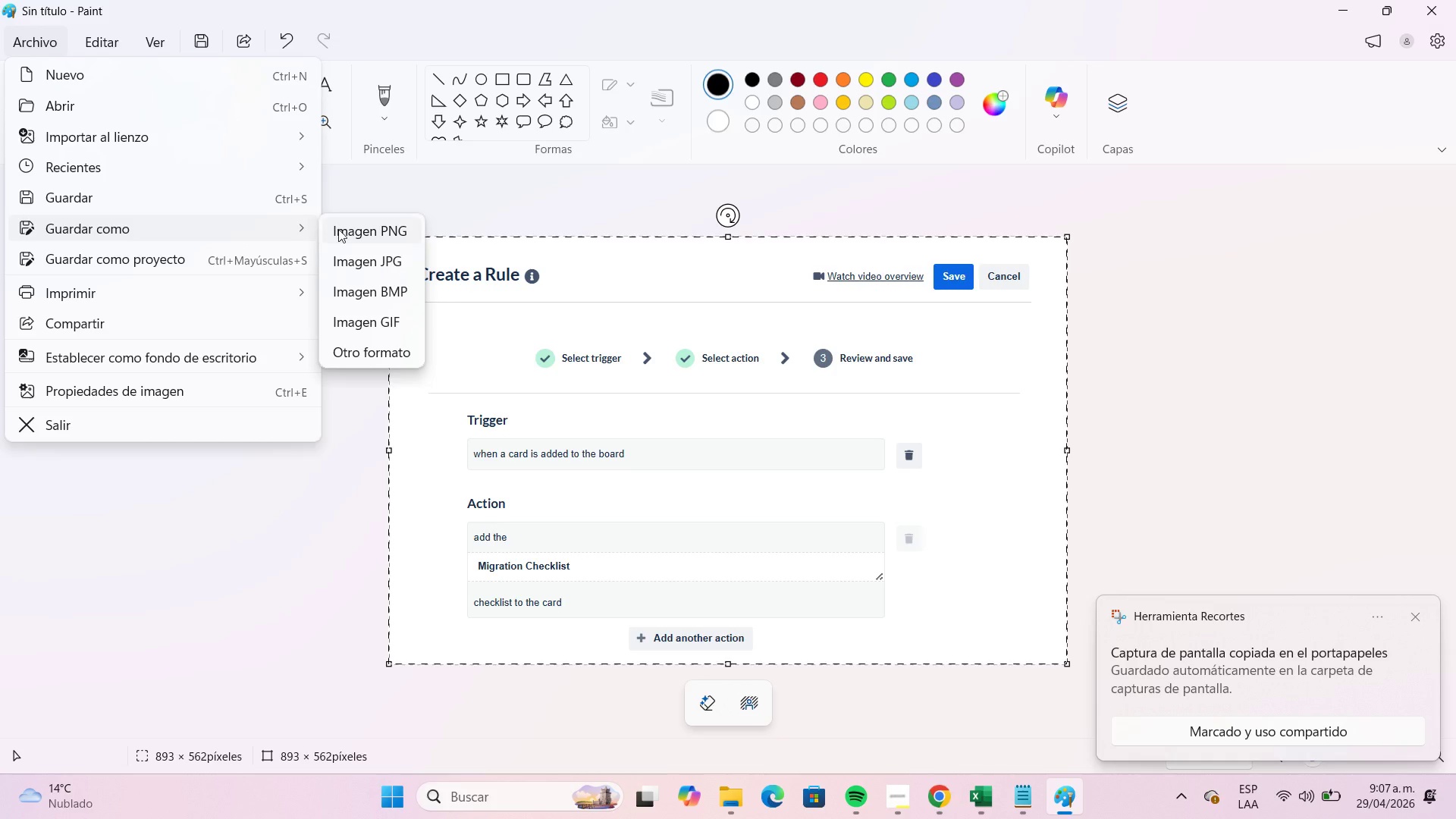 
left_click([363, 262])
 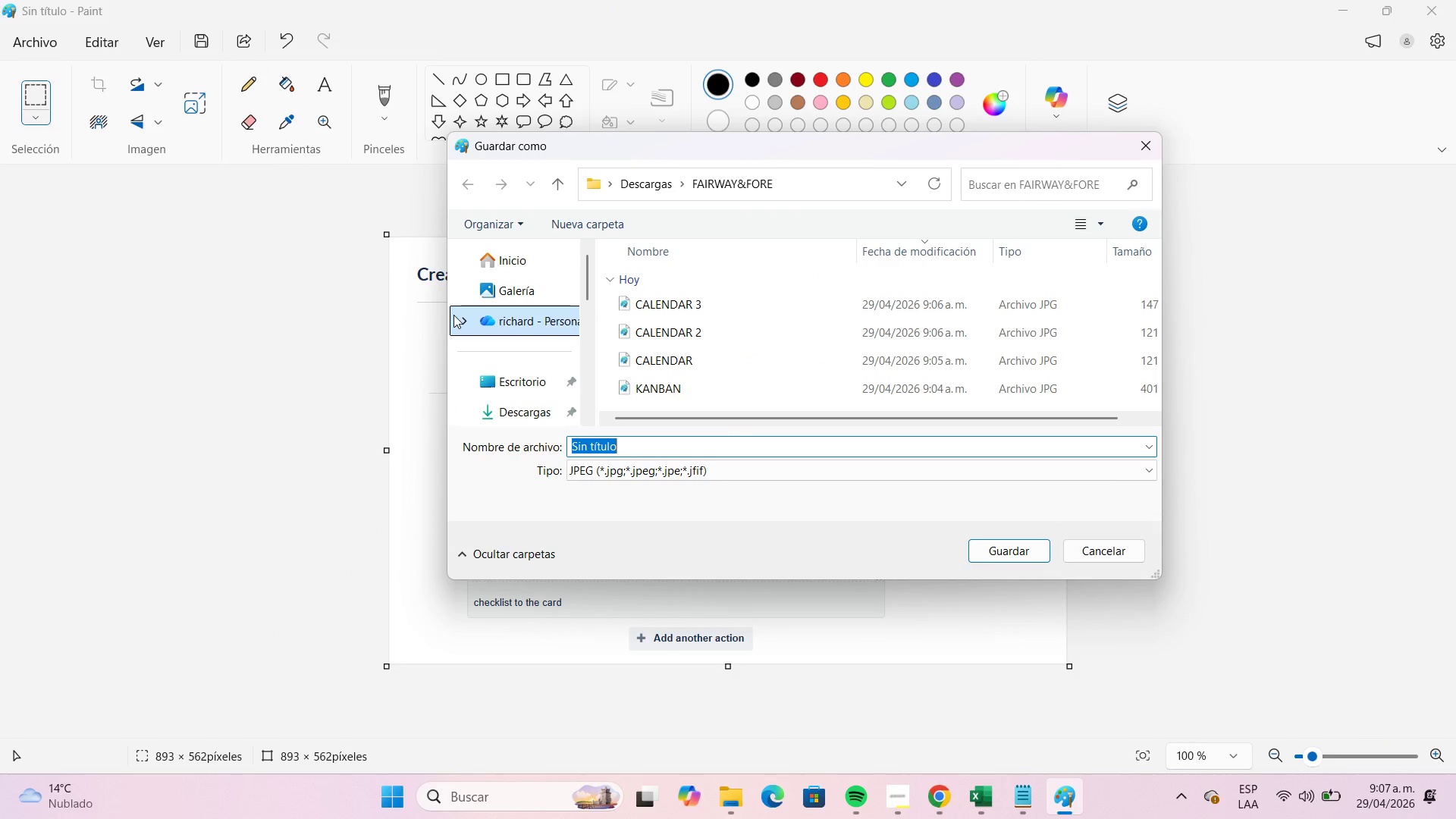 
type(RULE 1)
 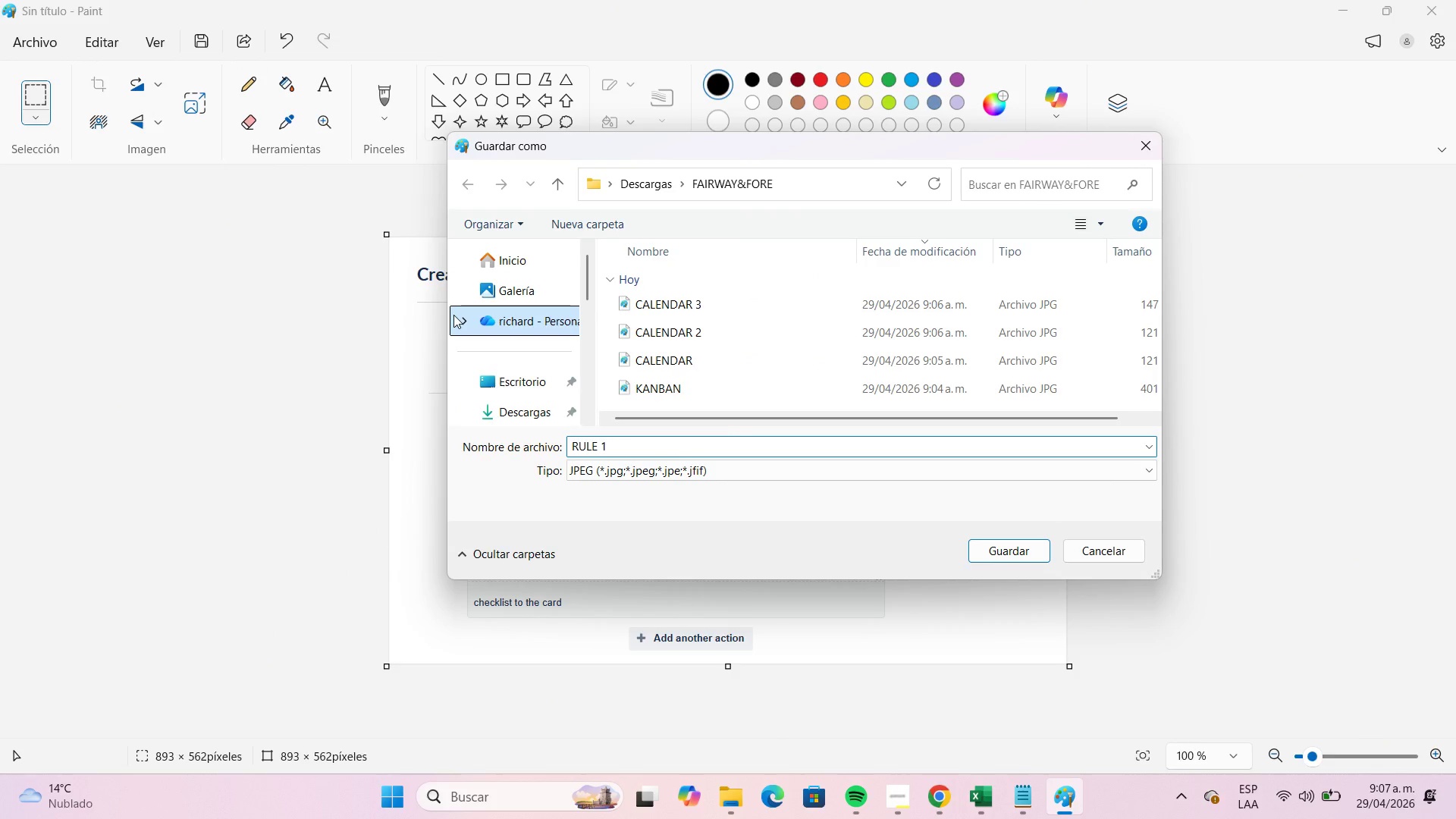 
key(Enter)
 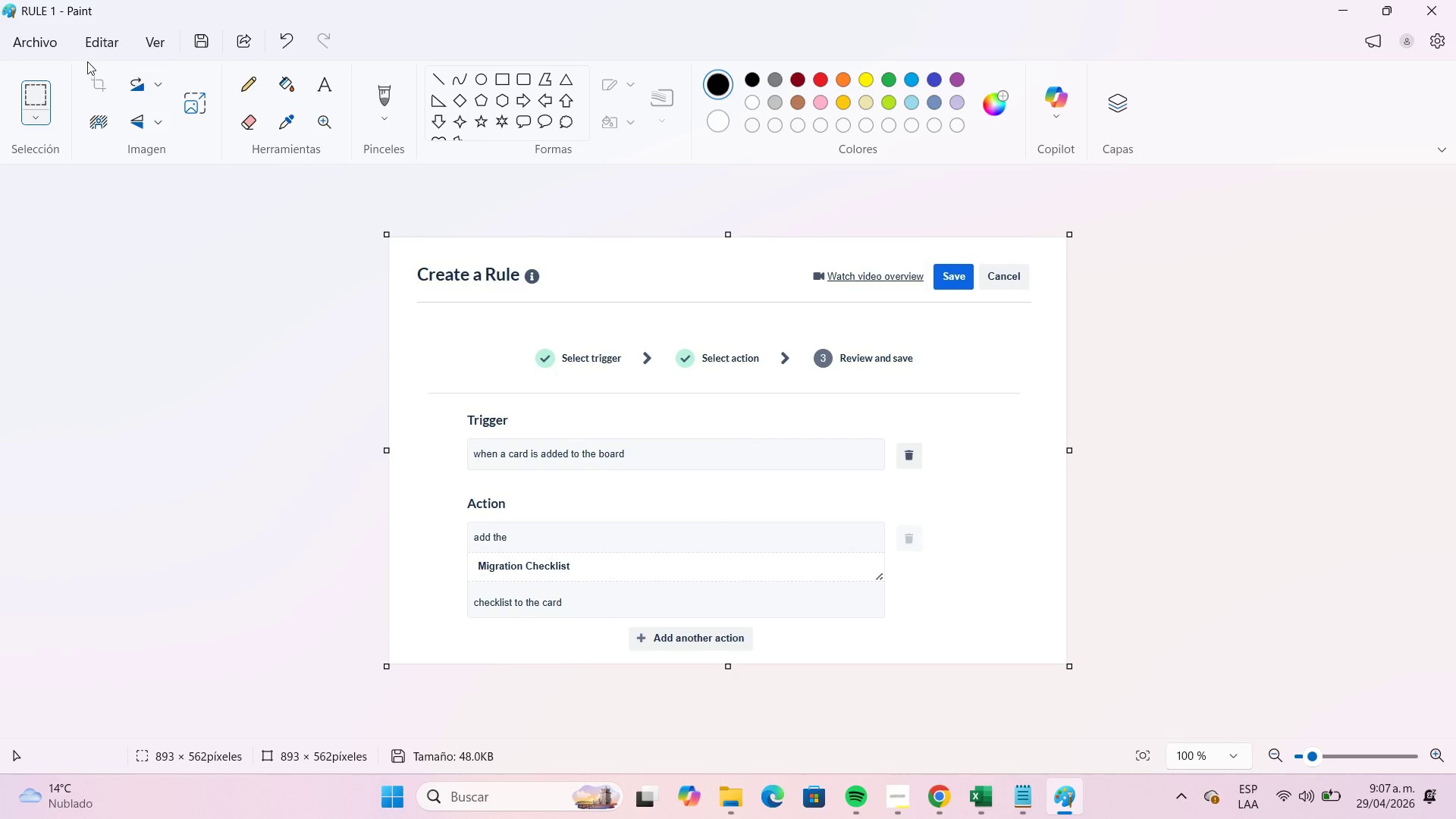 
left_click([62, 46])
 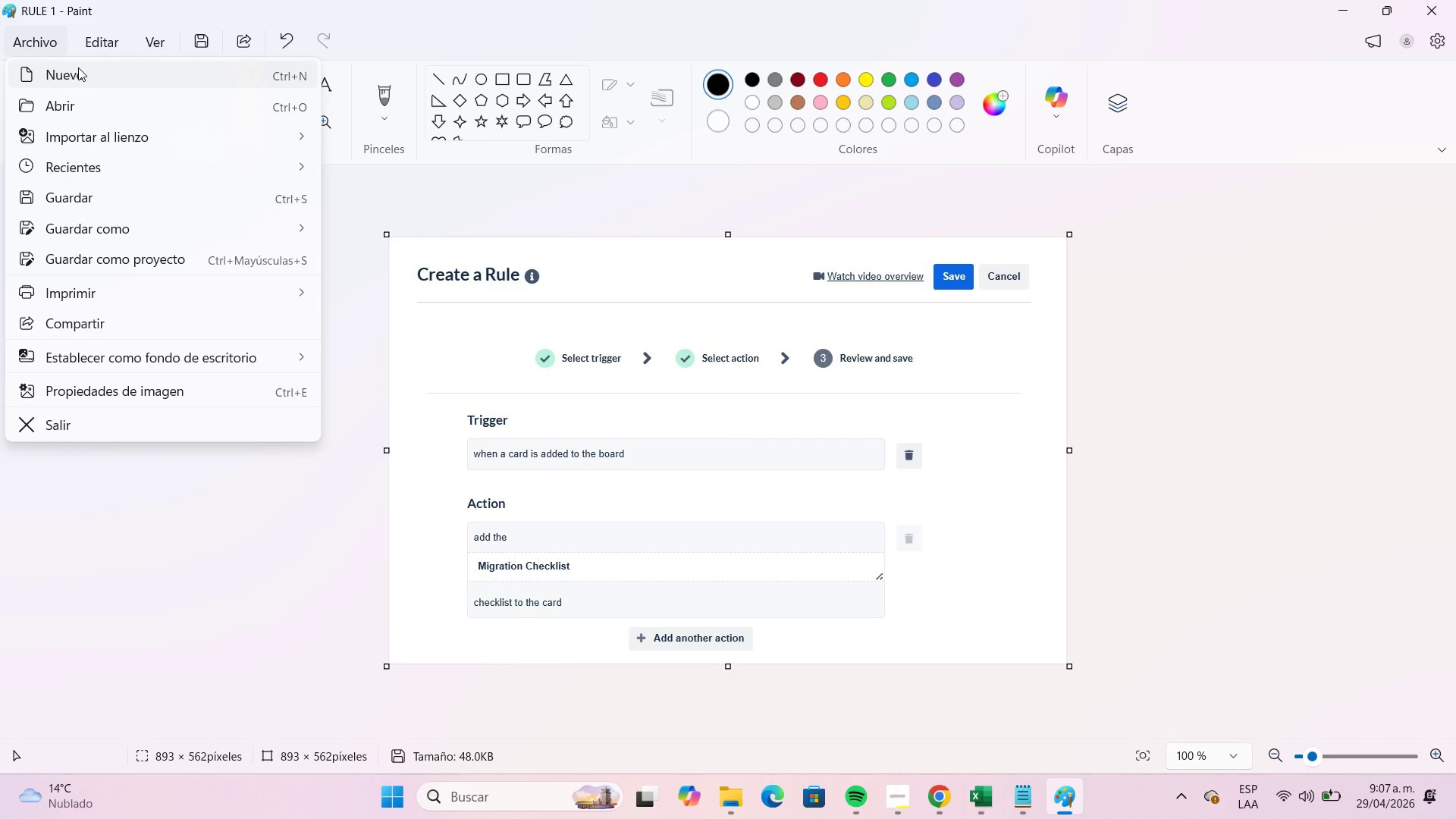 
left_click([78, 67])
 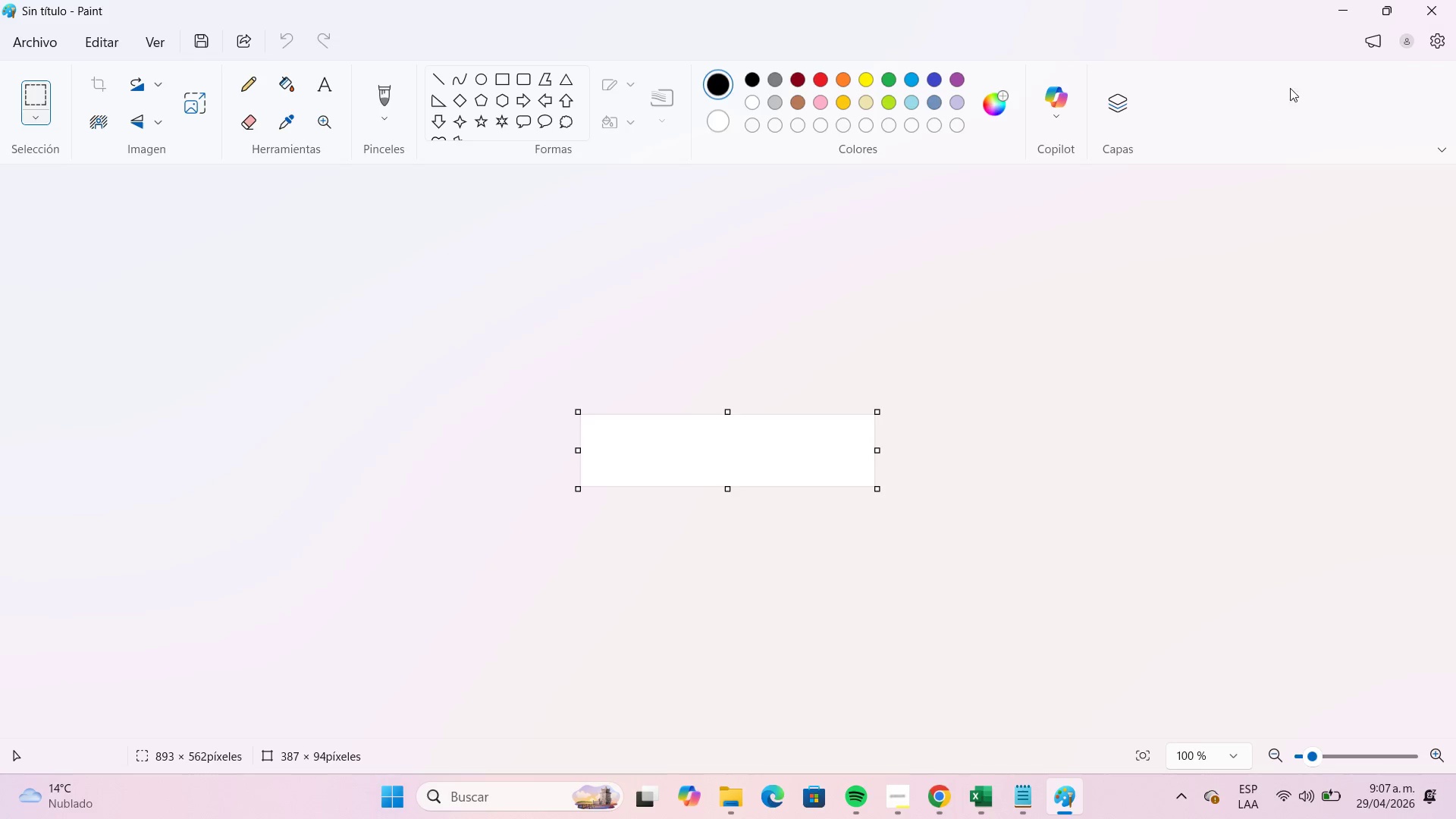 
left_click([1351, 9])
 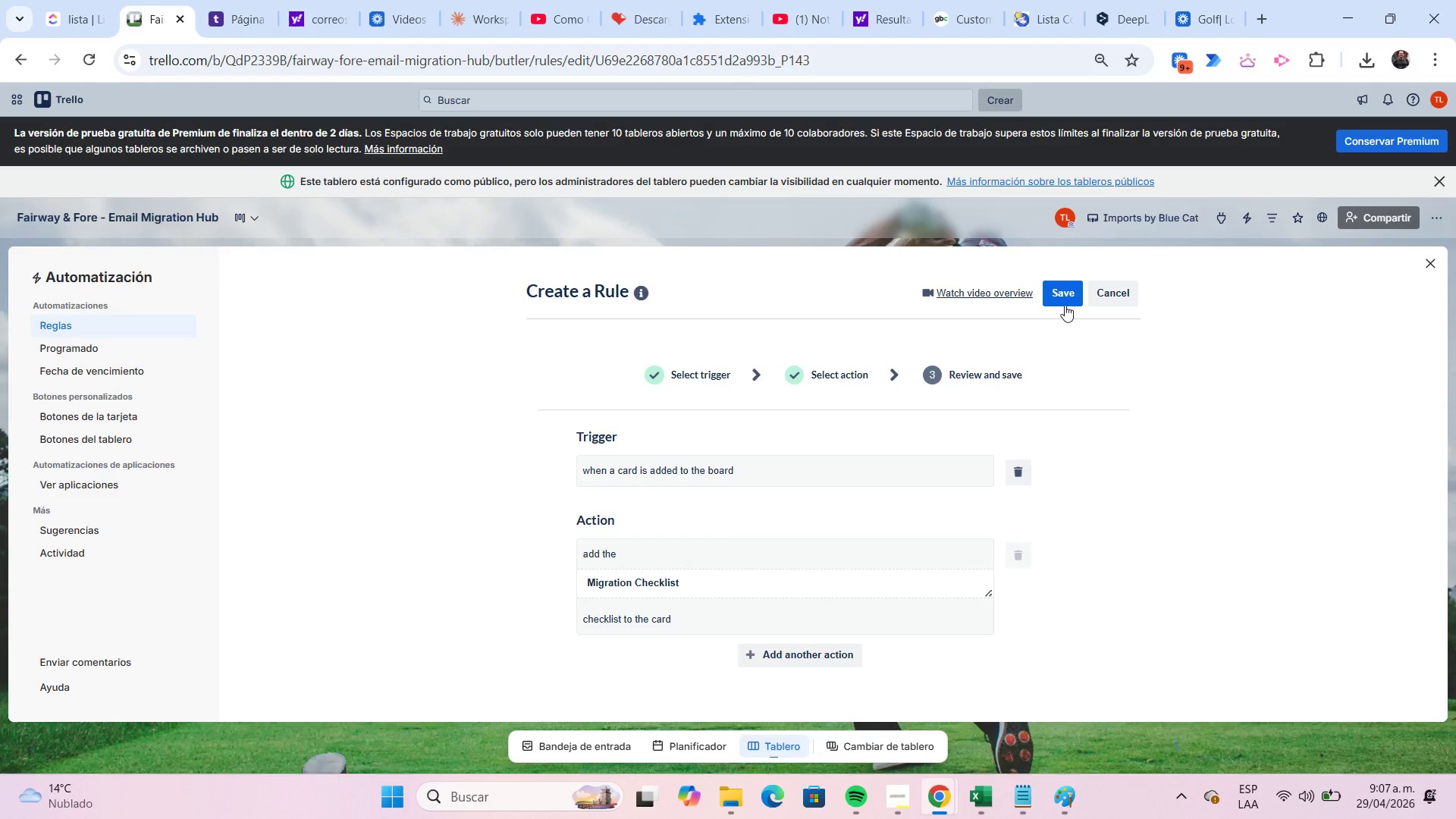 
left_click([1062, 301])
 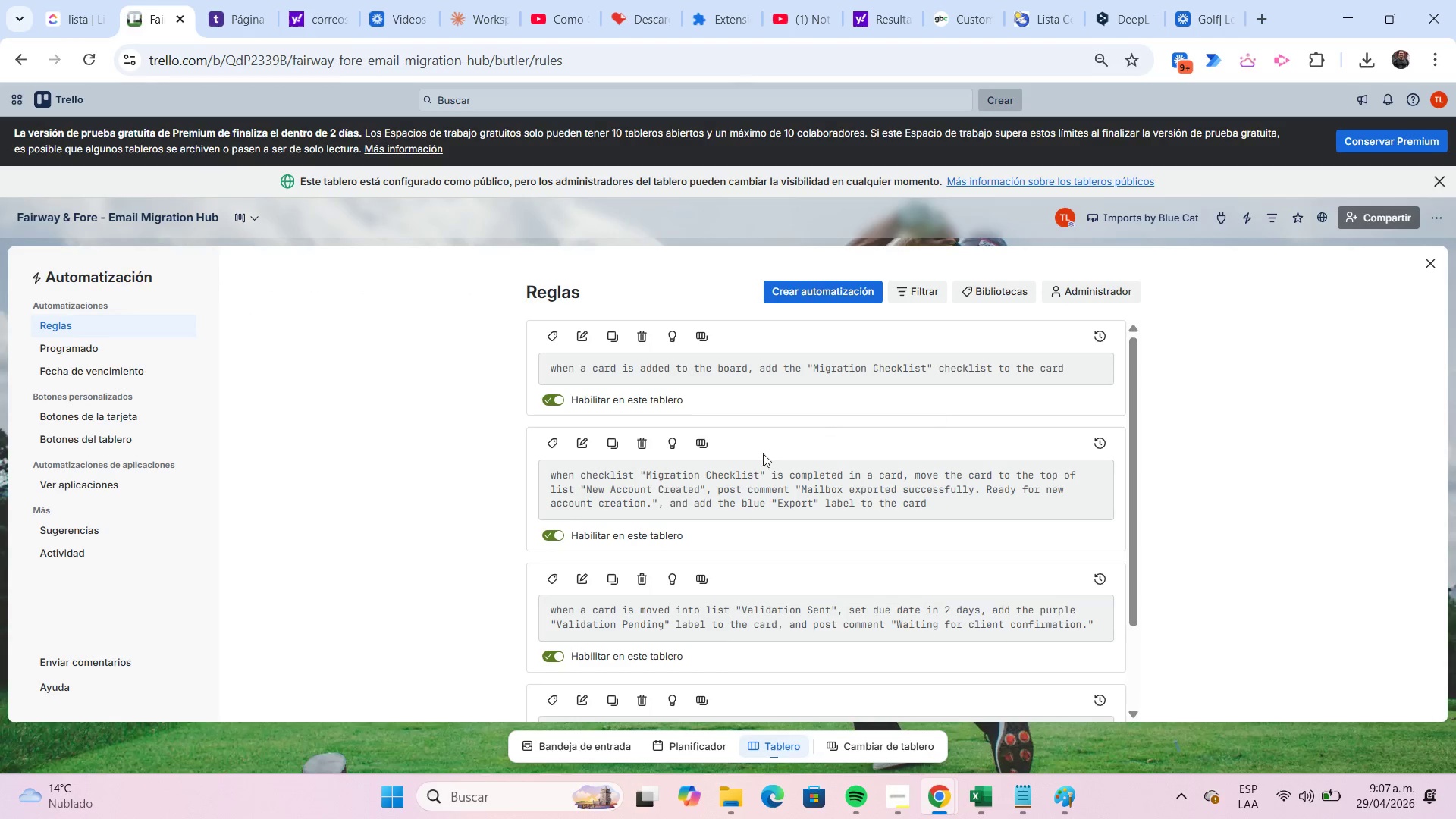 
mouse_move([610, 442])
 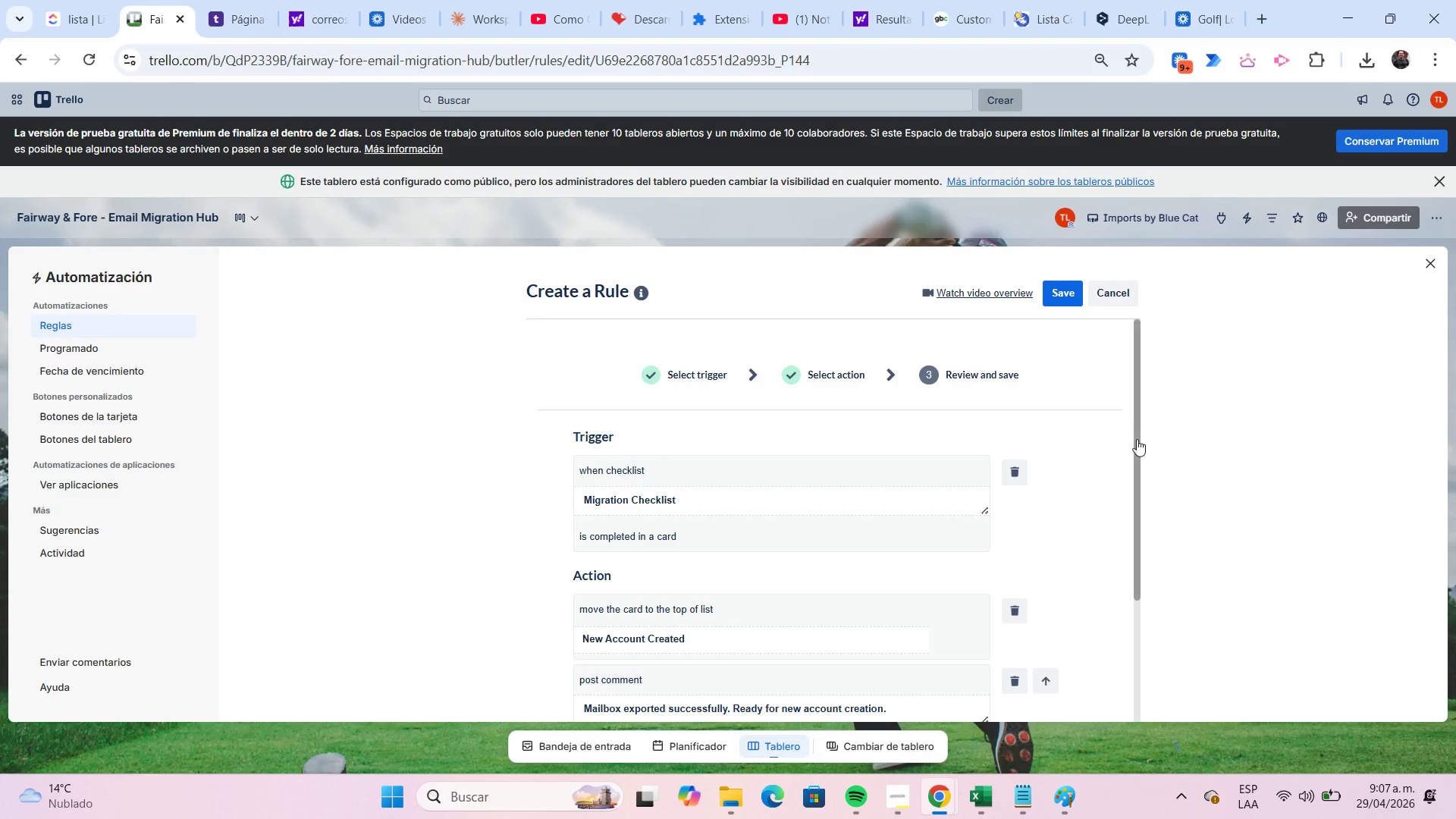 
left_click_drag(start_coordinate=[1137, 439], to_coordinate=[1136, 514])
 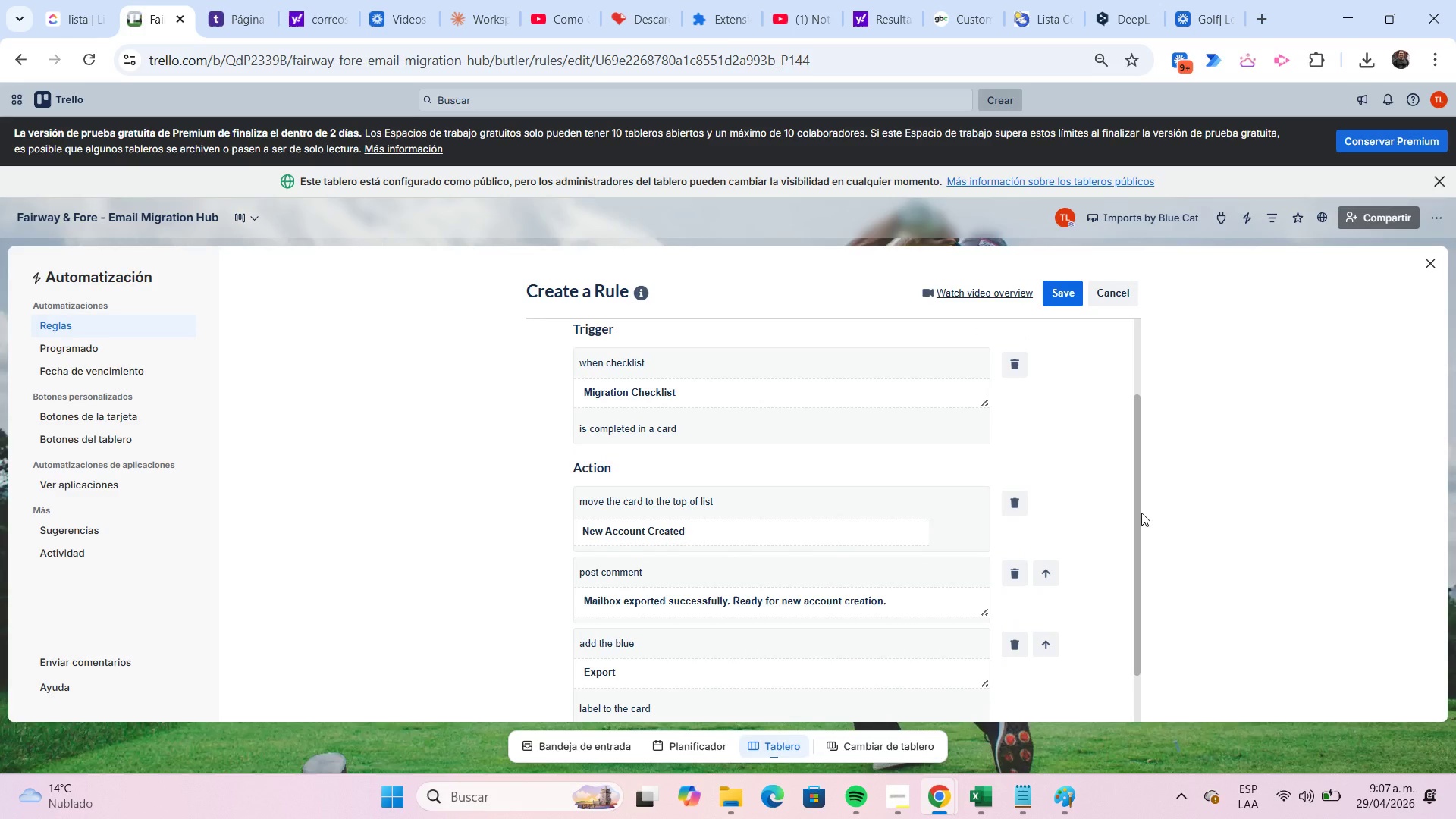 
key(Meta+Shift+S)
 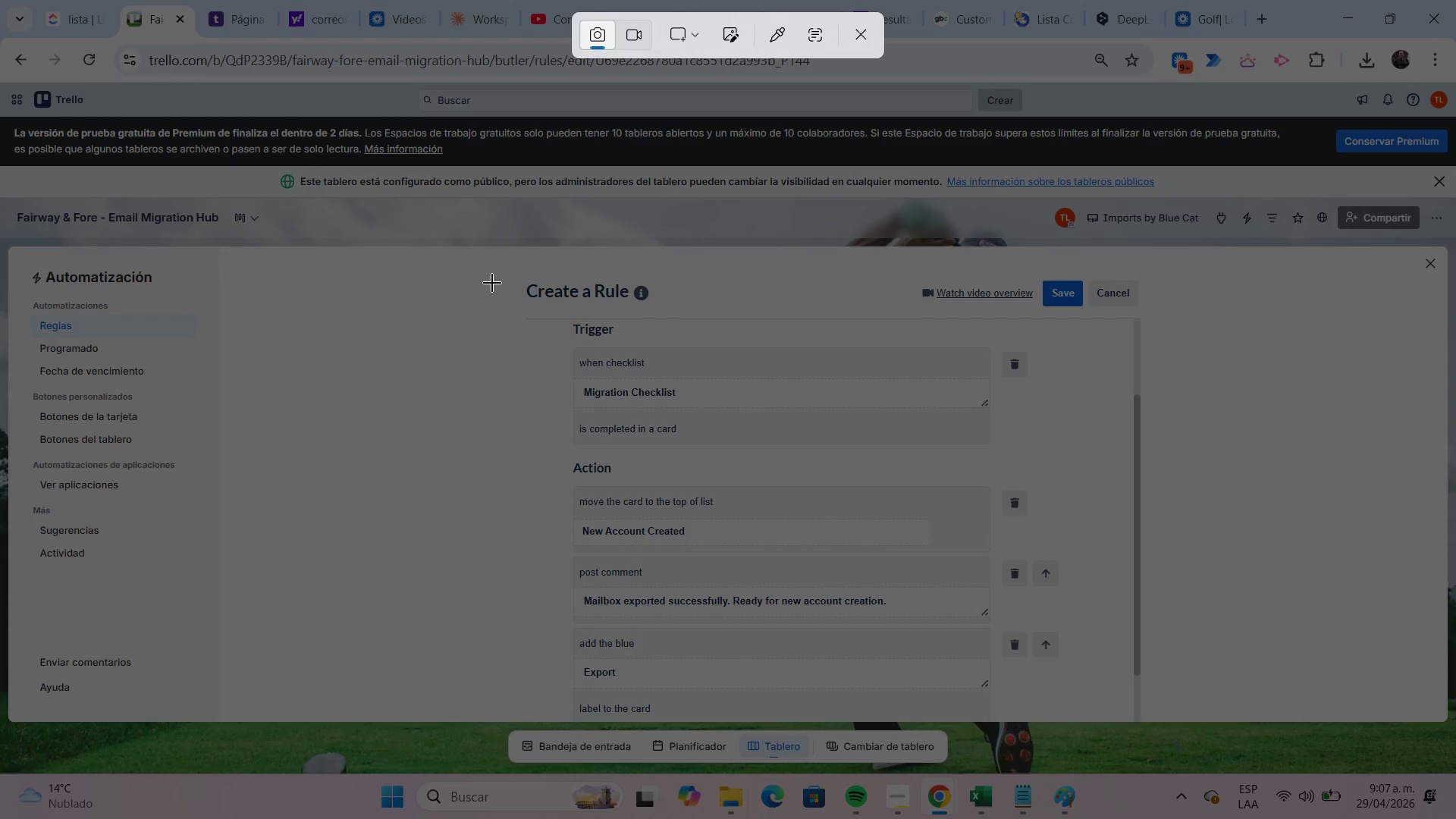 
left_click_drag(start_coordinate=[488, 252], to_coordinate=[1166, 723])
 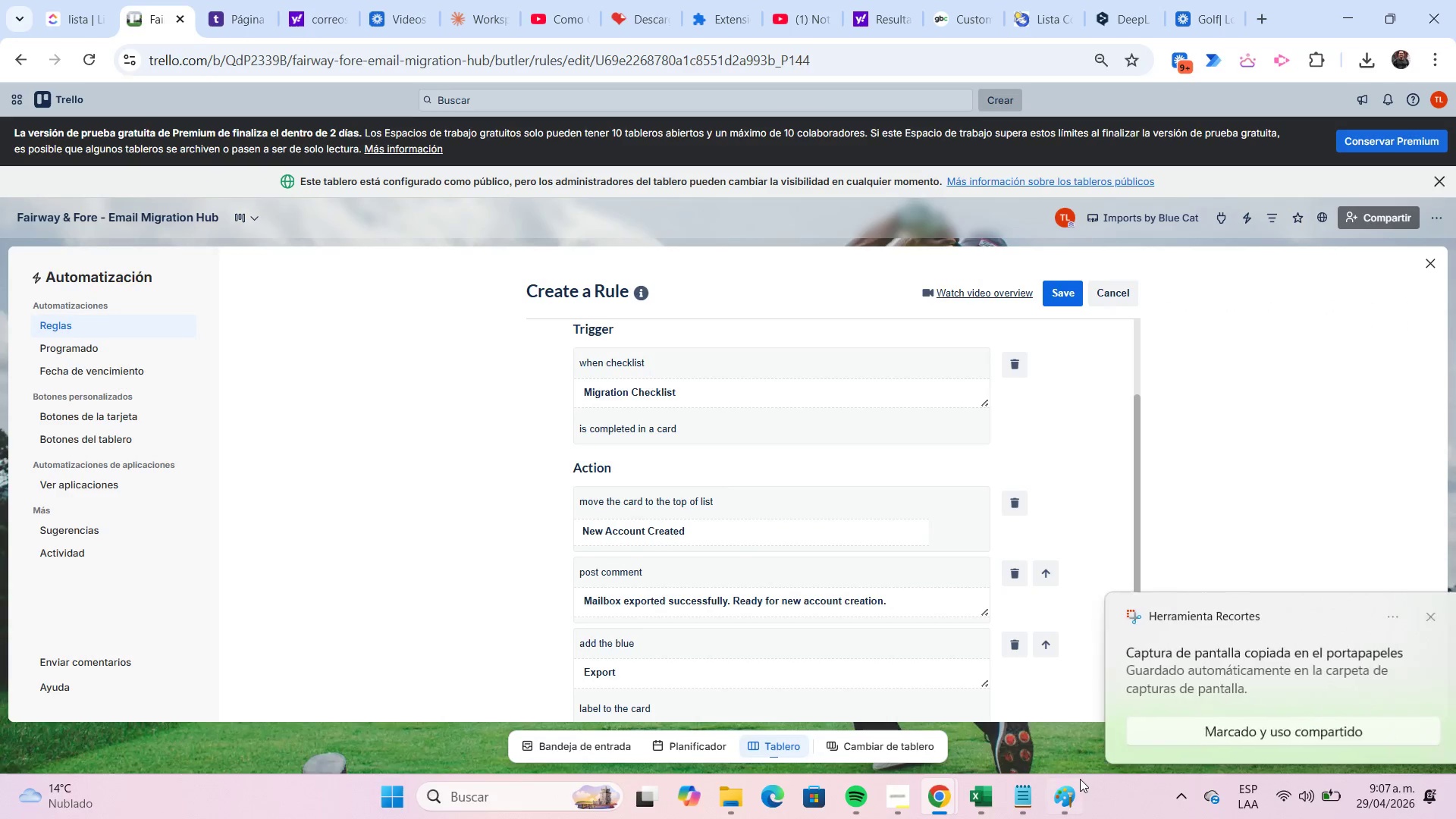 
left_click([1073, 789])
 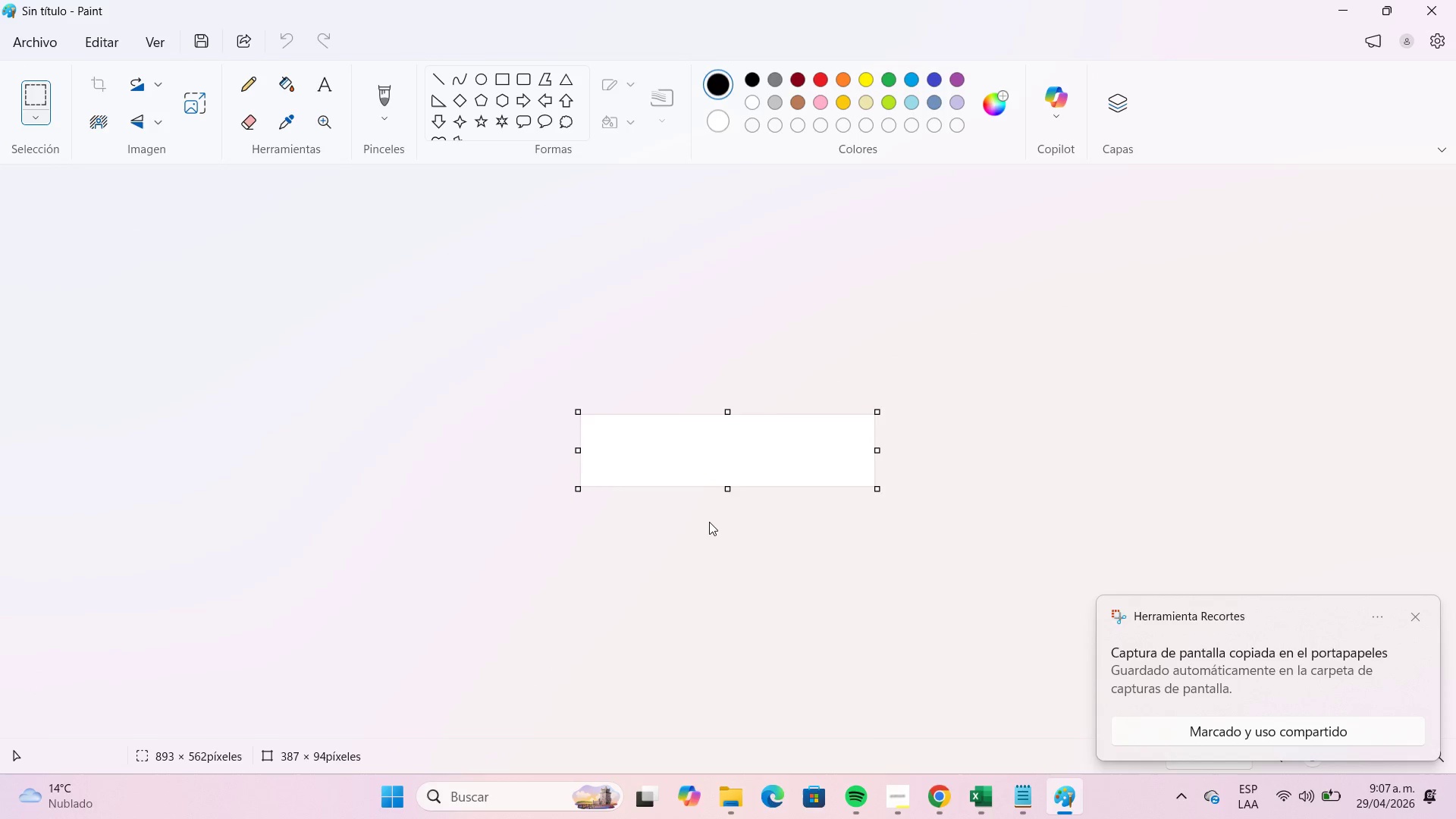 
key(Control+V)
 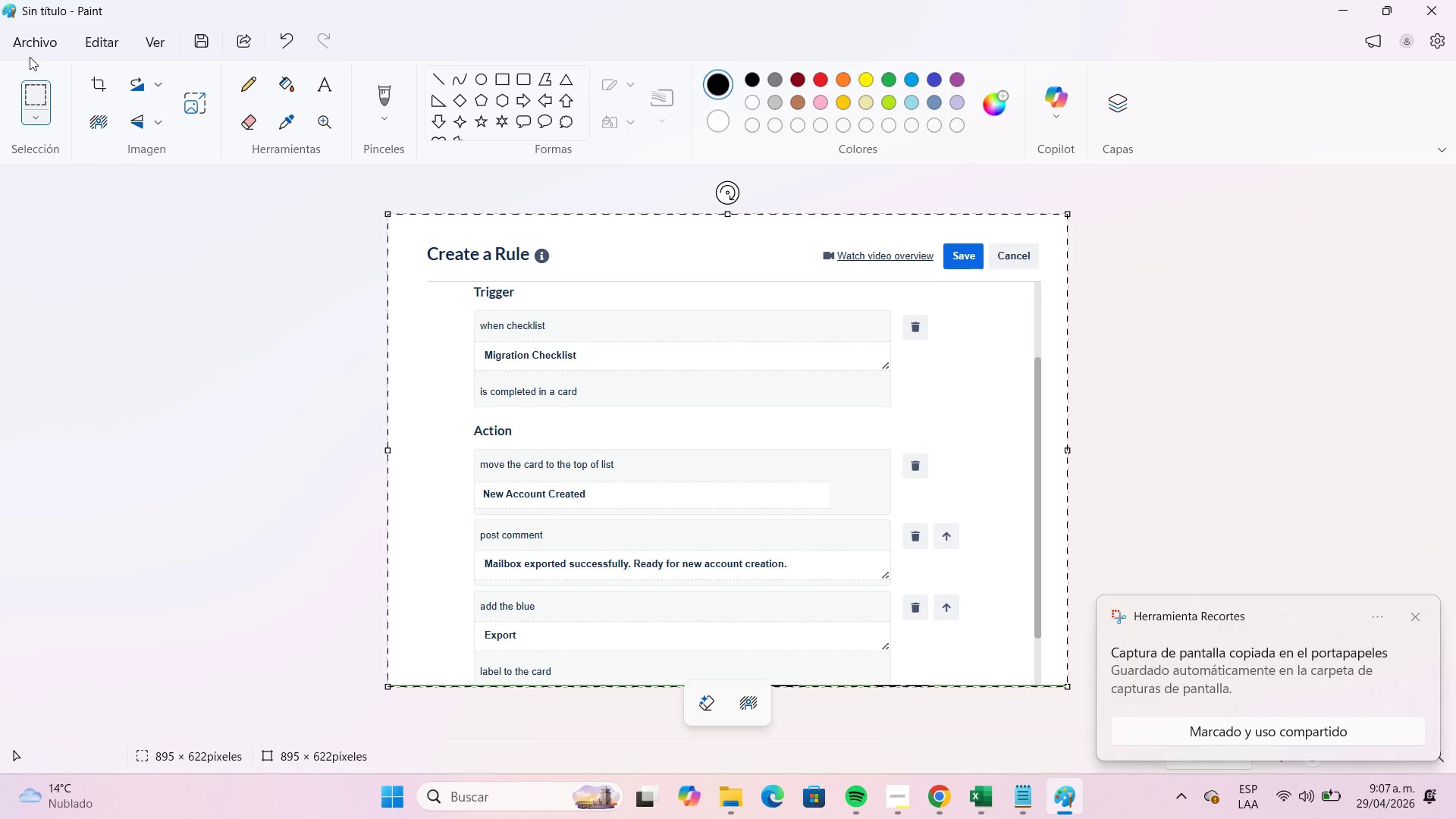 
left_click([27, 37])
 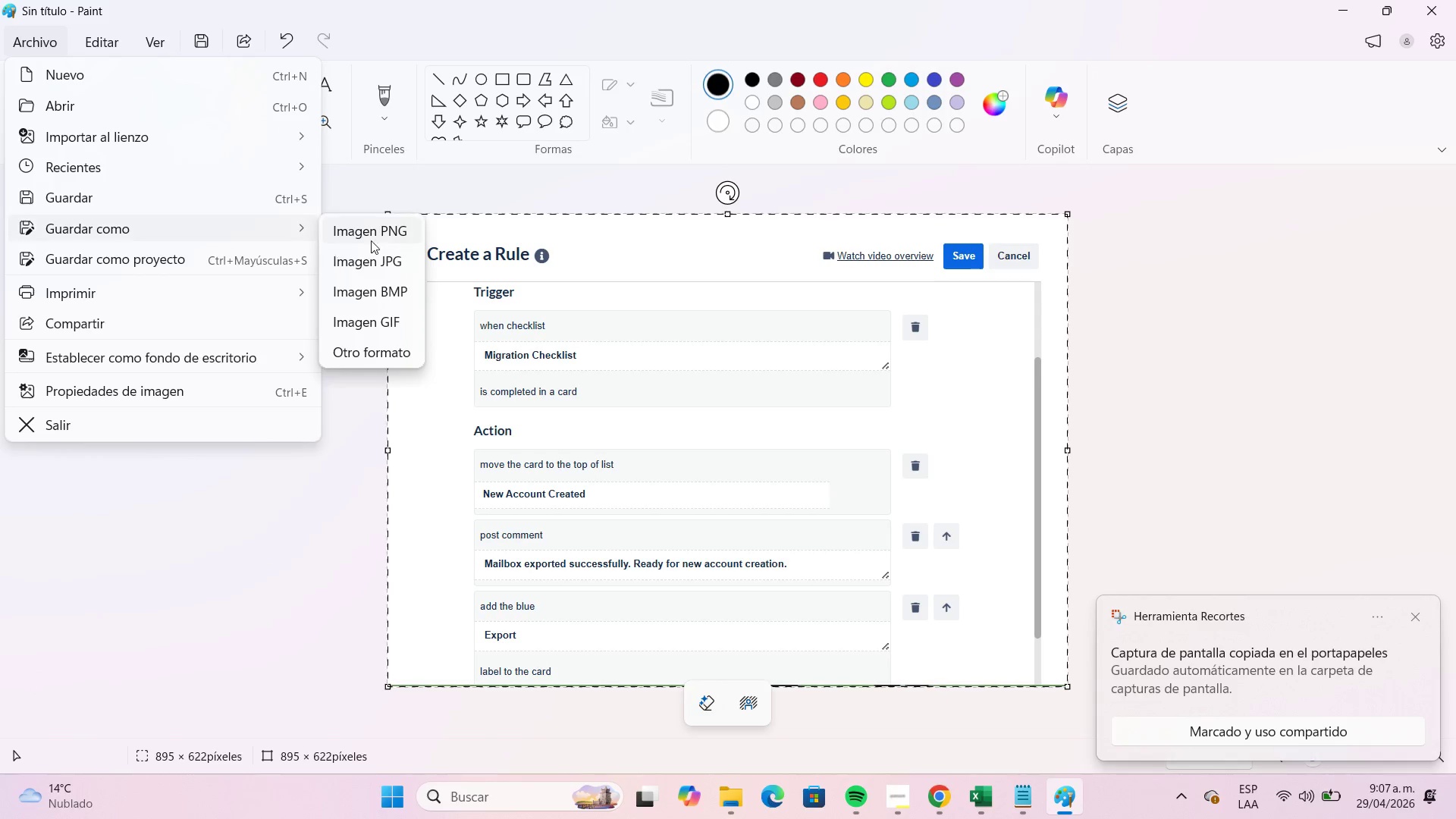 
left_click([387, 259])
 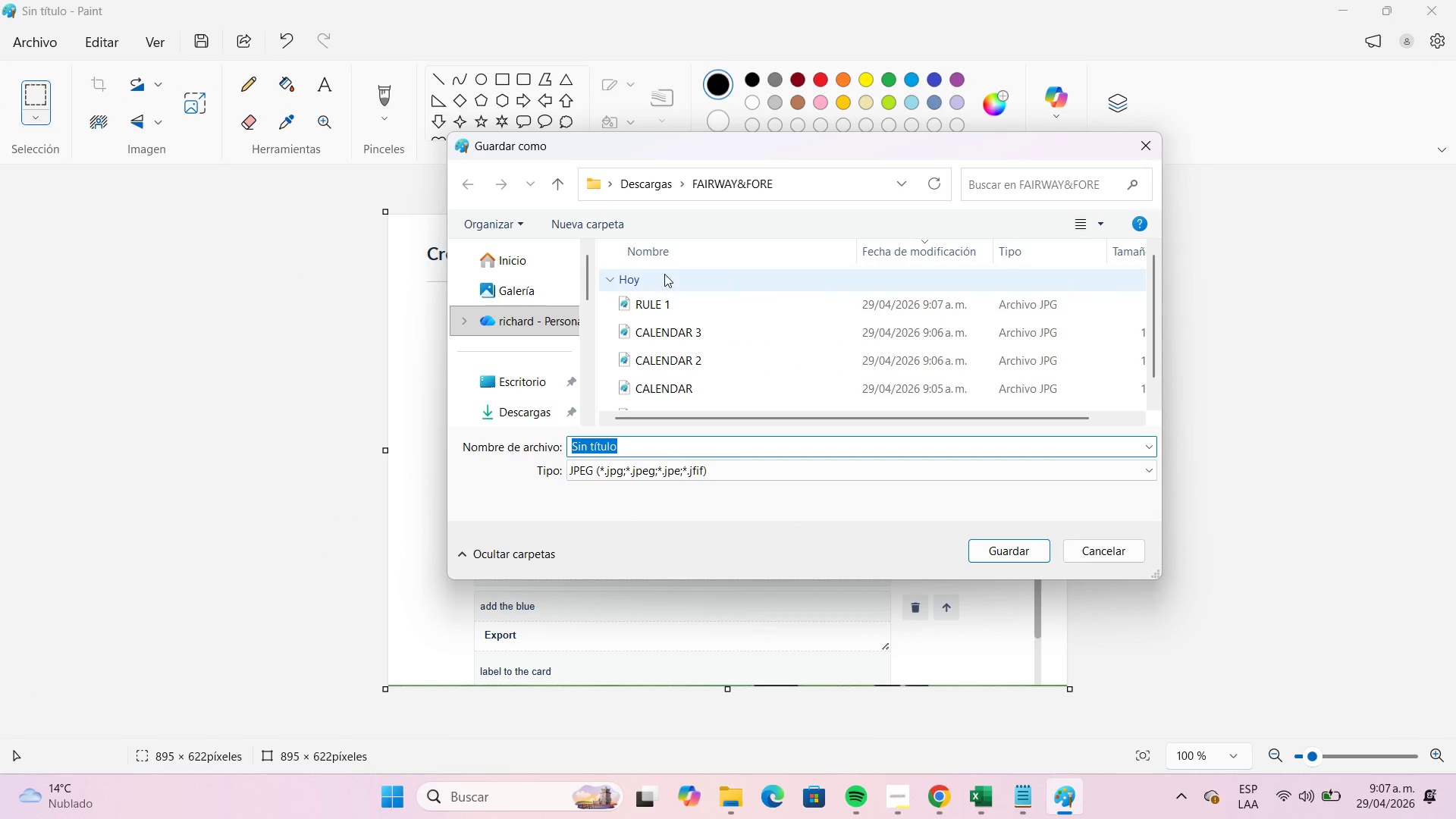 
left_click([686, 303])
 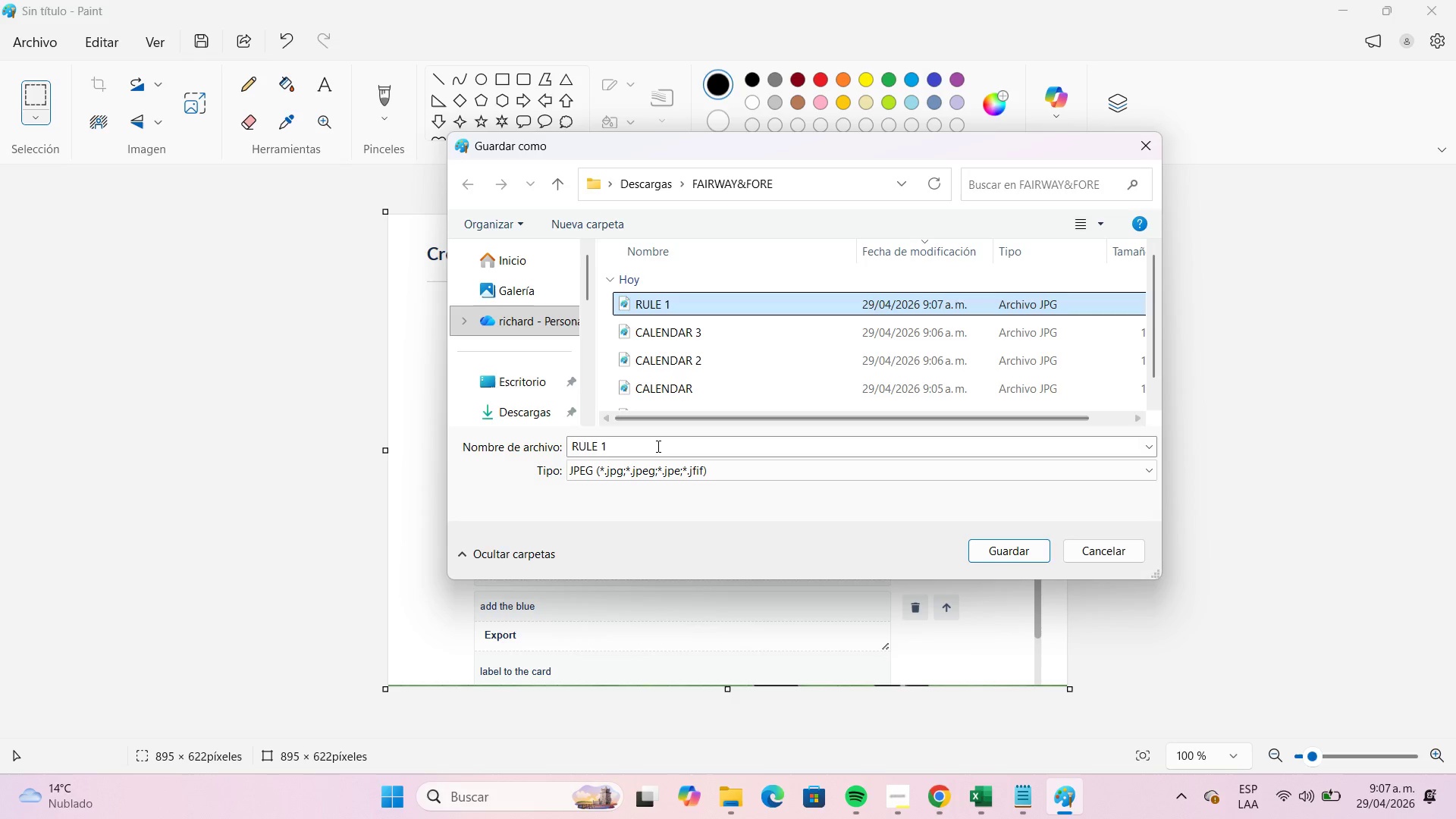 
double_click([657, 446])
 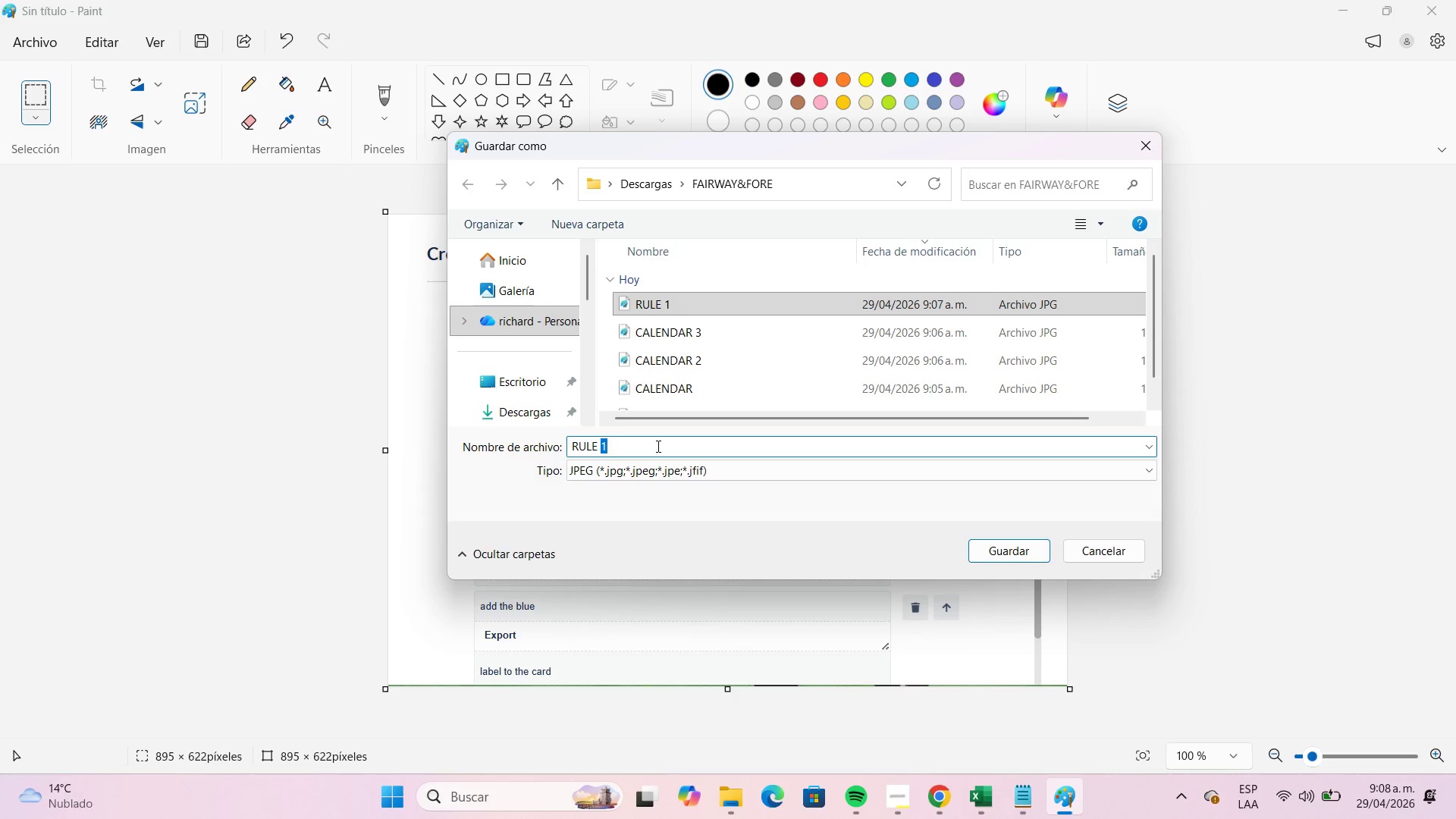 
key(Numpad2)
 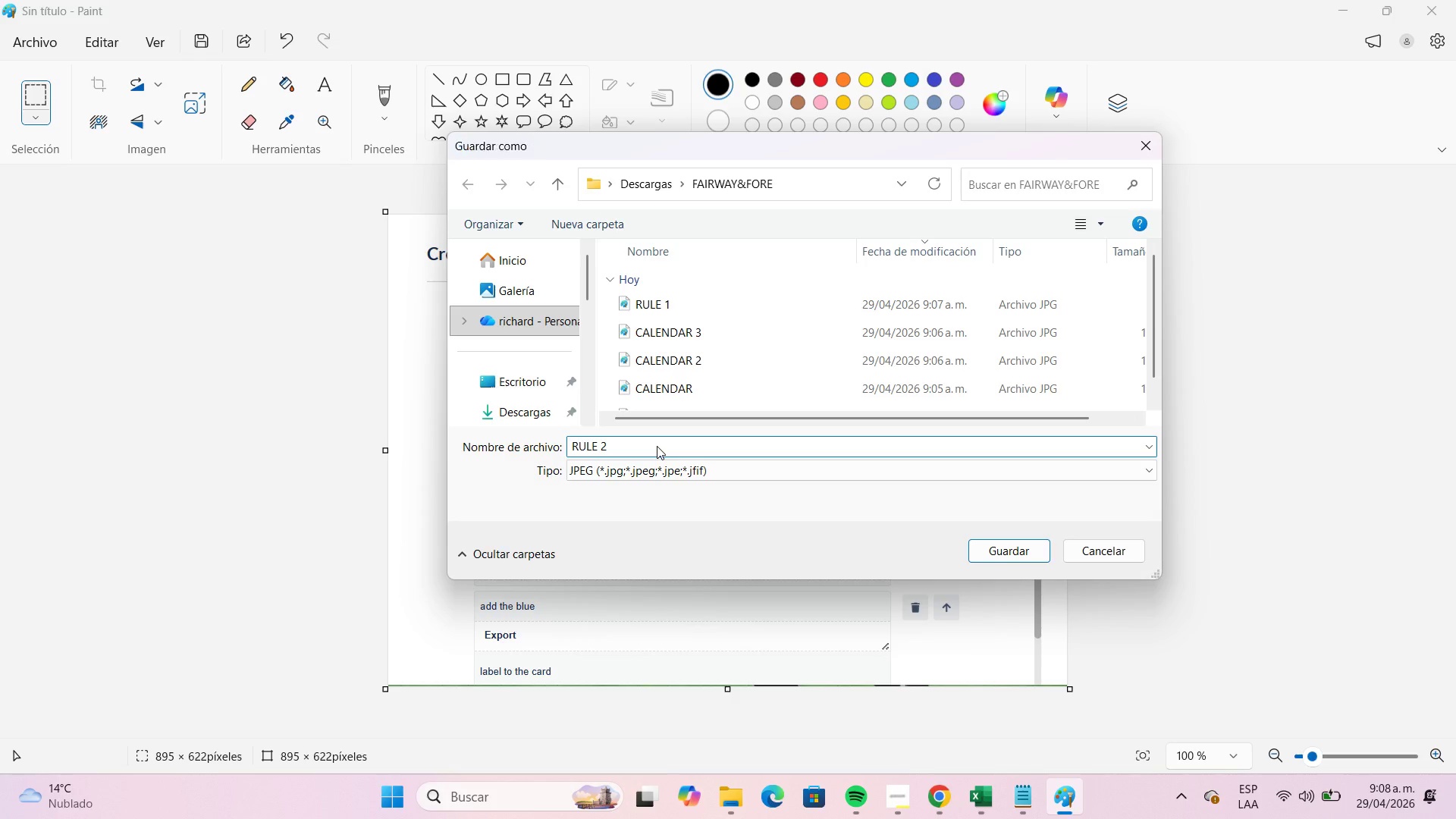 
key(NumpadEnter)
 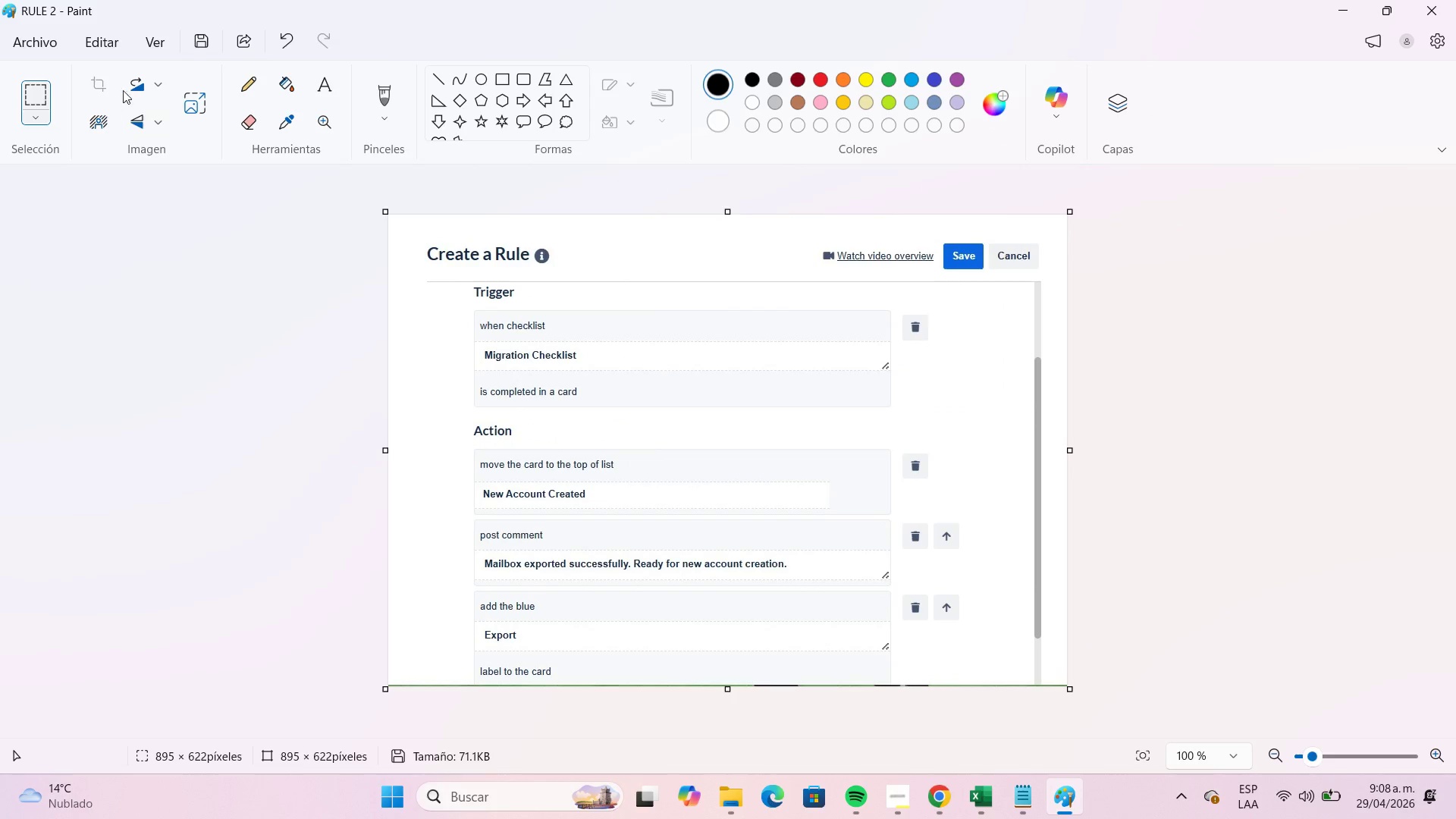 
left_click([51, 49])
 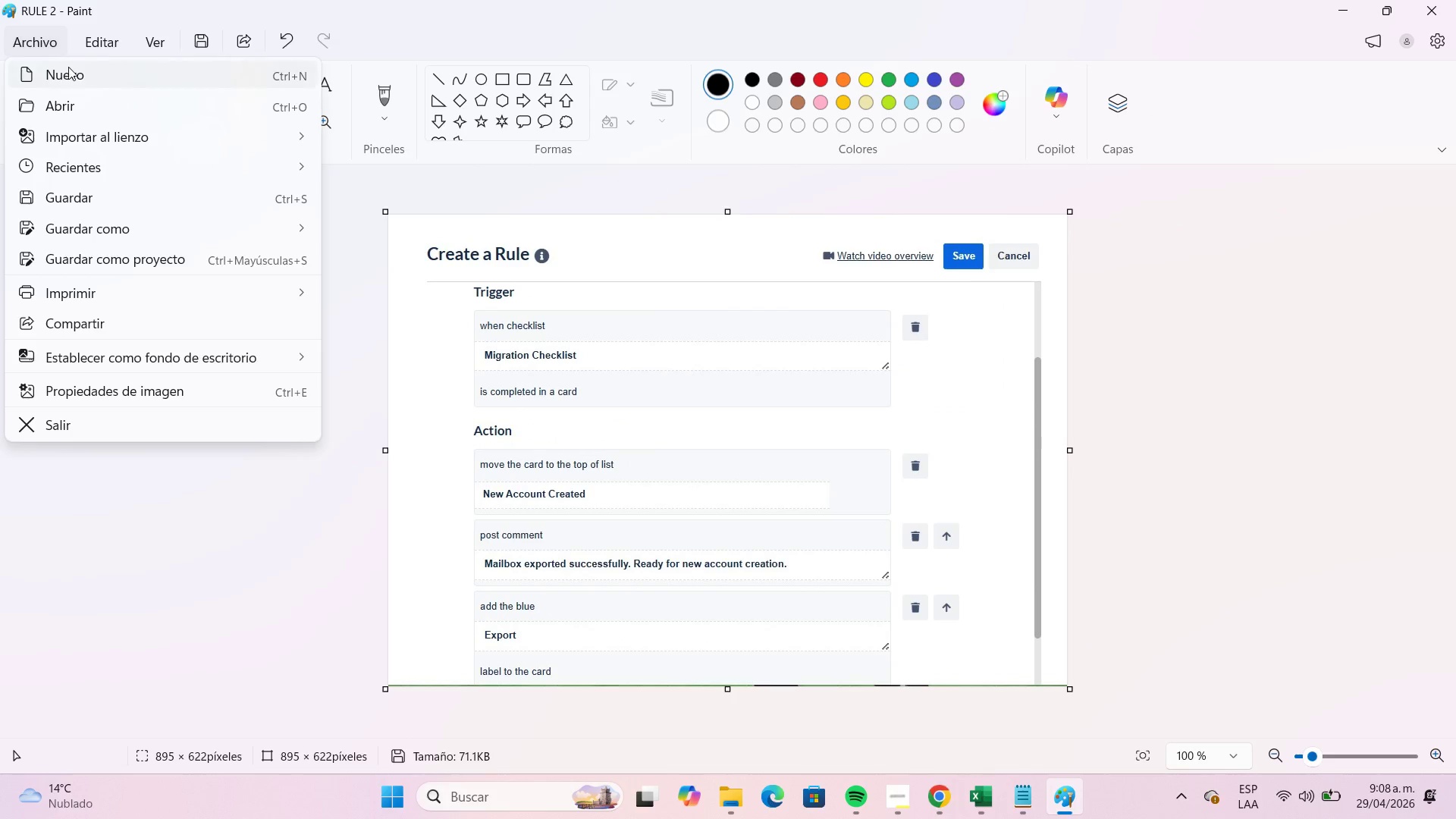 
left_click([68, 67])
 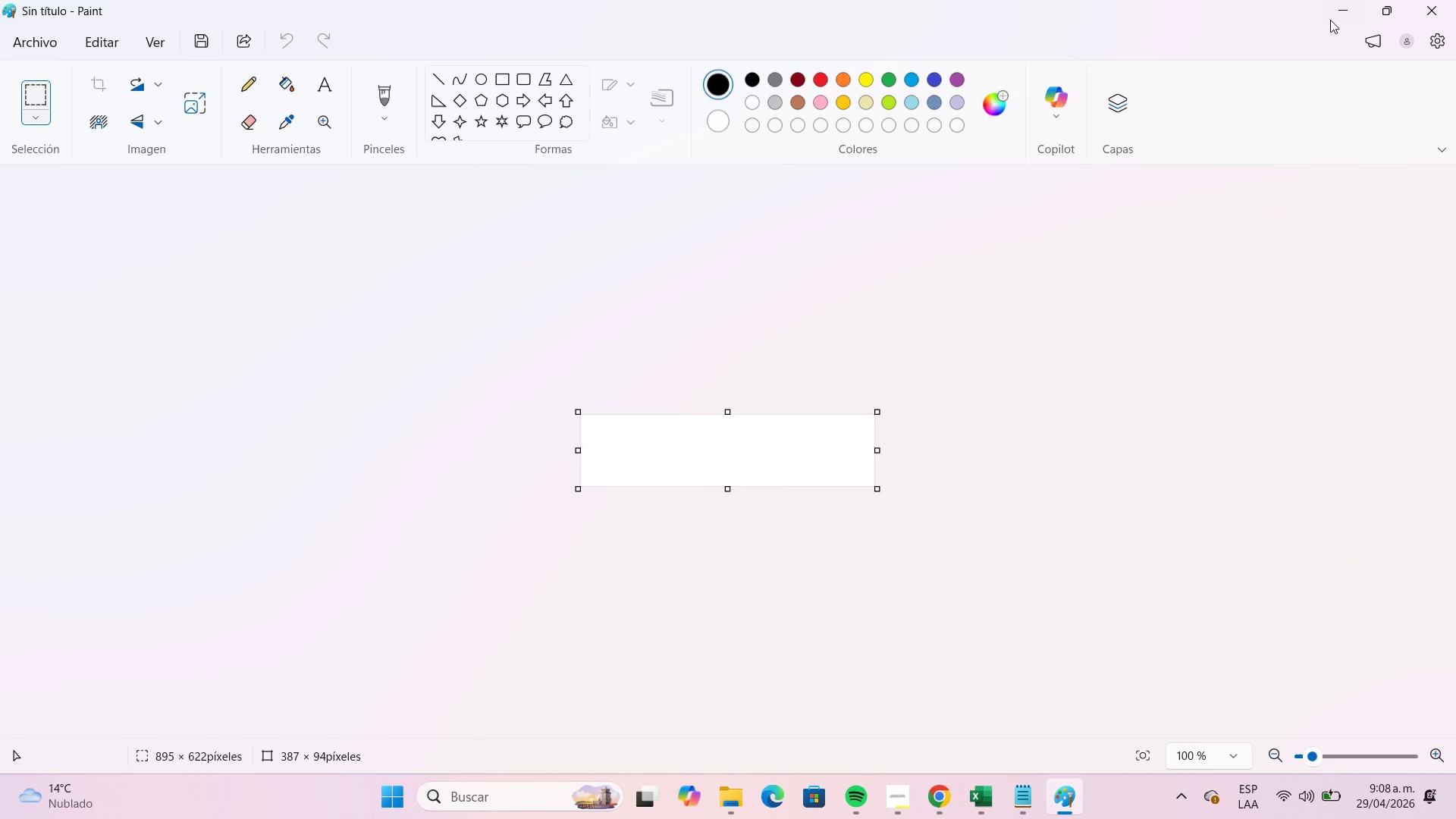 
left_click([1341, 11])
 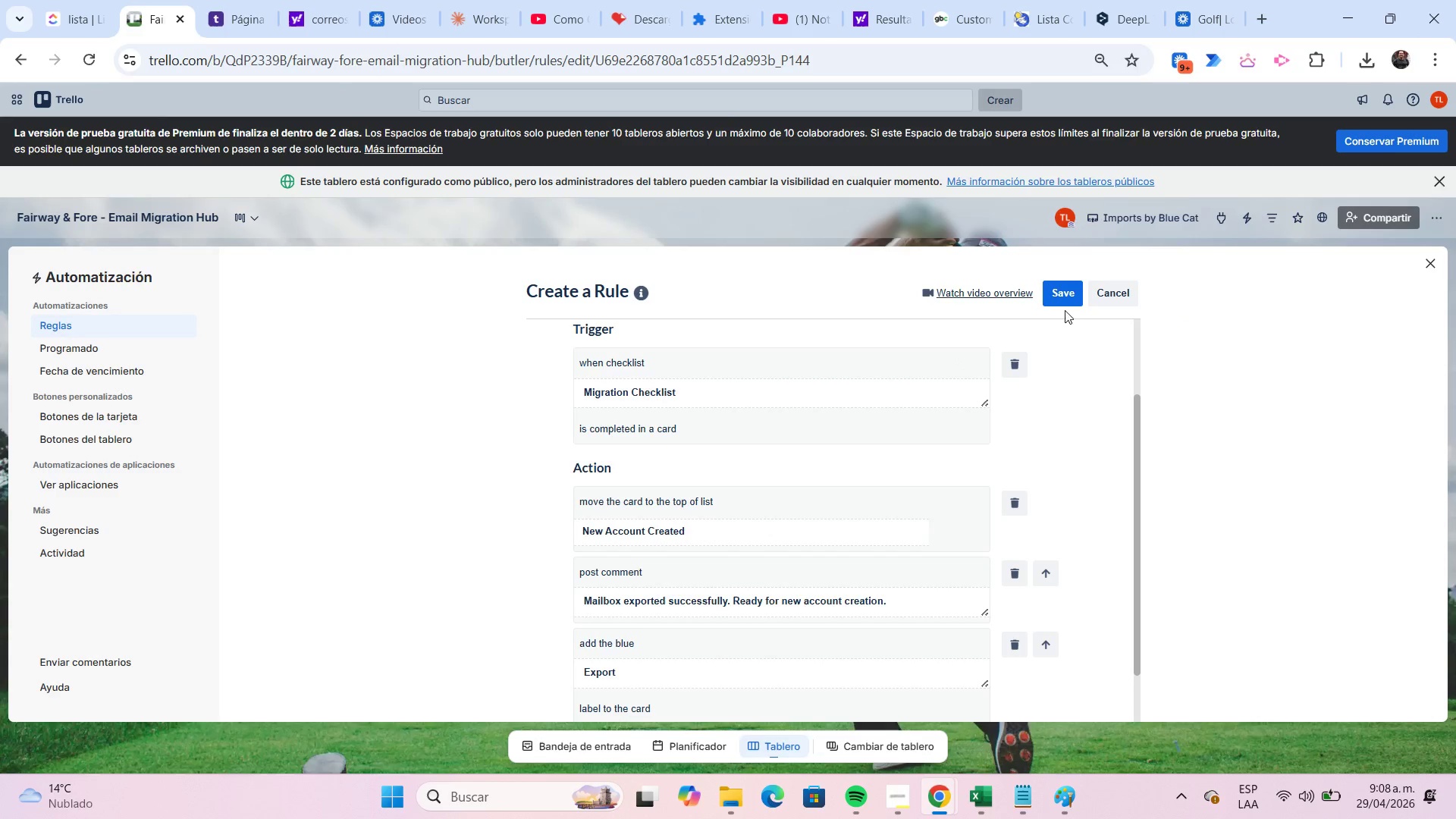 
left_click([1061, 298])
 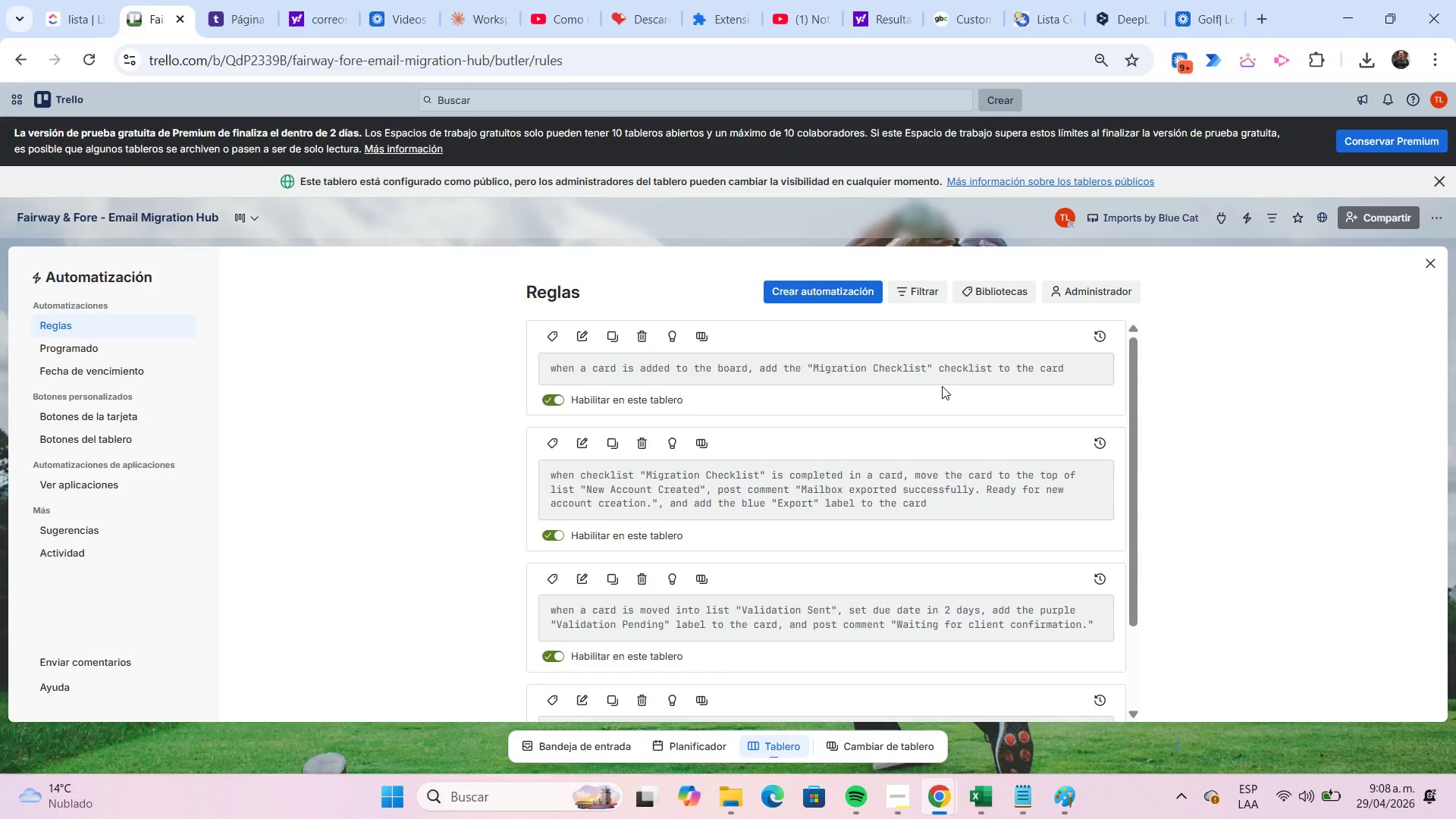 
scroll: coordinate [573, 418], scroll_direction: down, amount: 3.0
 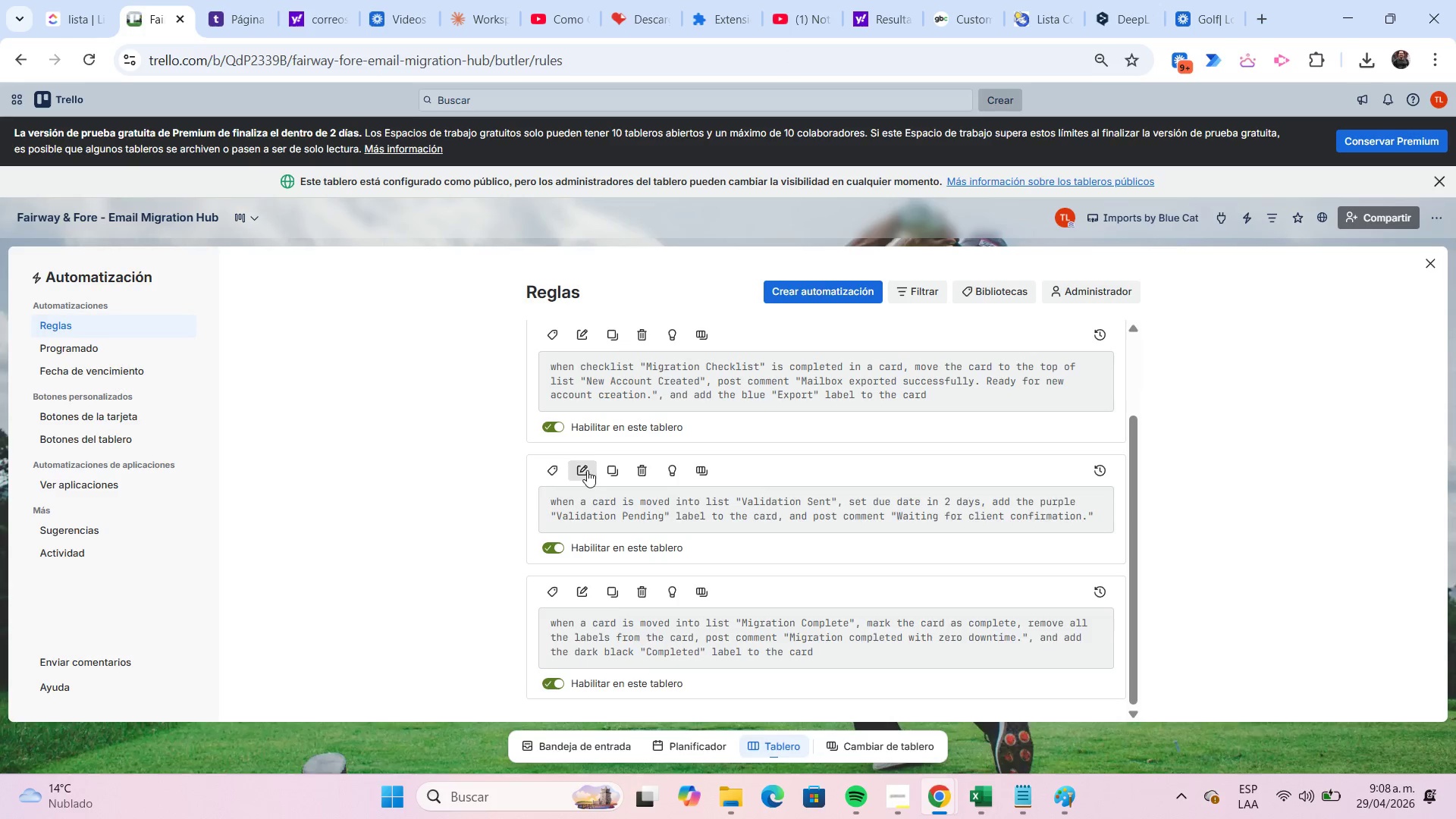 
left_click([586, 470])
 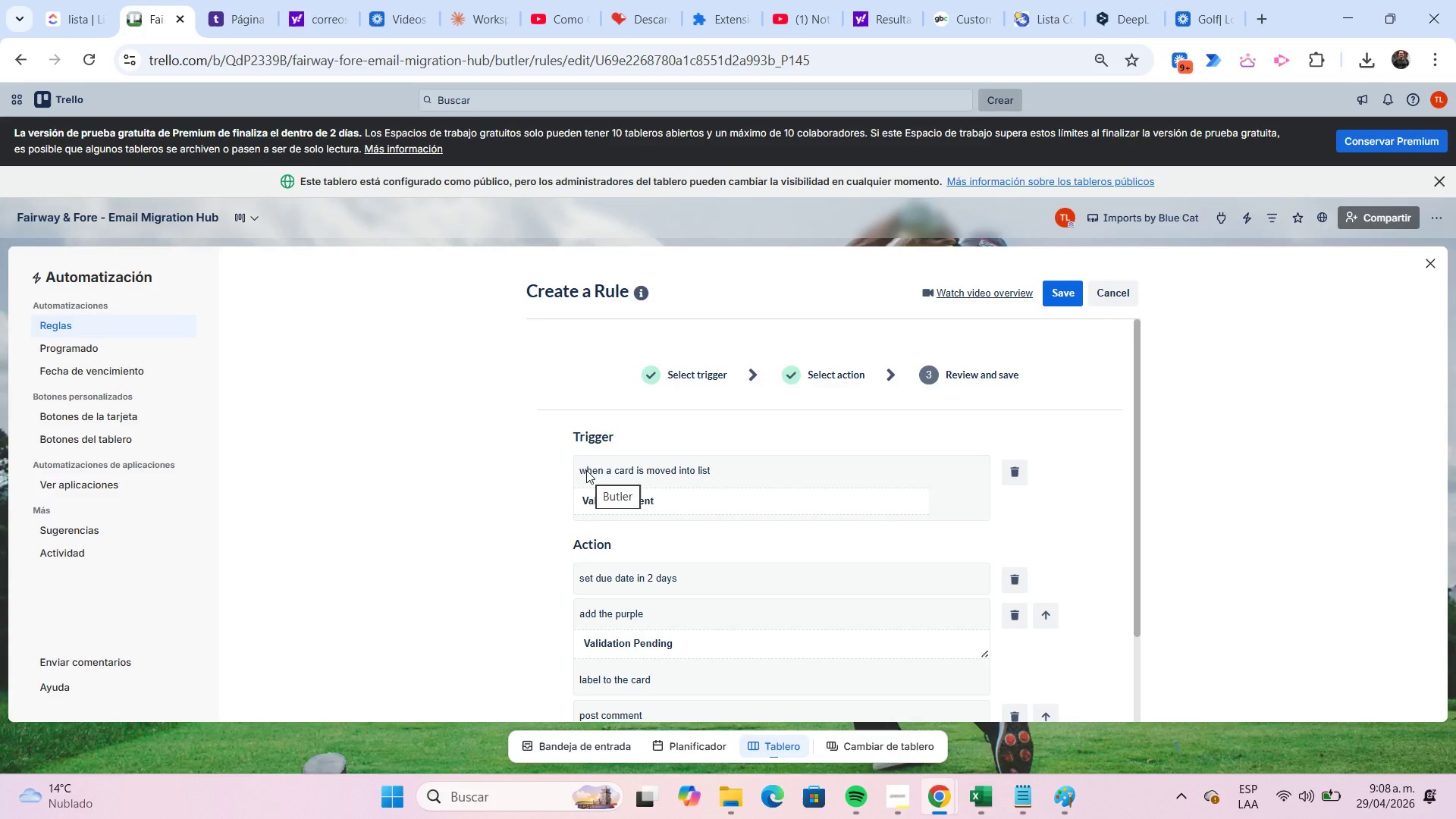 
scroll: coordinate [619, 491], scroll_direction: down, amount: 1.0
 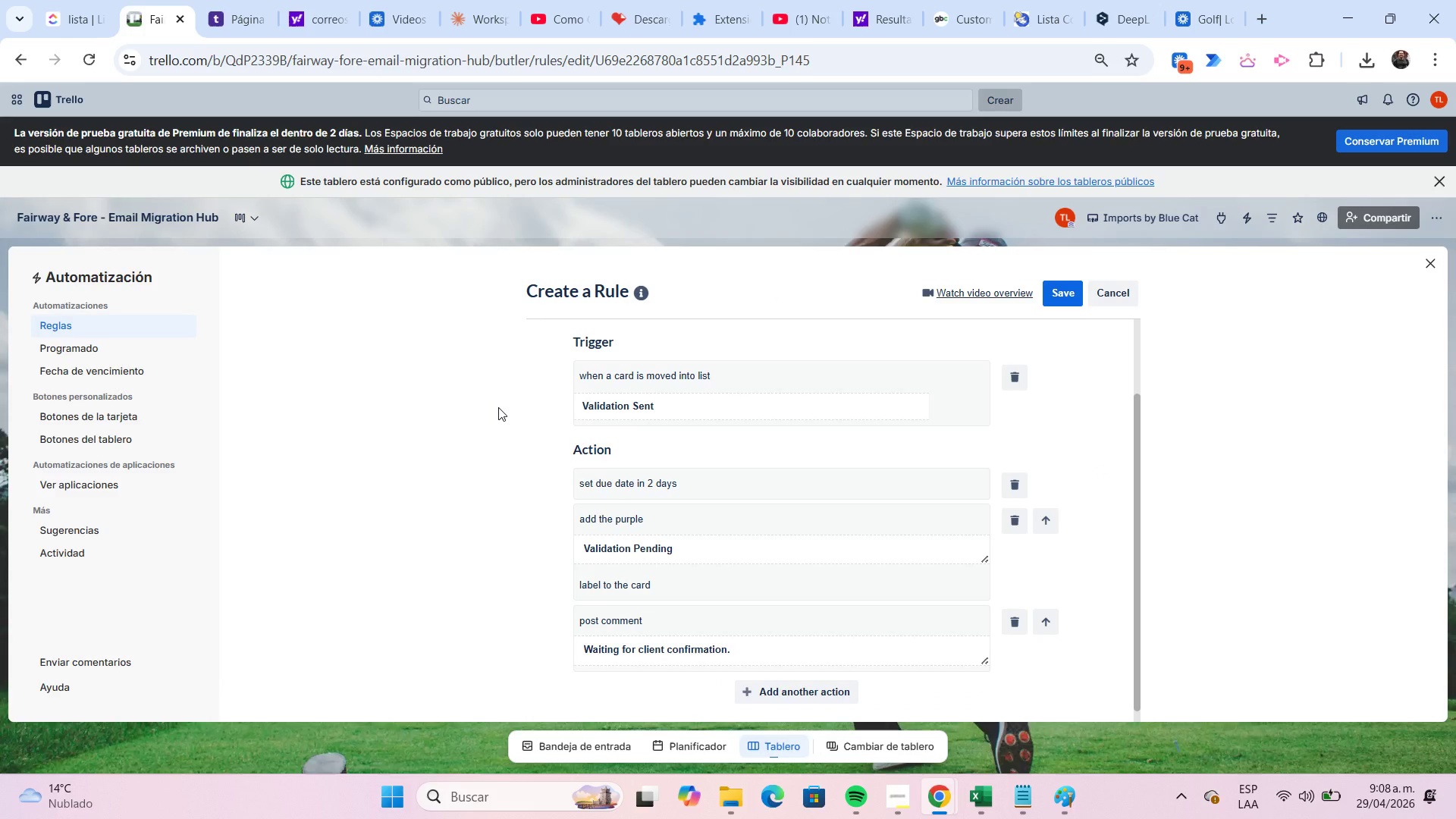 
key(Meta+Shift+S)
 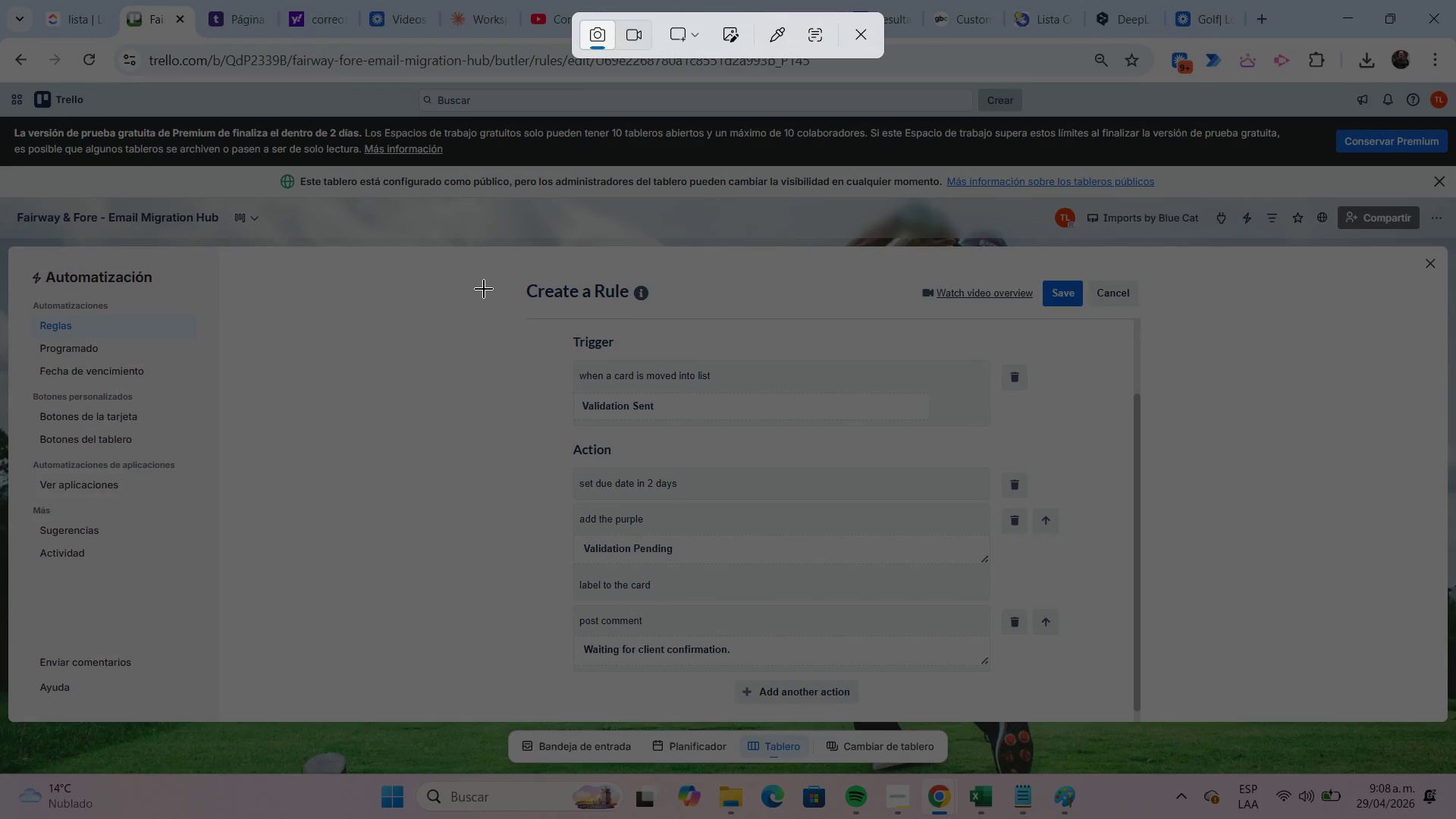 
left_click_drag(start_coordinate=[493, 253], to_coordinate=[1147, 708])
 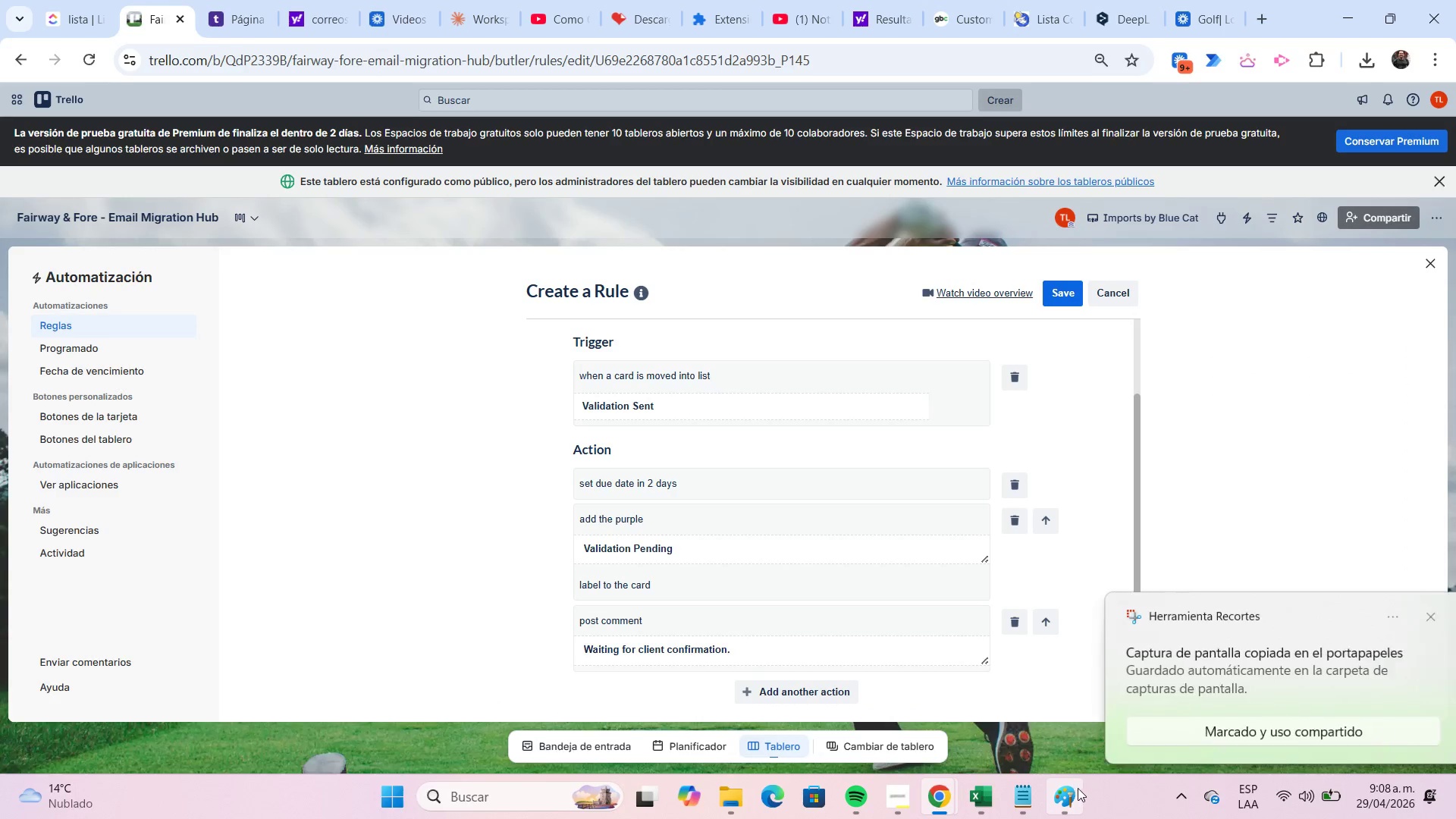 
left_click([1076, 793])
 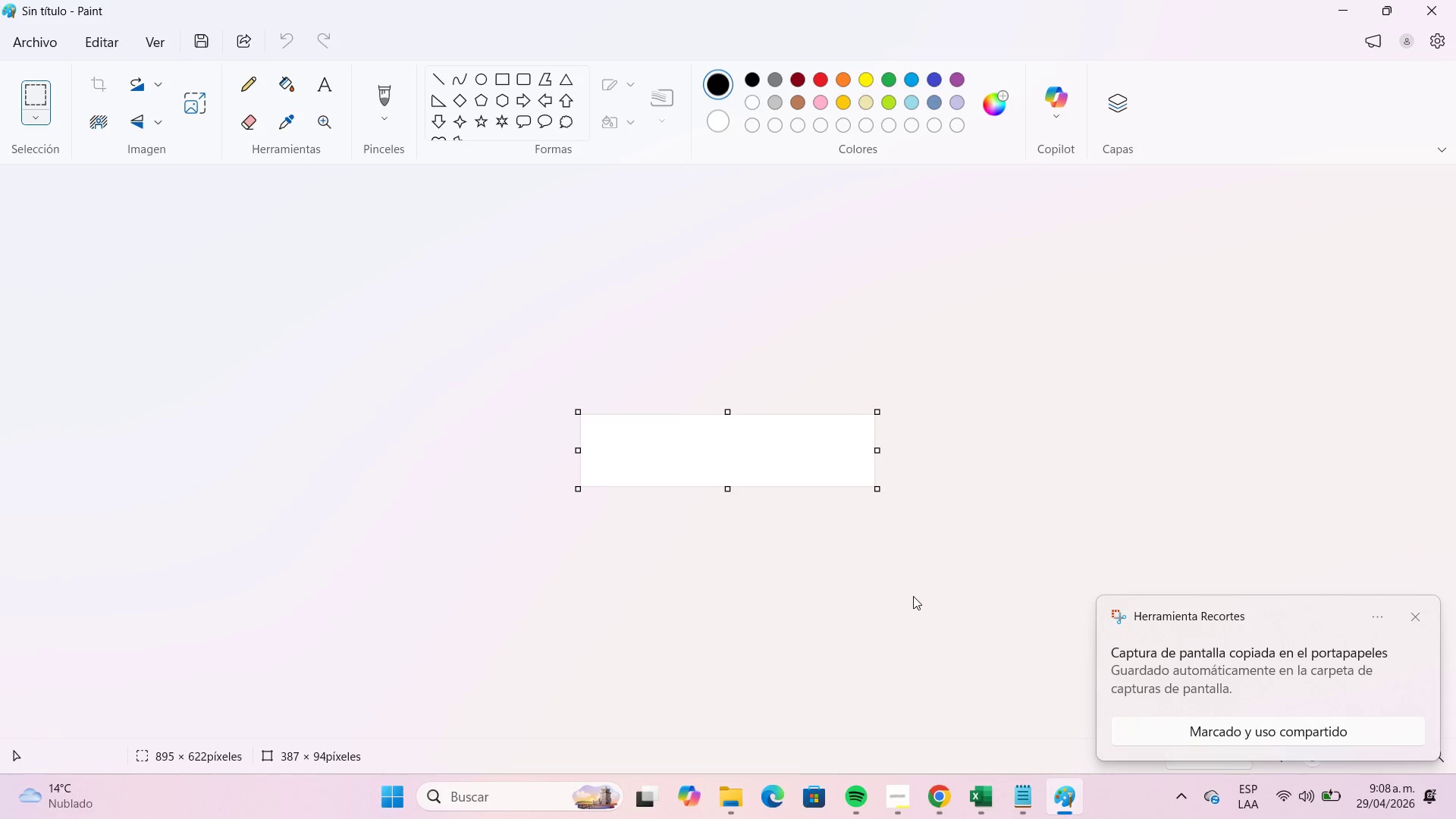 
key(Control+ControlLeft)
 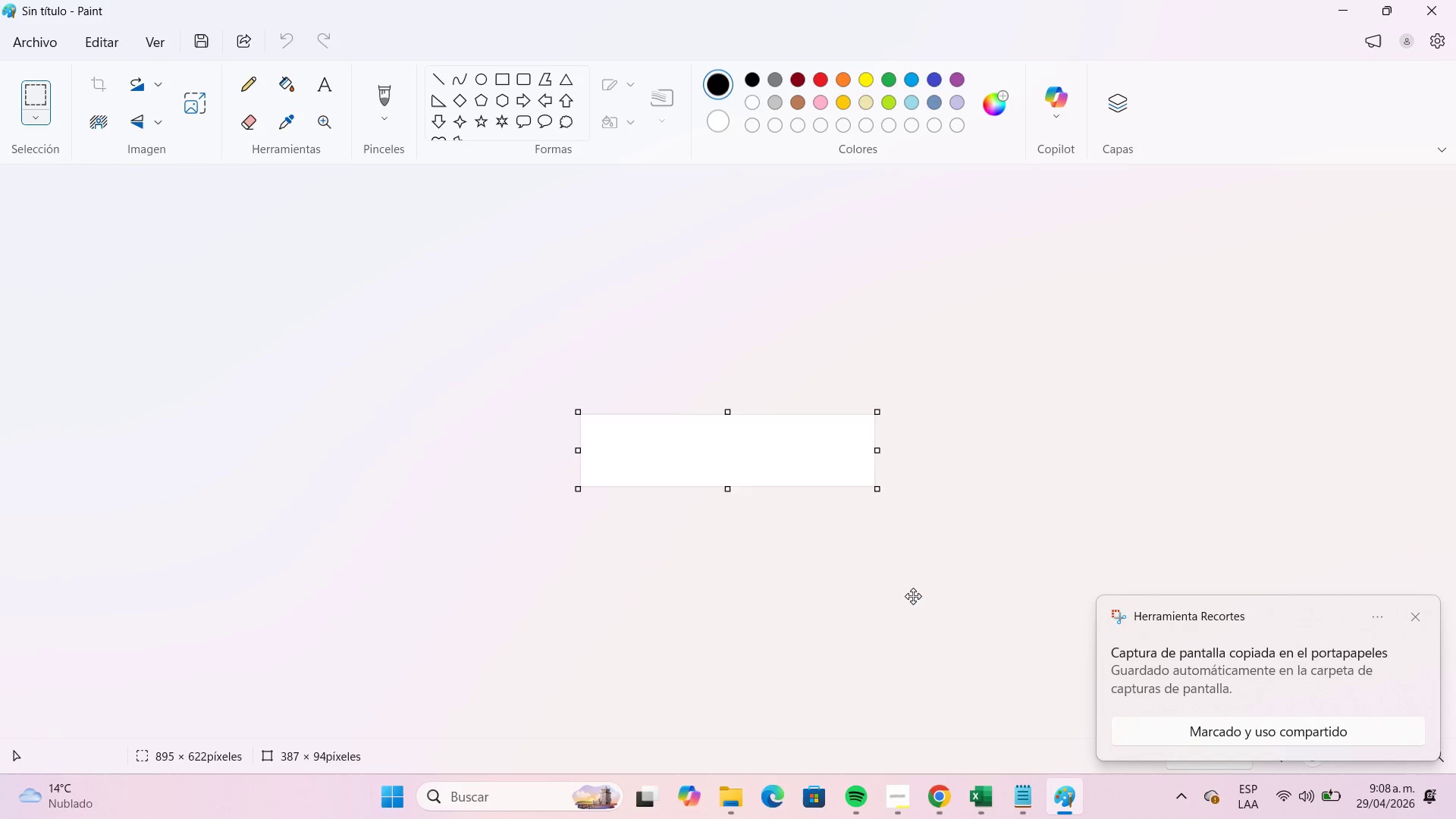 
key(Control+V)
 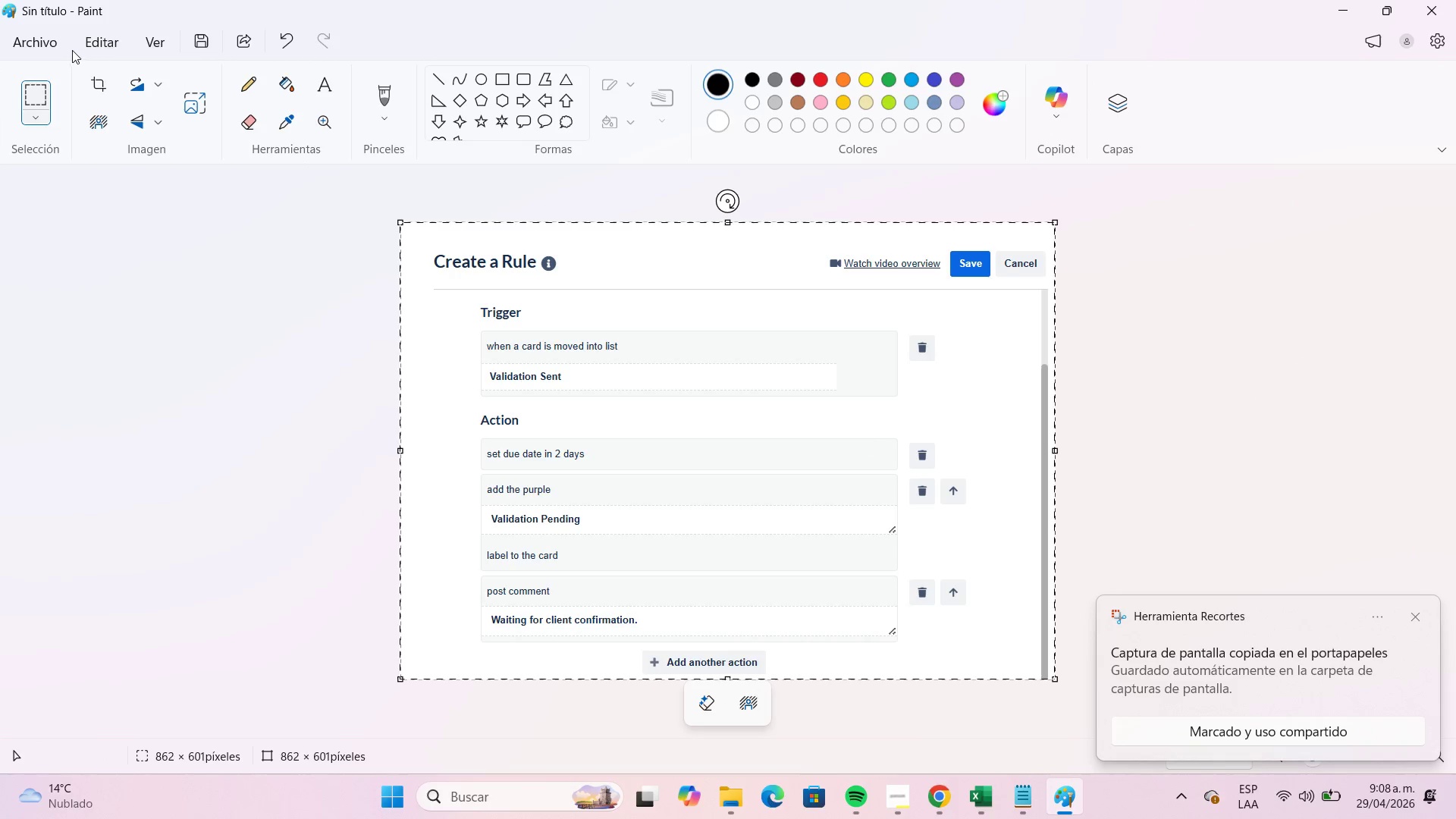 
left_click([55, 43])
 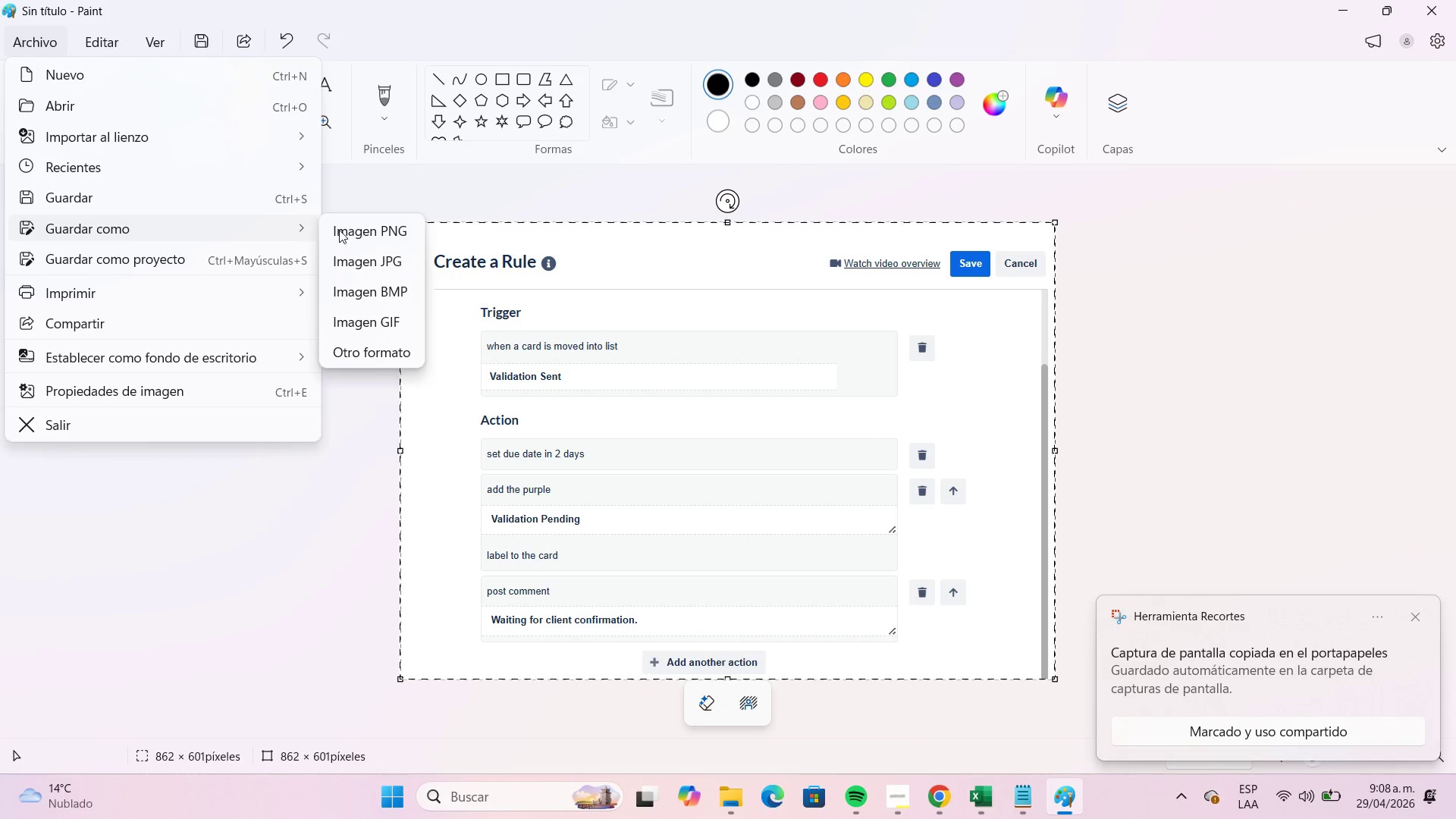 
left_click([362, 263])
 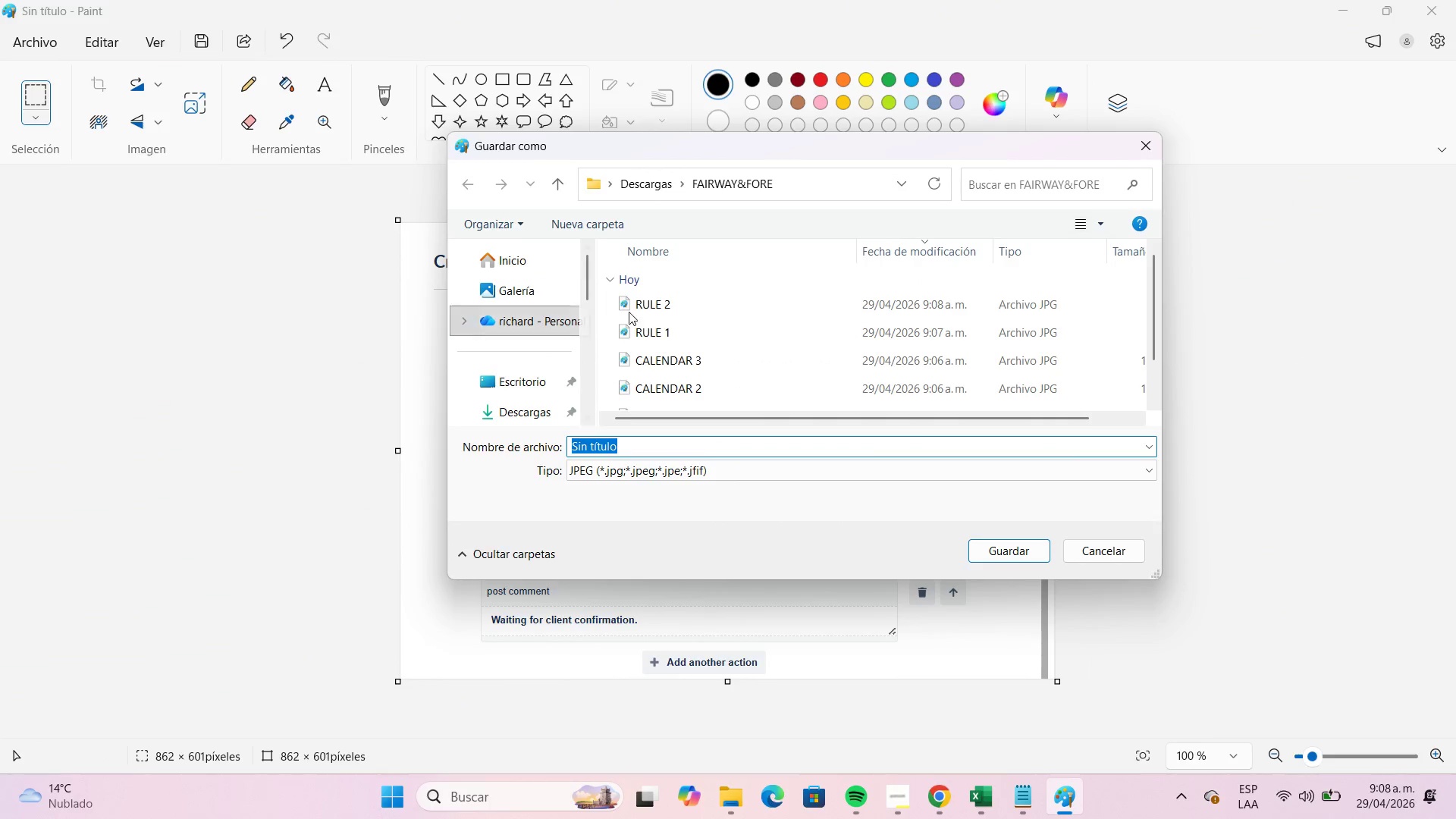 
left_click([632, 307])
 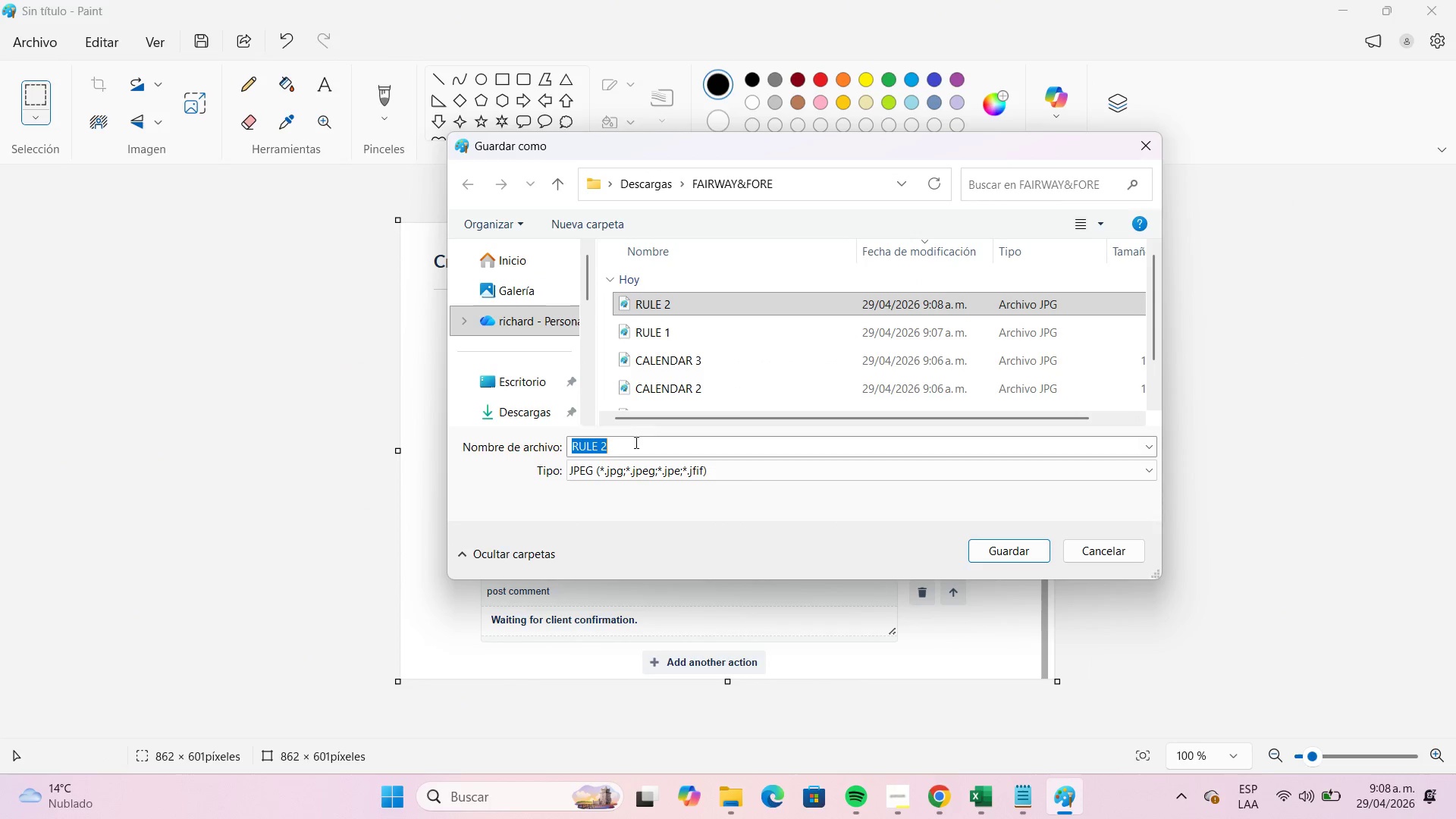 
double_click([635, 442])
 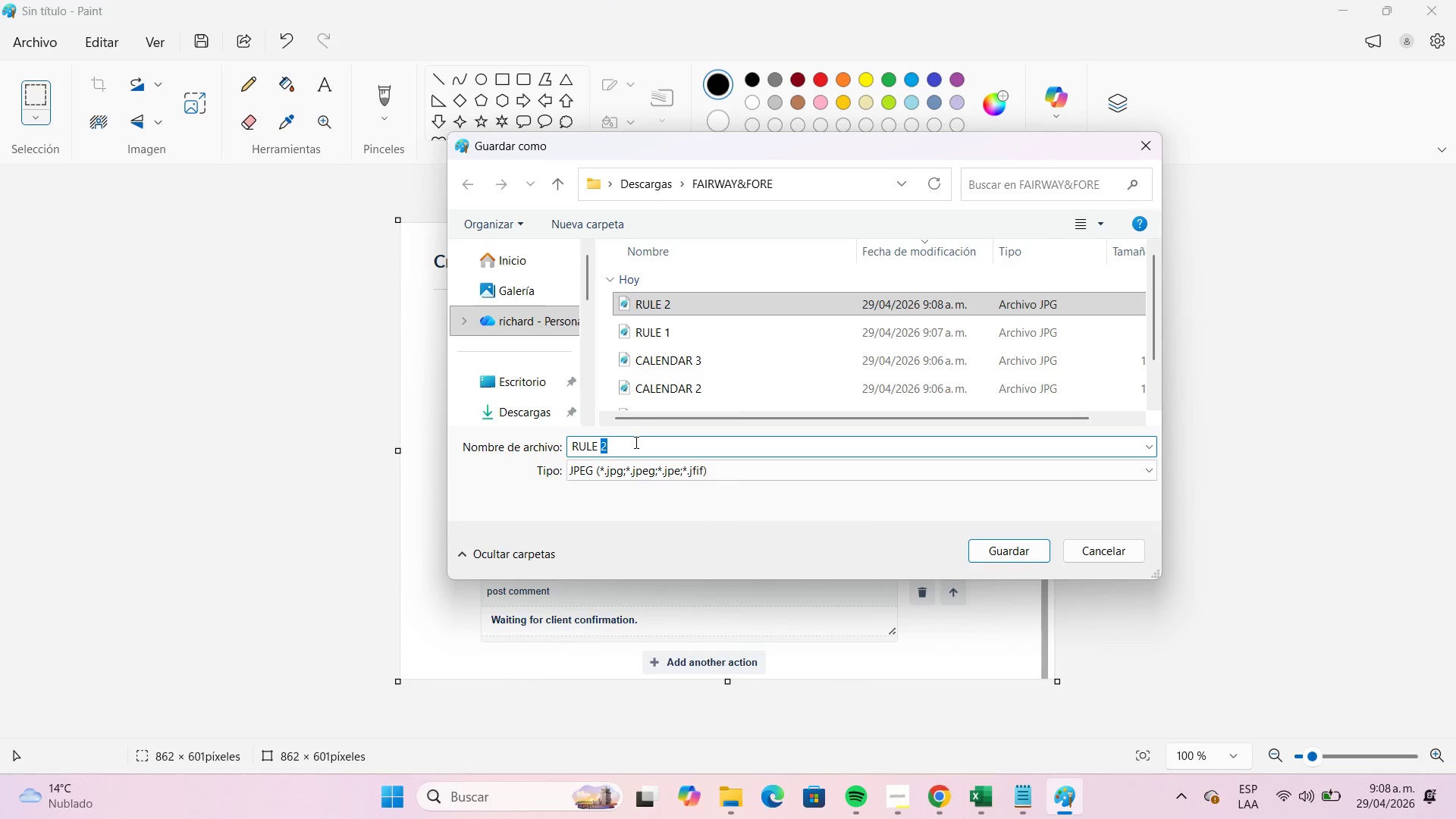 
key(Numpad3)
 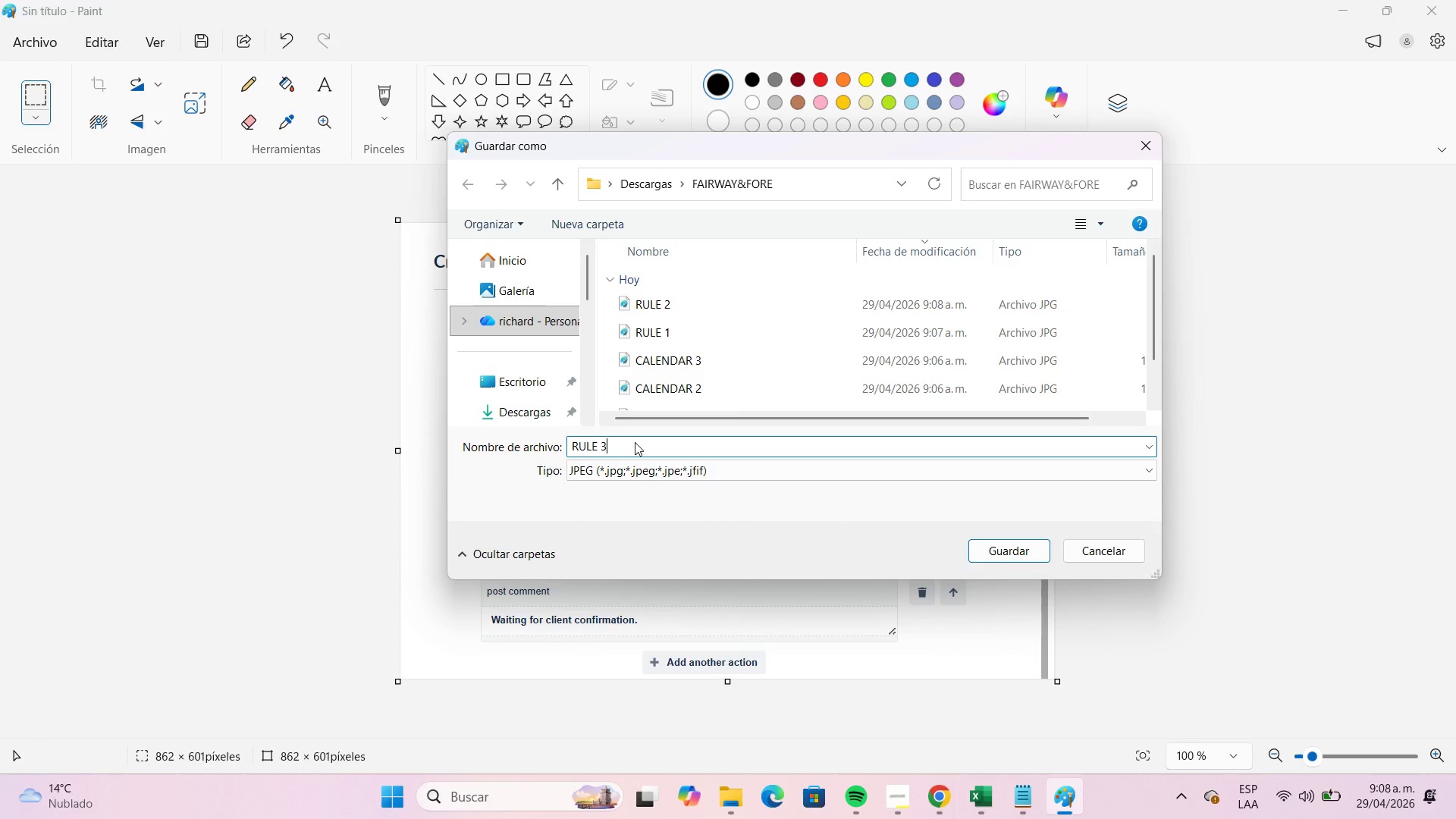 
key(NumpadEnter)
 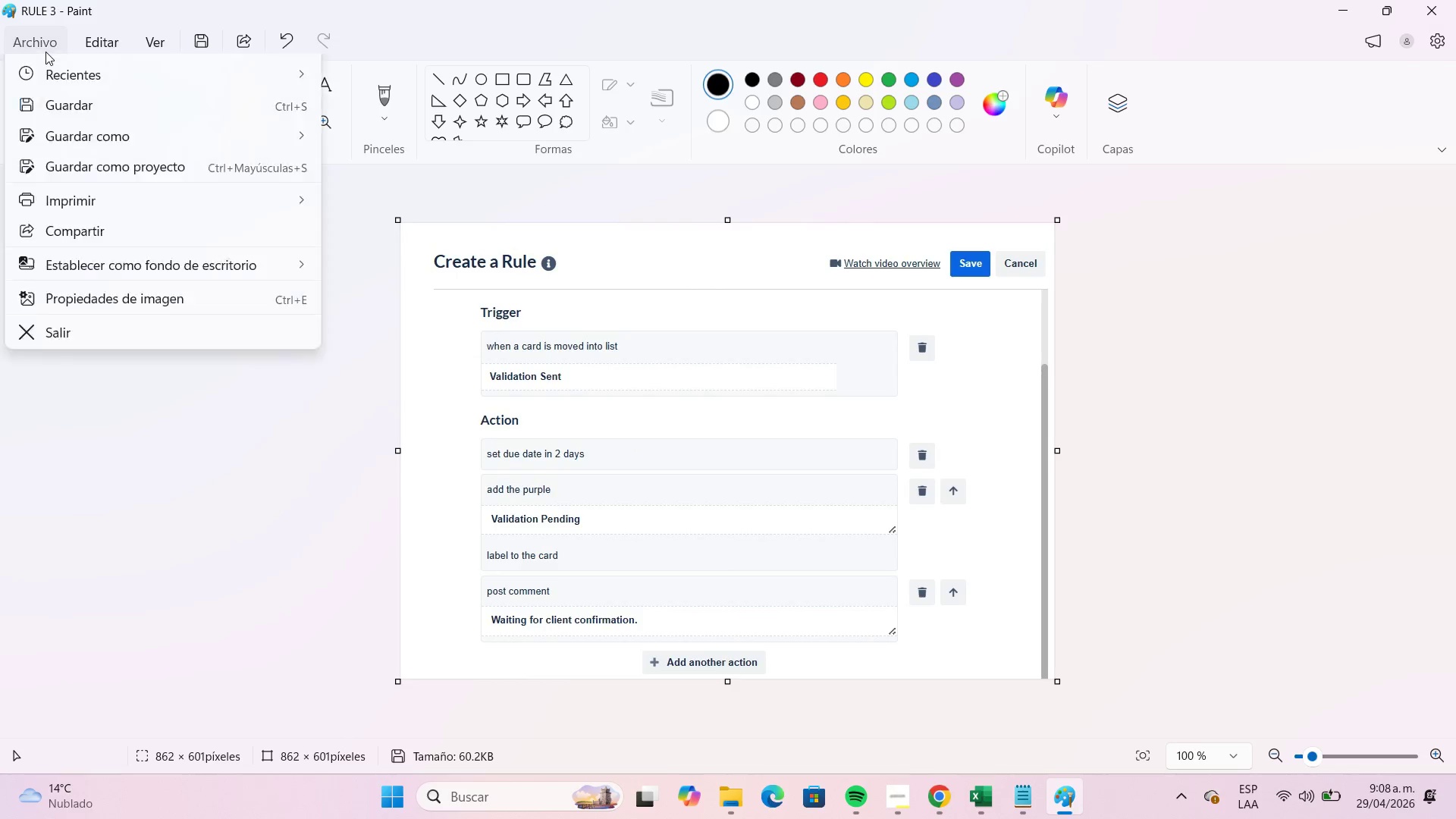 
left_click([67, 73])
 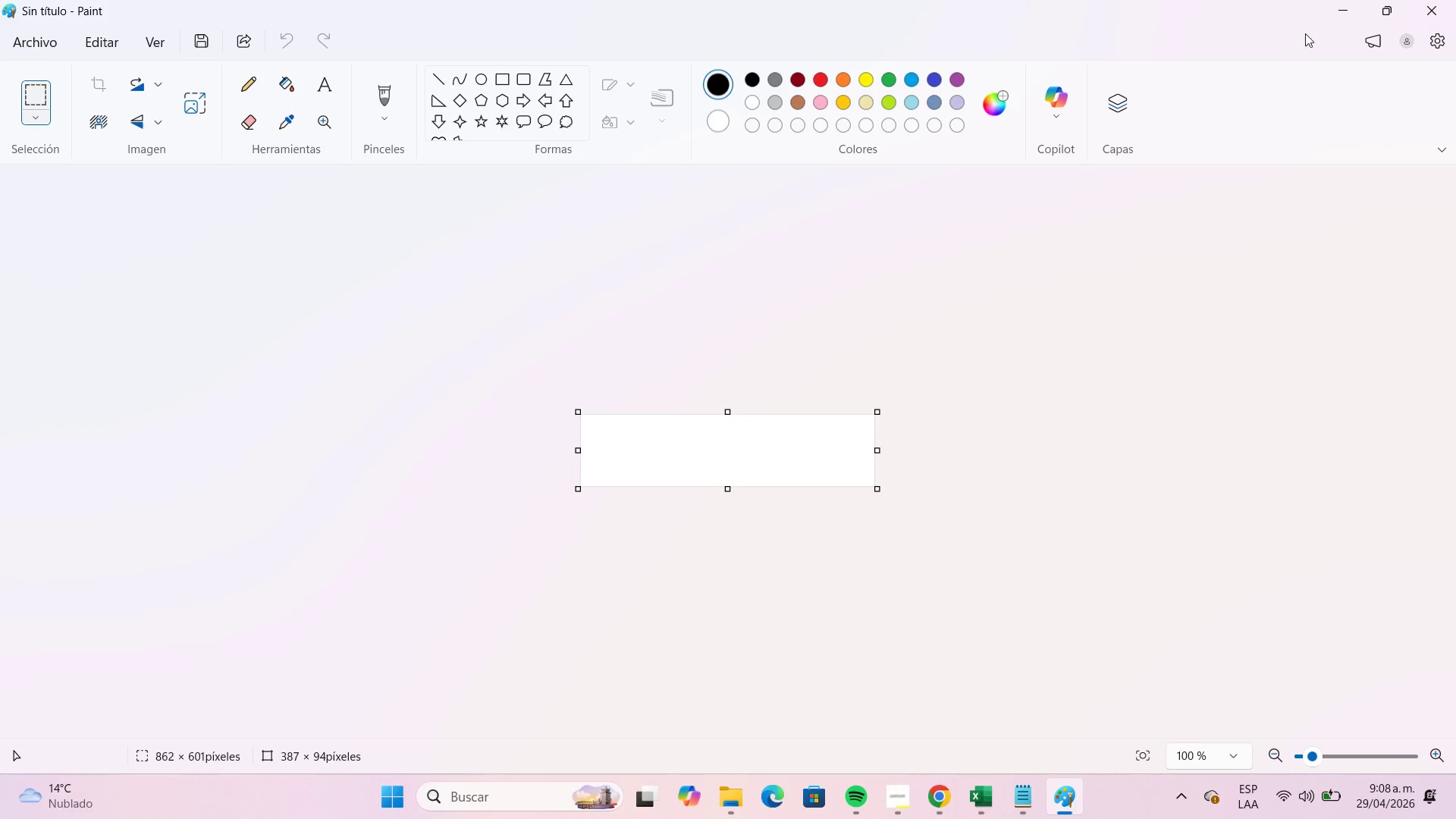 
left_click([1340, 16])
 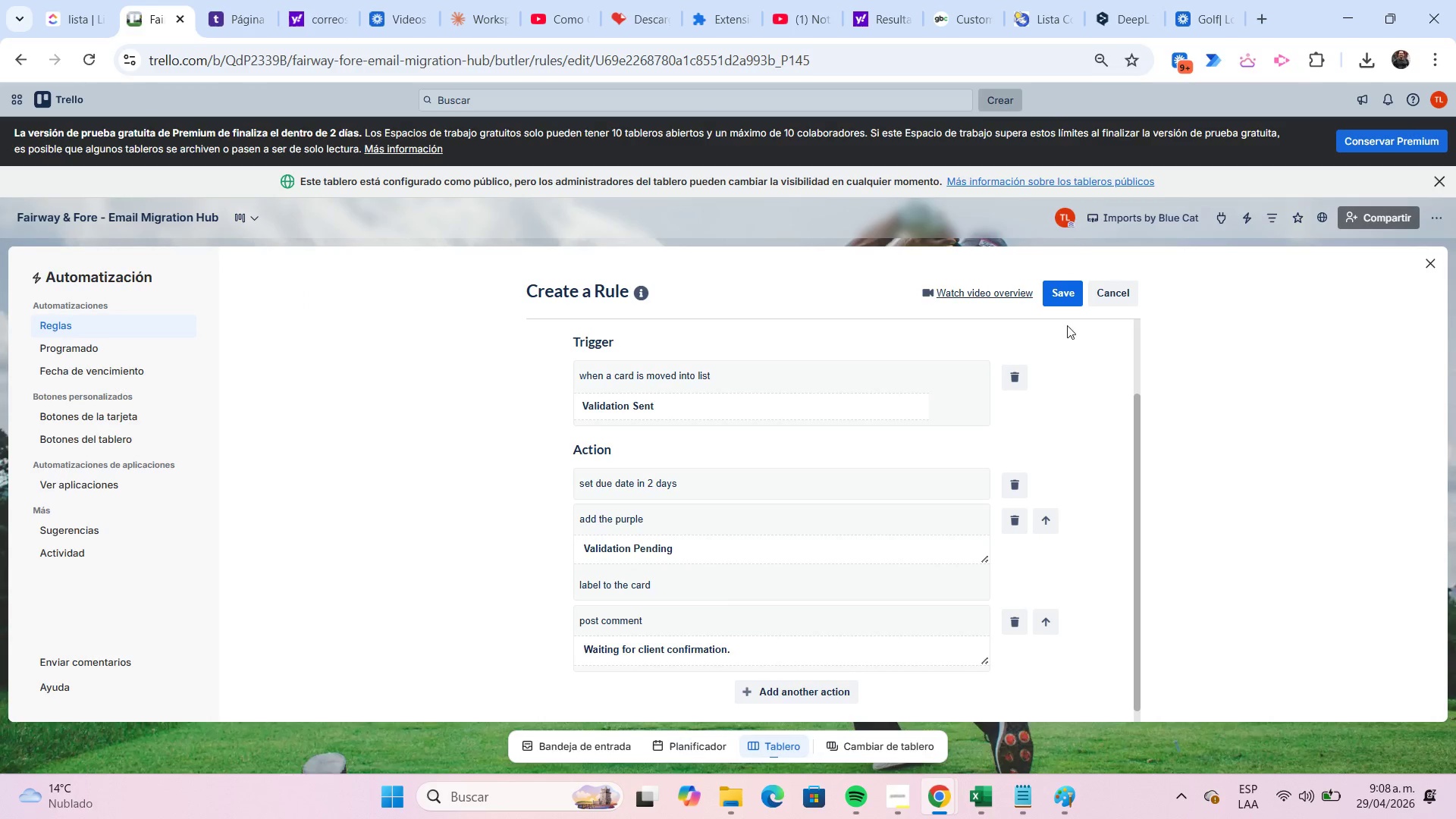 
left_click([1060, 302])
 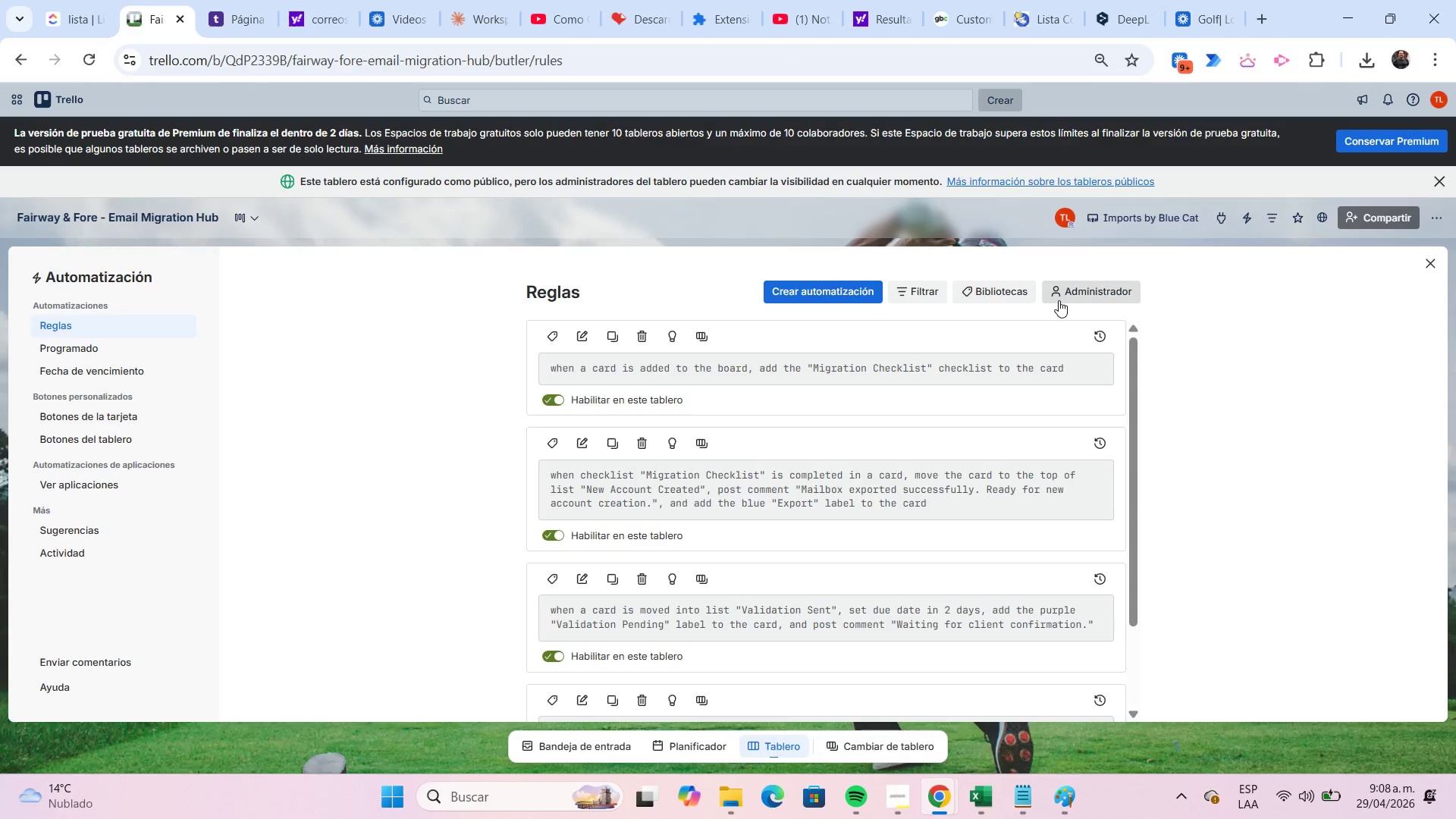 
scroll: coordinate [698, 472], scroll_direction: down, amount: 8.0
 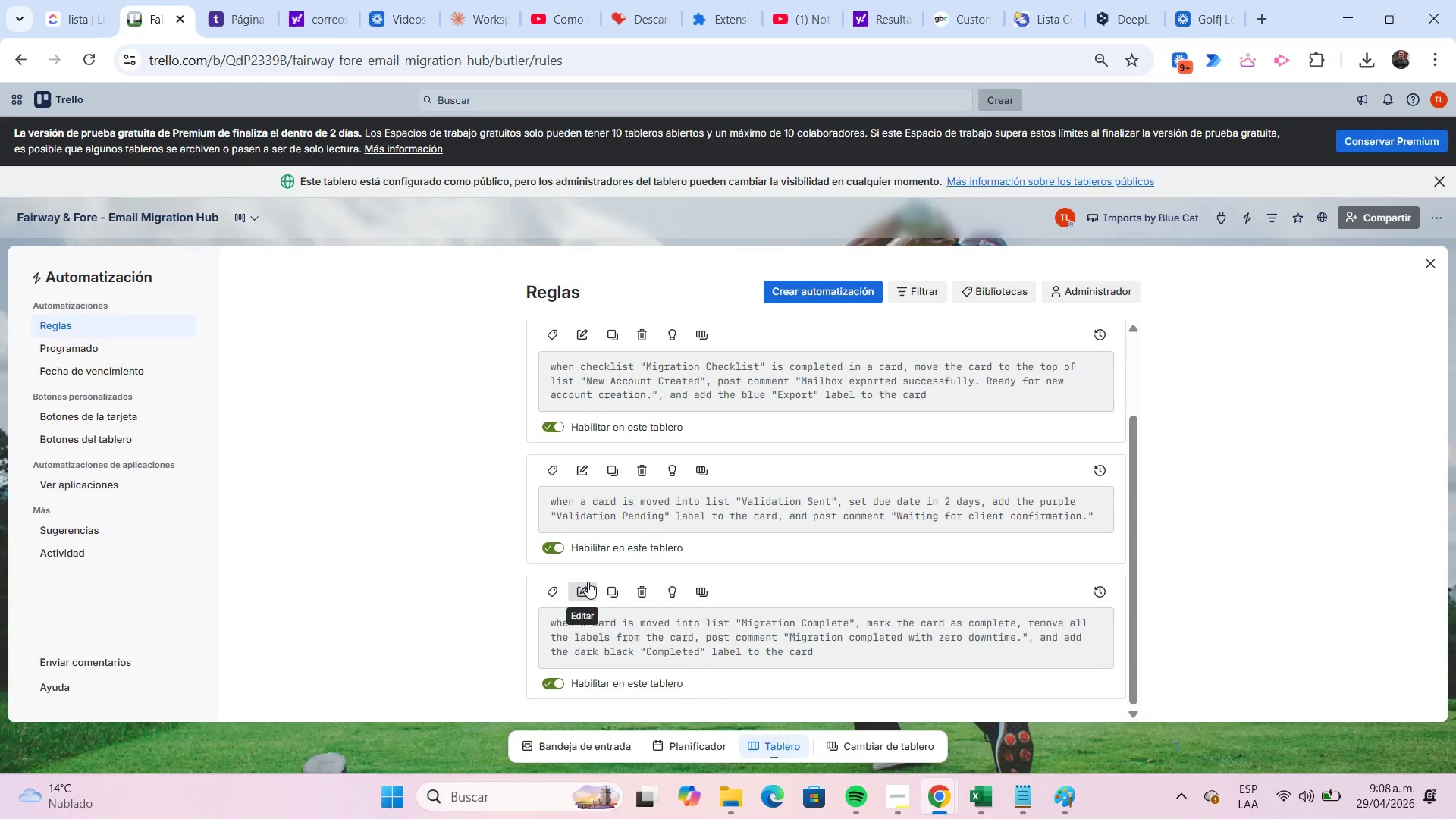 
left_click([588, 582])
 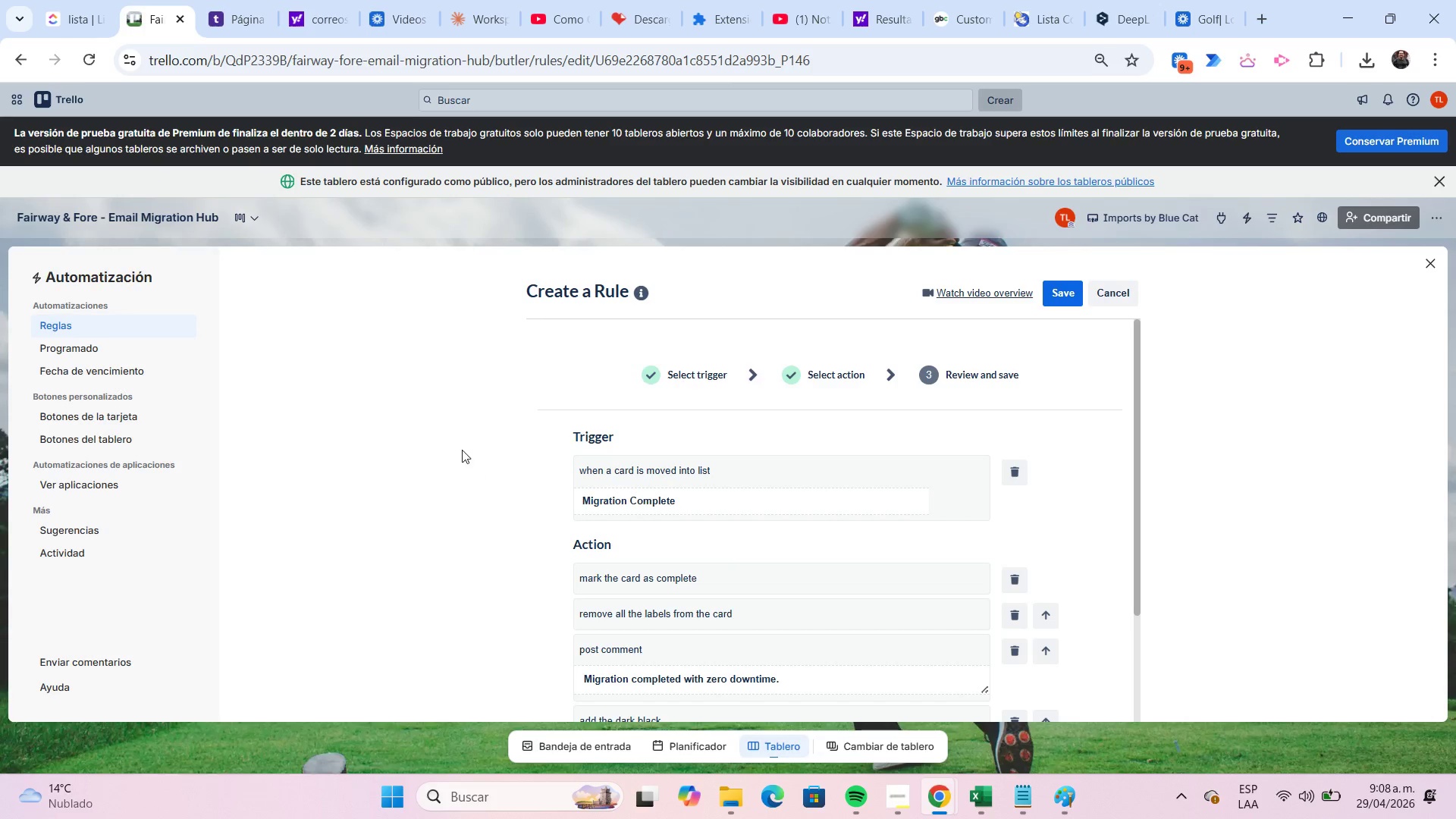 
scroll: coordinate [453, 468], scroll_direction: down, amount: 2.0
 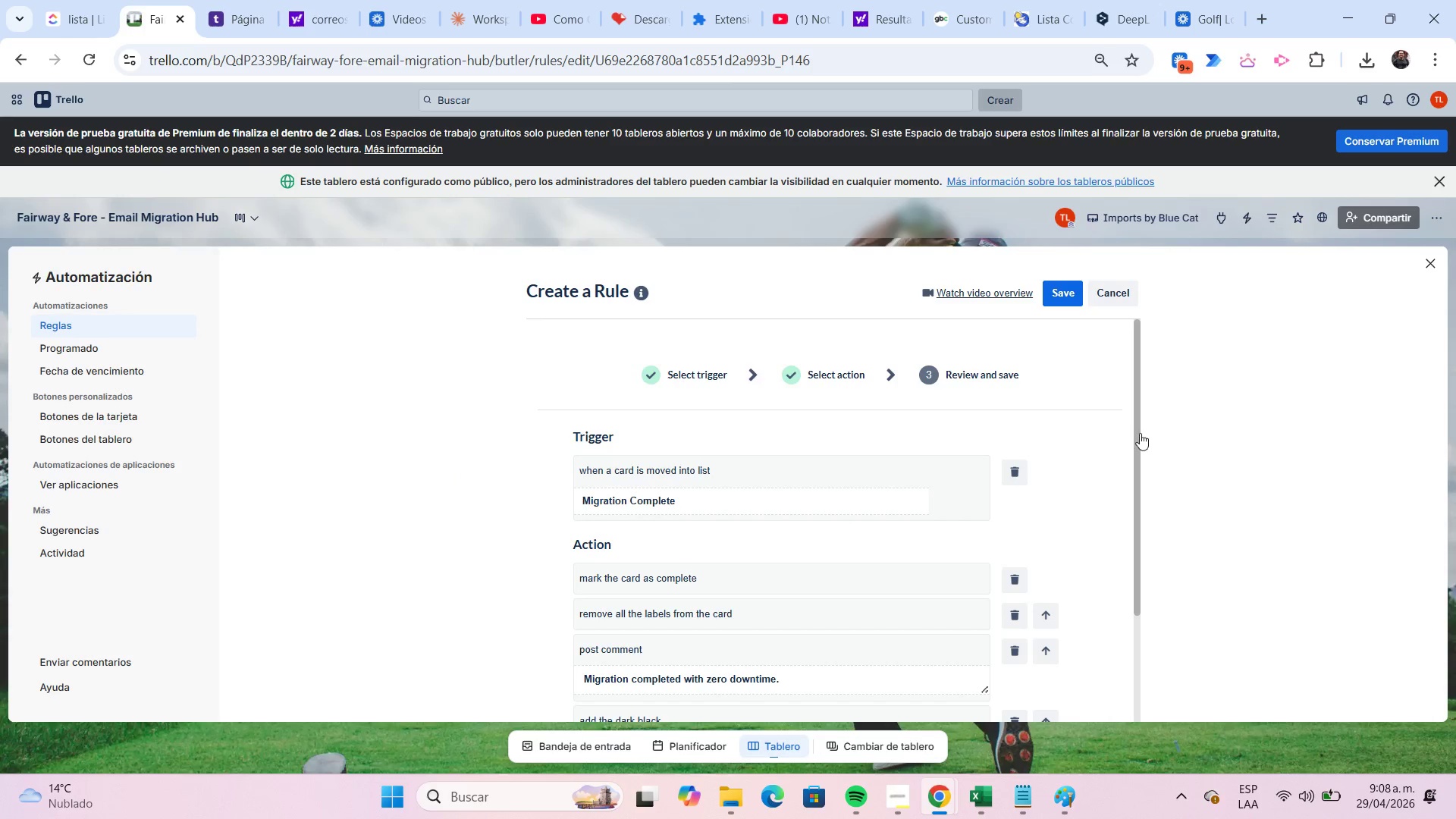 
left_click_drag(start_coordinate=[1138, 432], to_coordinate=[1152, 506])
 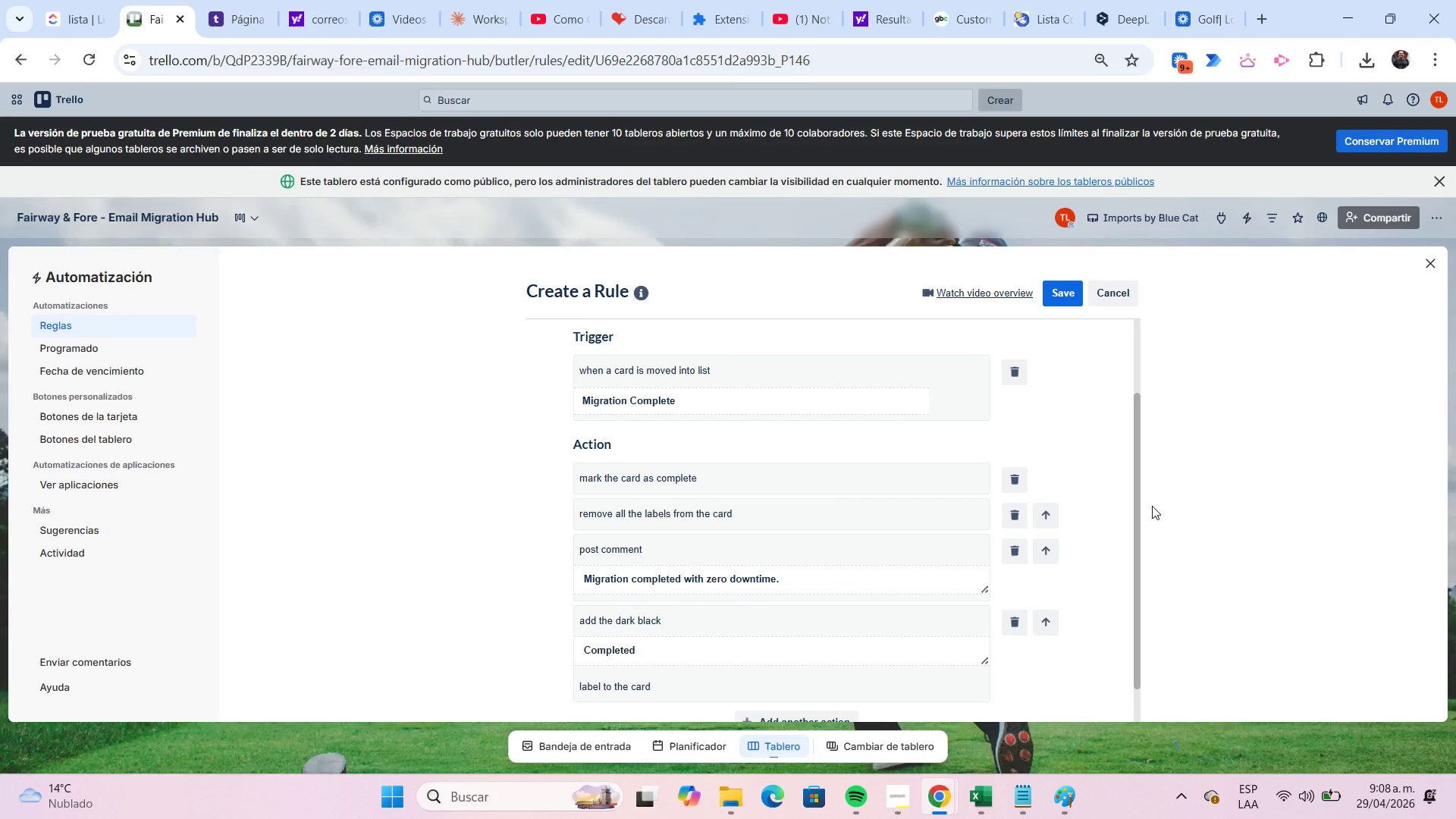 
key(Meta+Shift+S)
 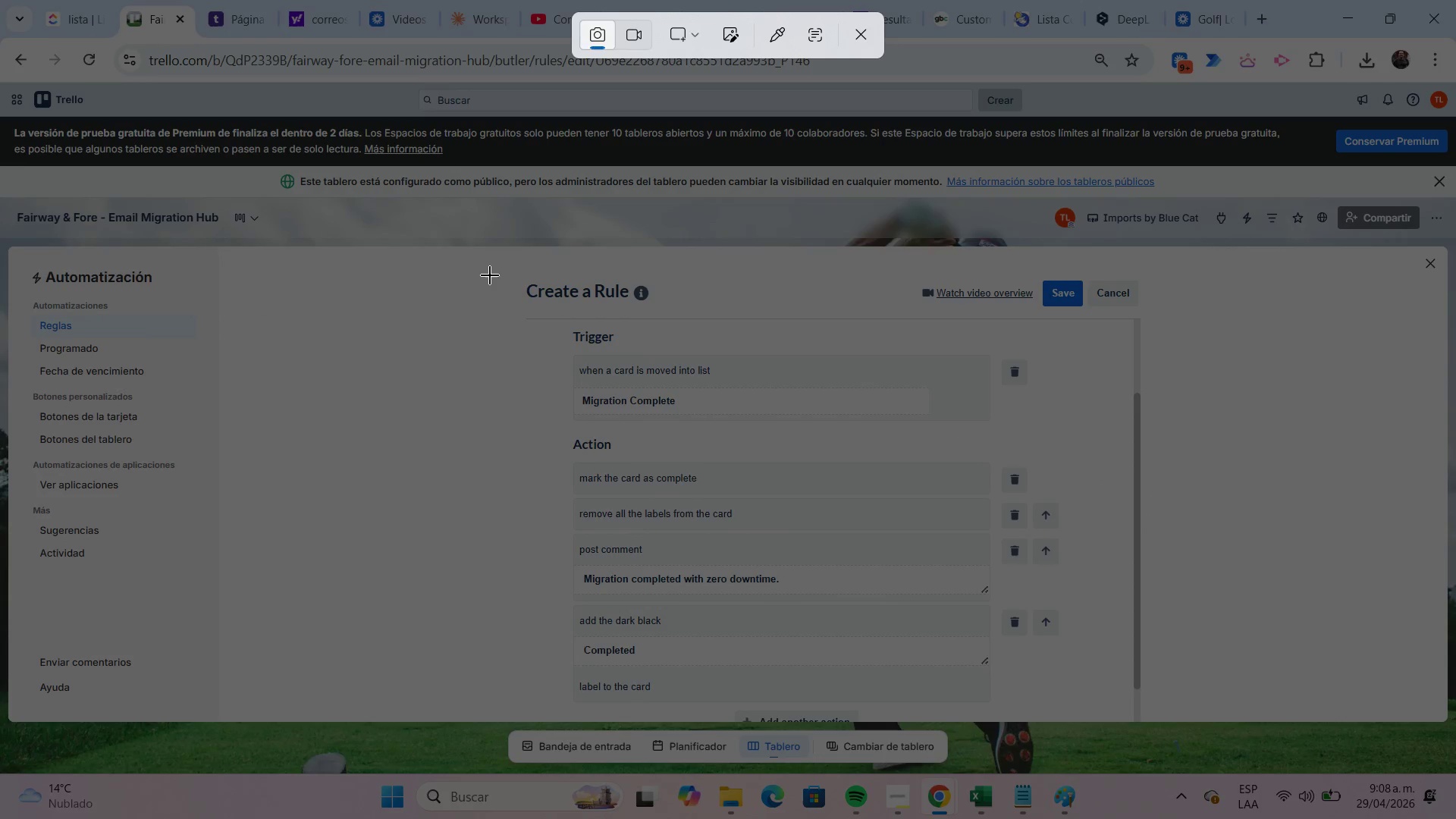 
left_click_drag(start_coordinate=[466, 247], to_coordinate=[1178, 715])
 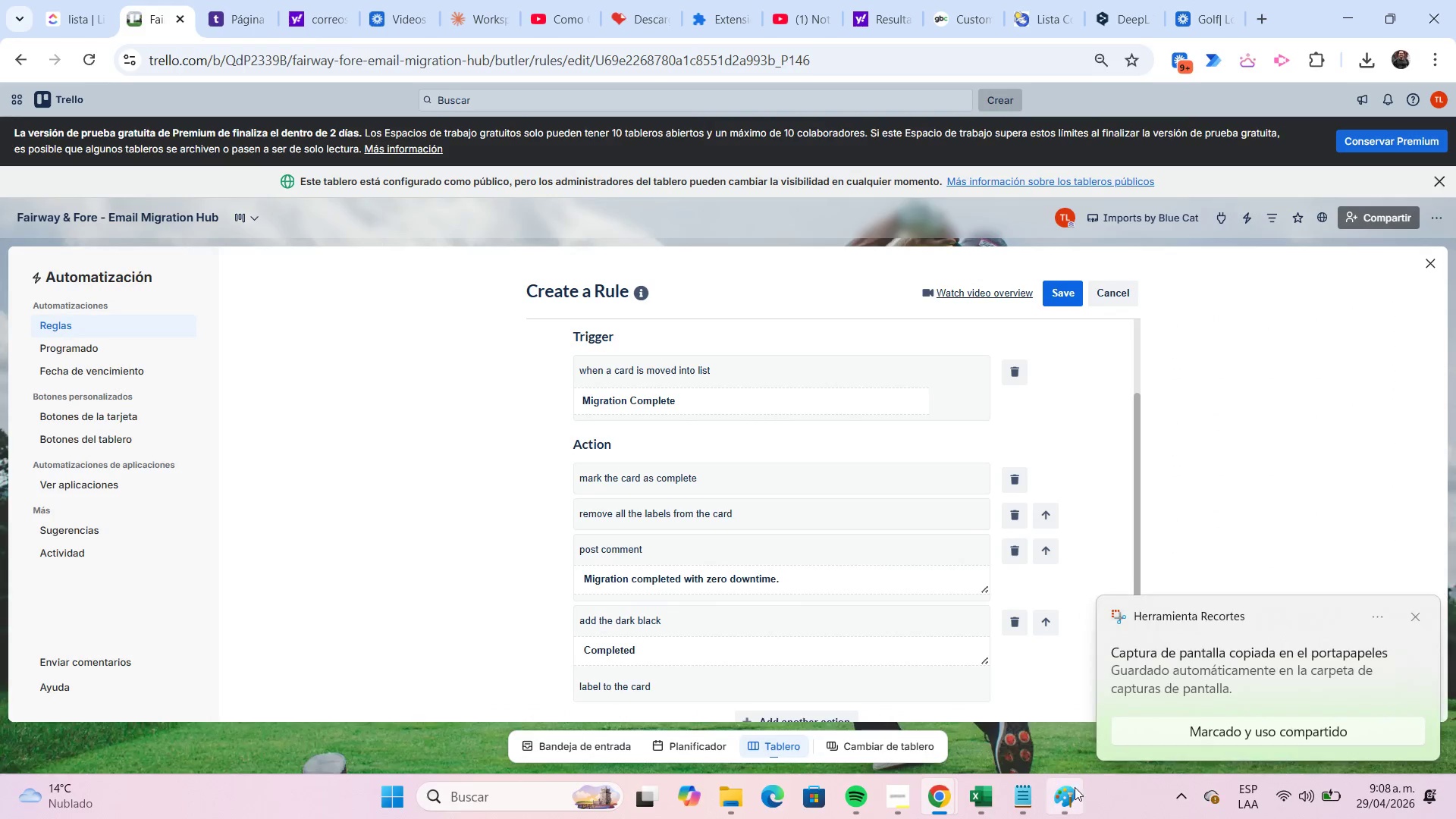 
left_click([1072, 789])
 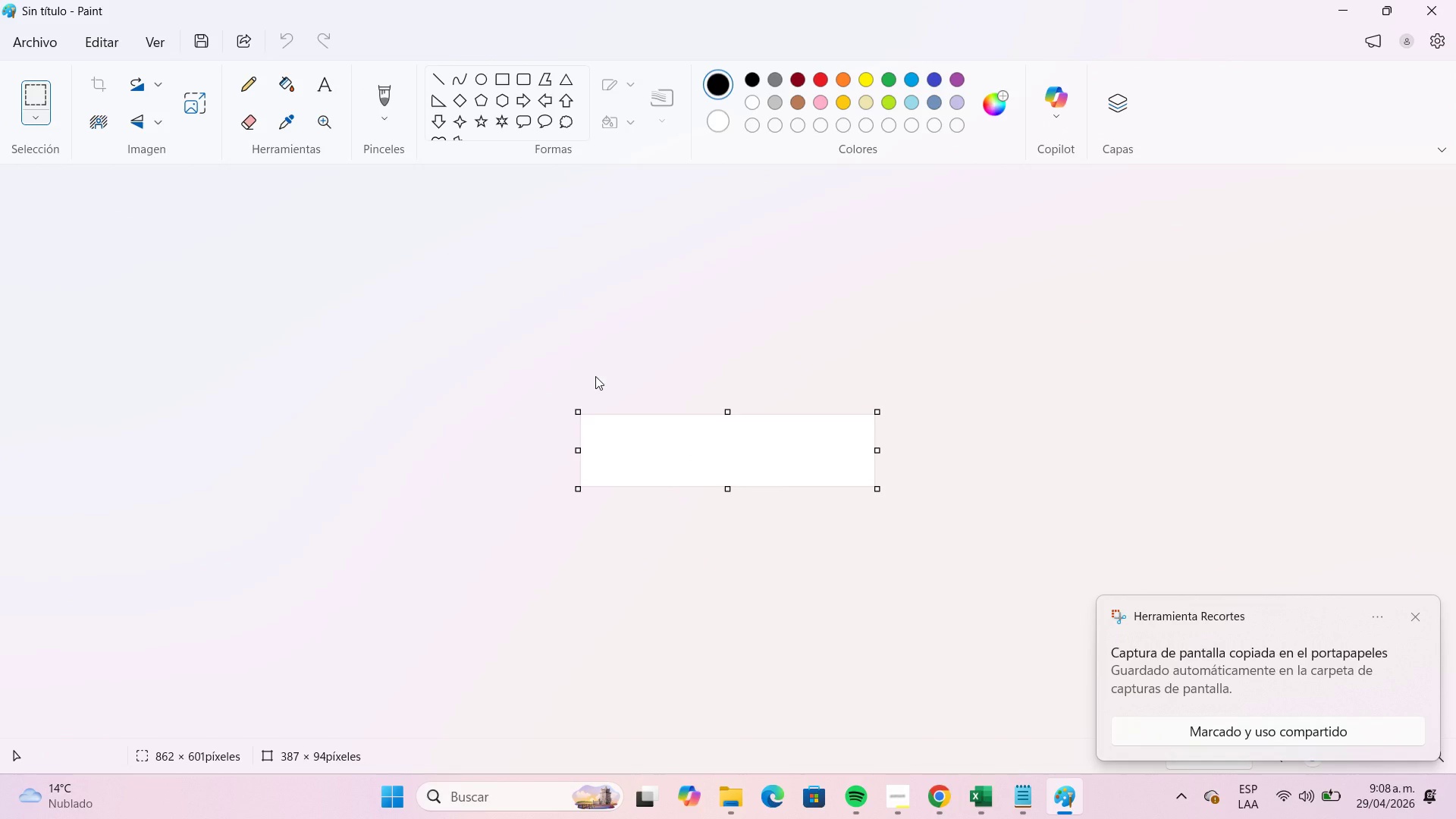 
key(Control+V)
 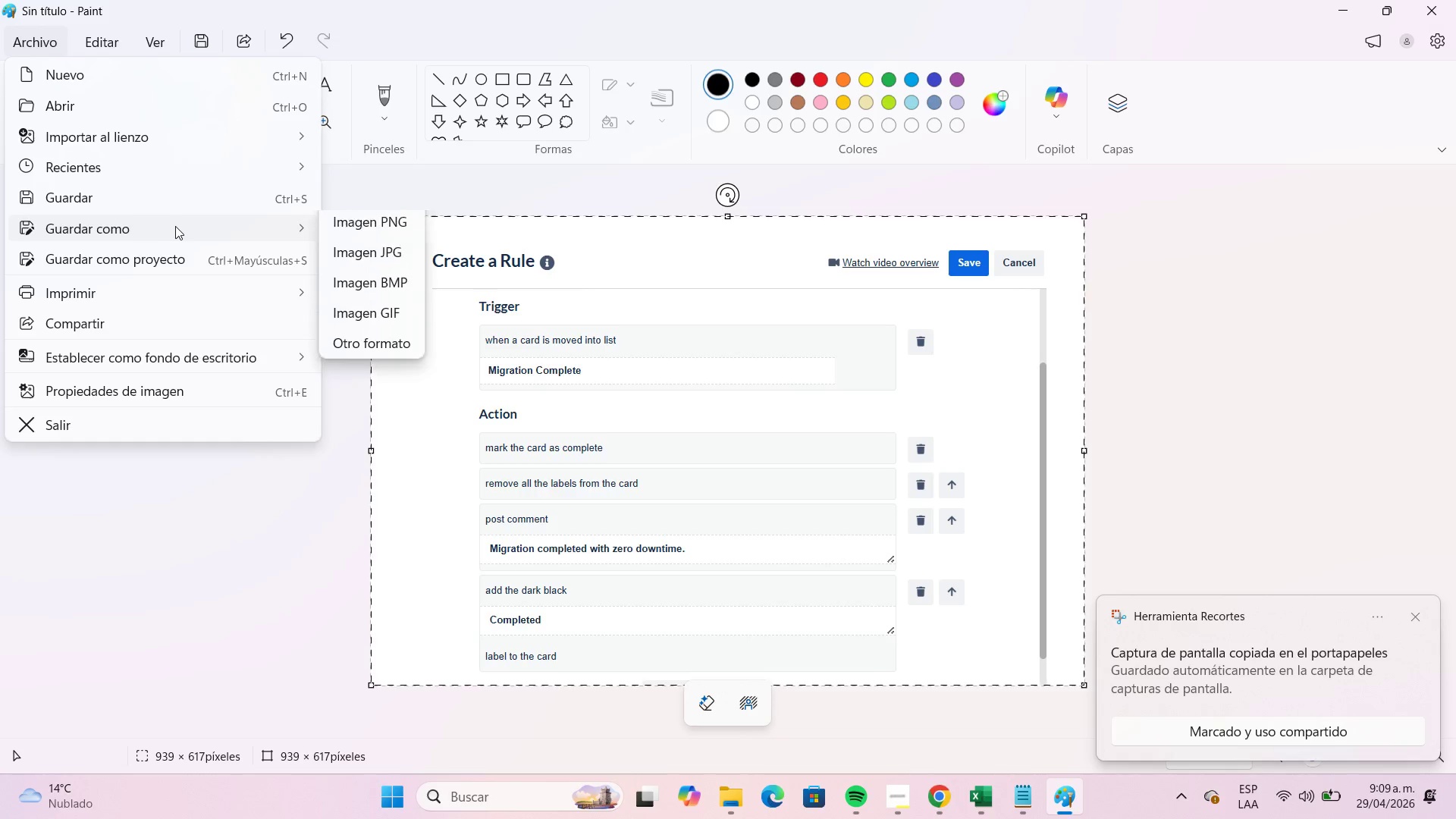 
left_click([401, 262])
 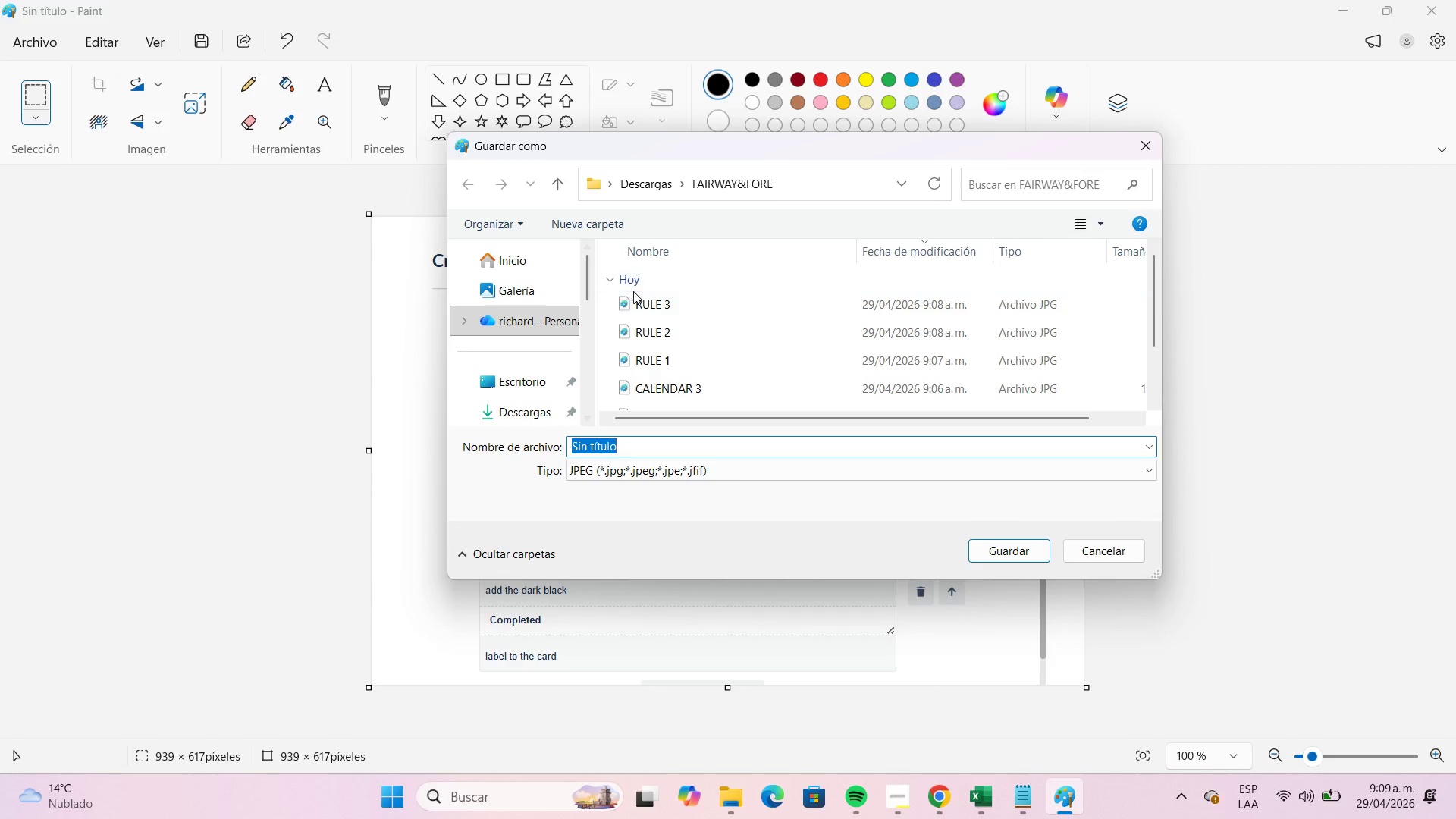 
left_click([655, 306])
 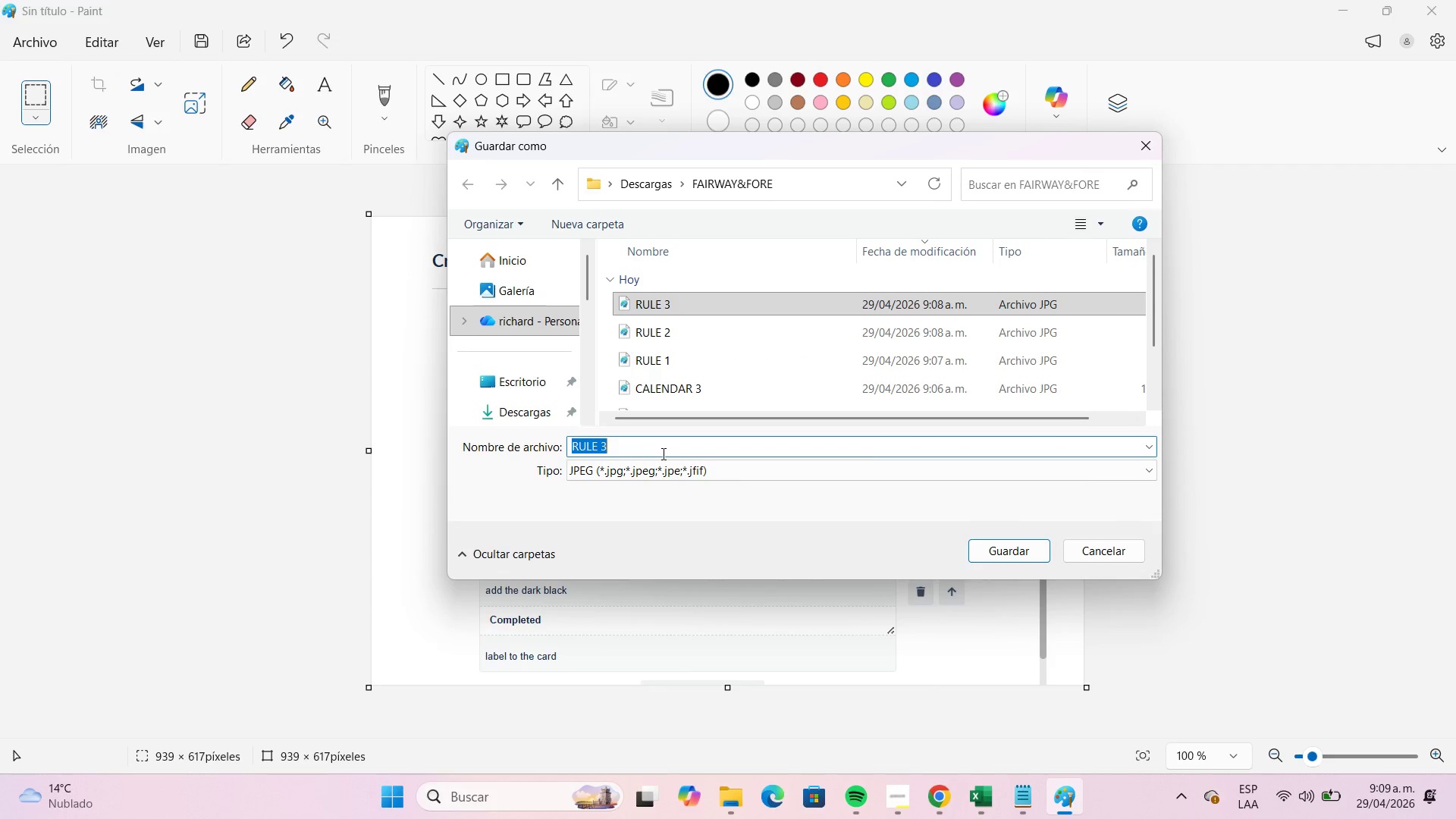 
double_click([661, 452])
 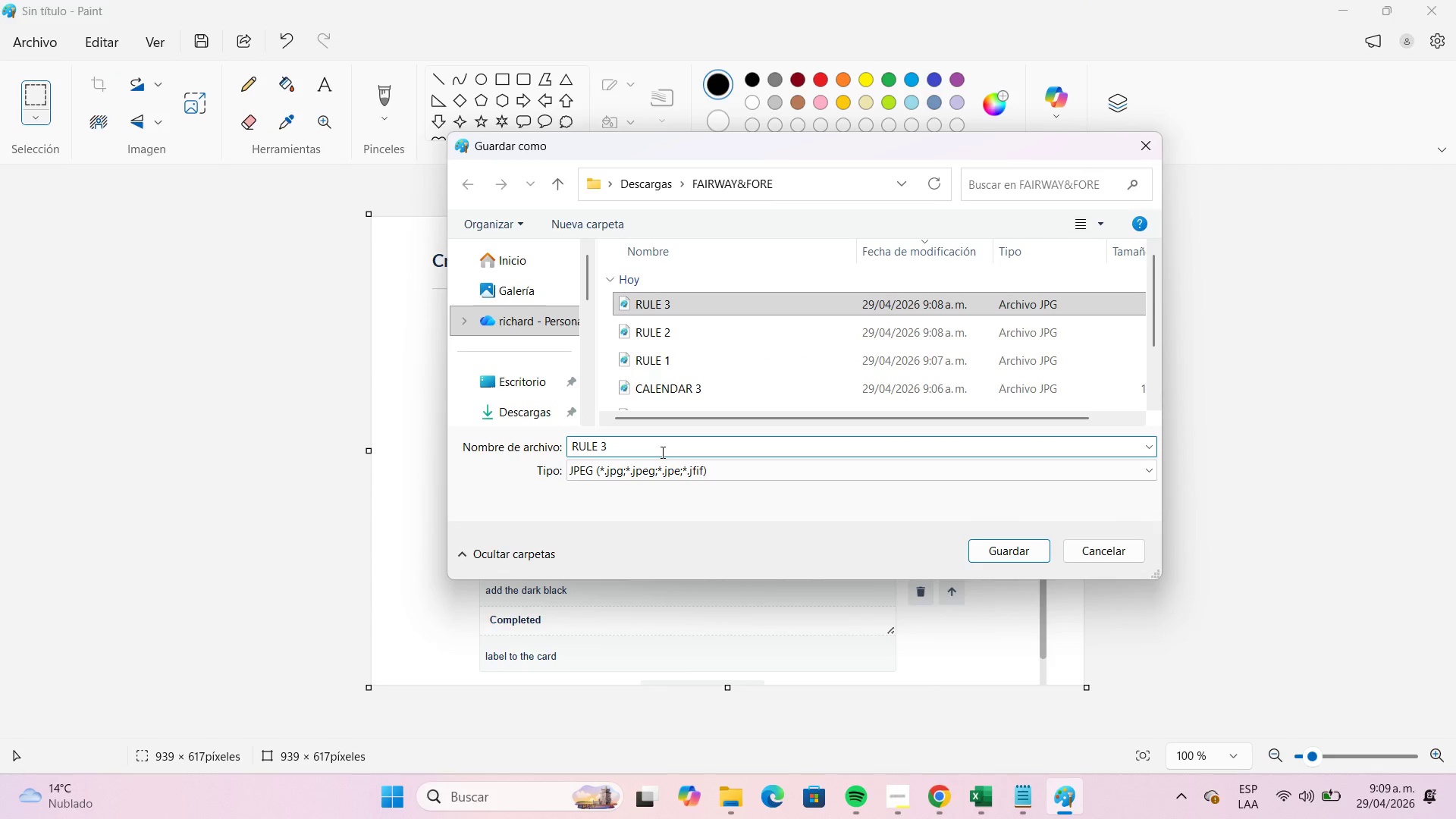 
key(Backspace)
 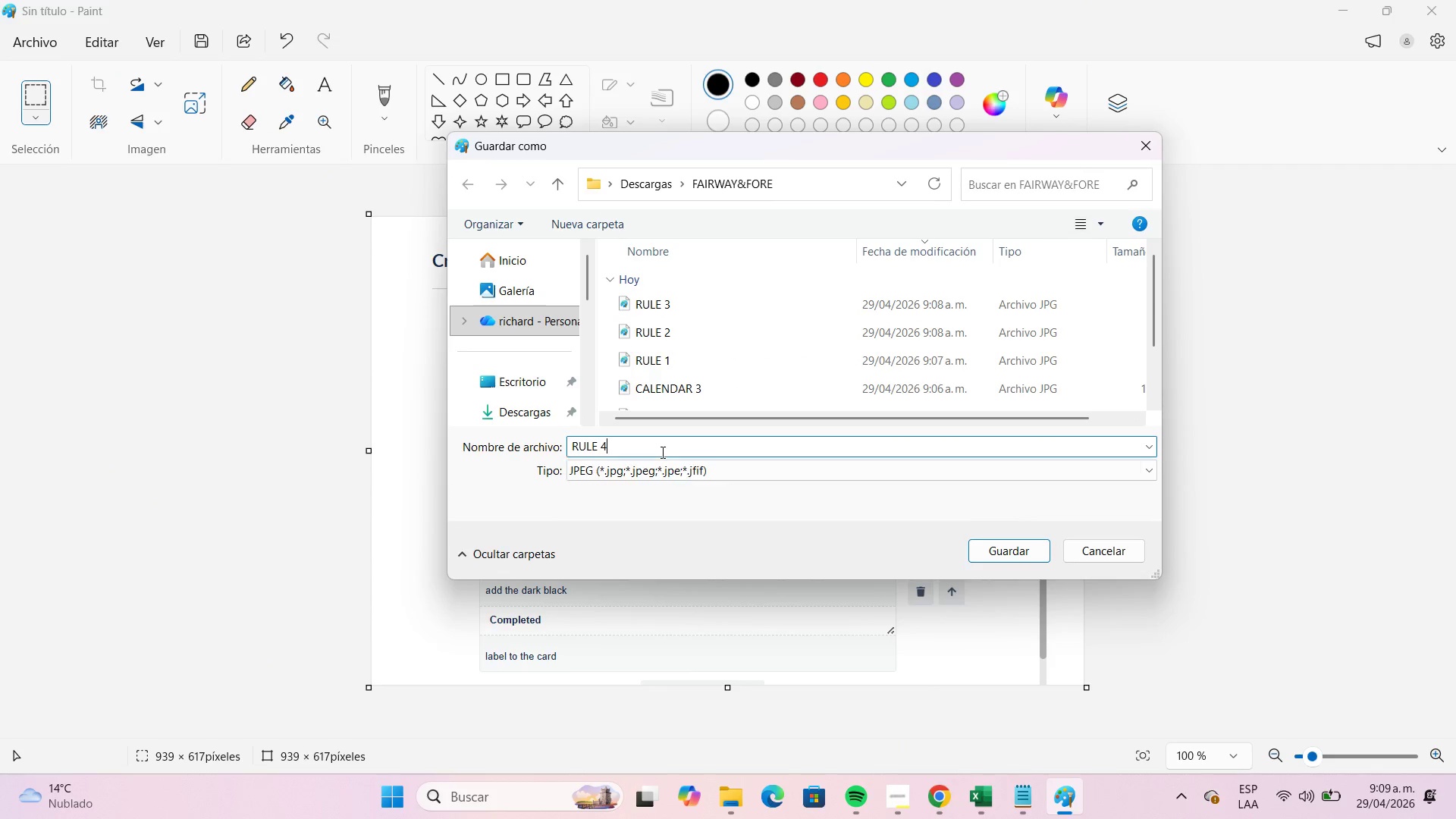 
key(Numpad4)
 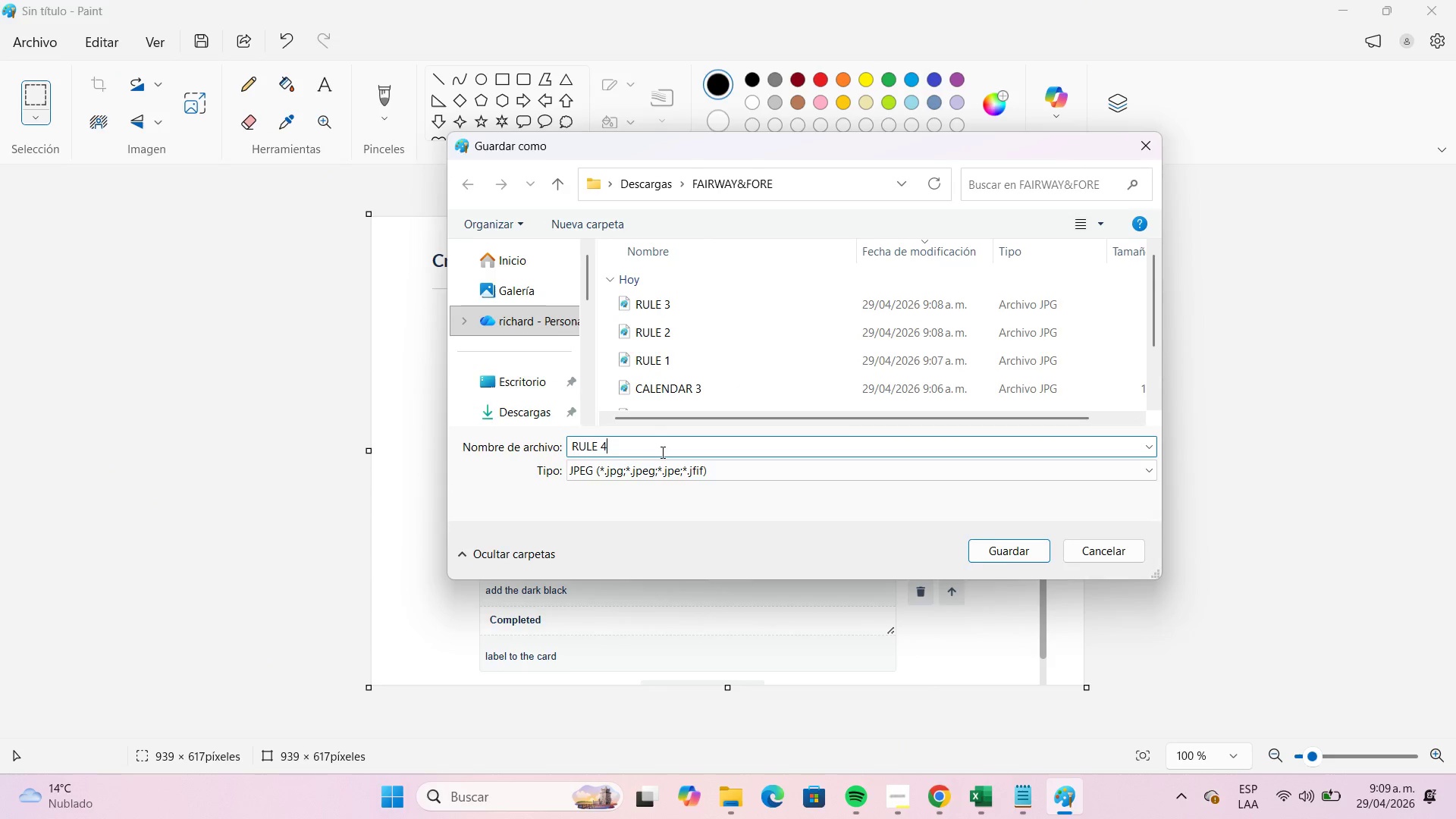 
key(NumpadEnter)
 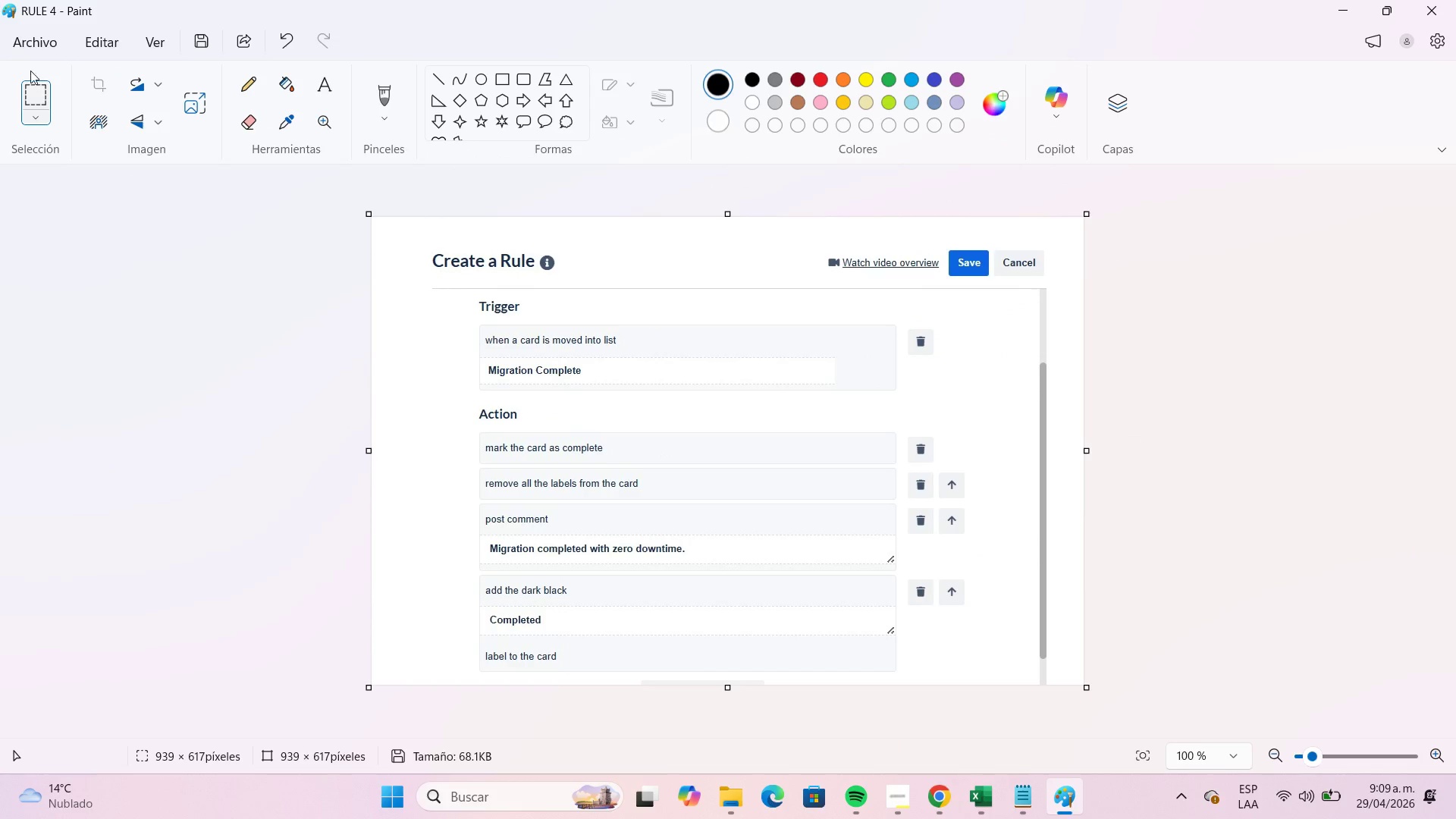 
left_click([28, 49])
 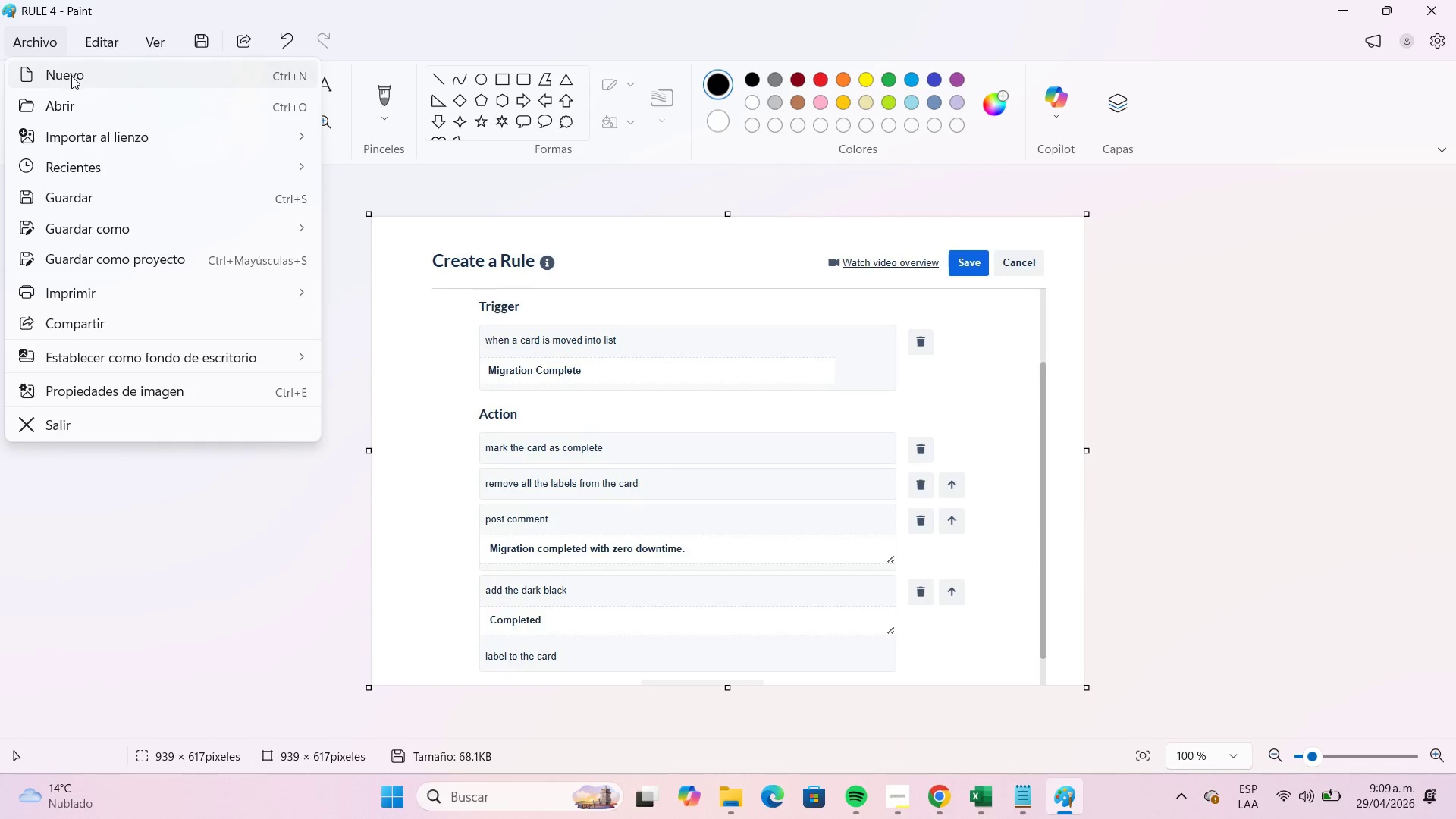 
left_click([71, 76])
 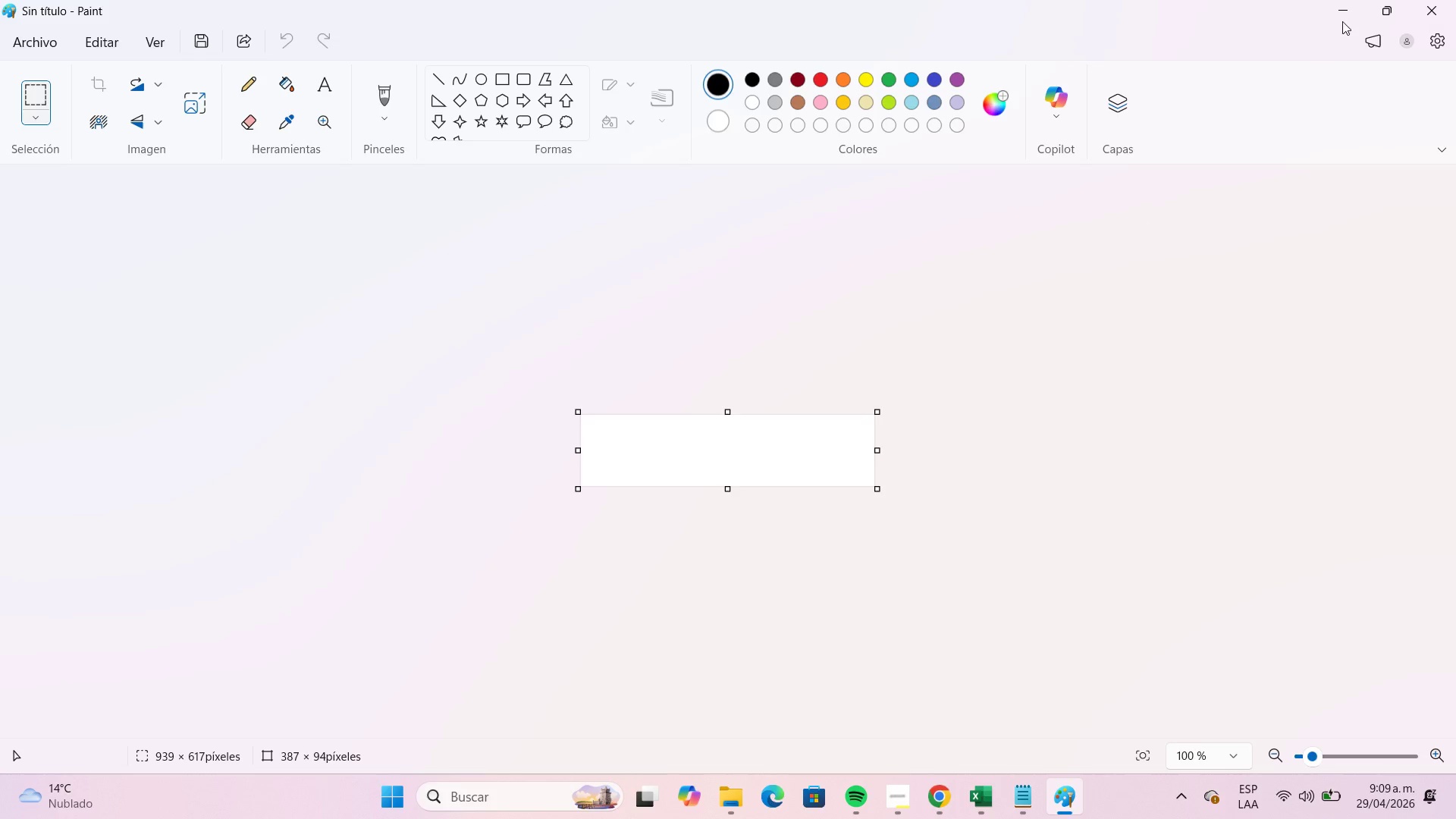 
left_click([1341, 17])
 